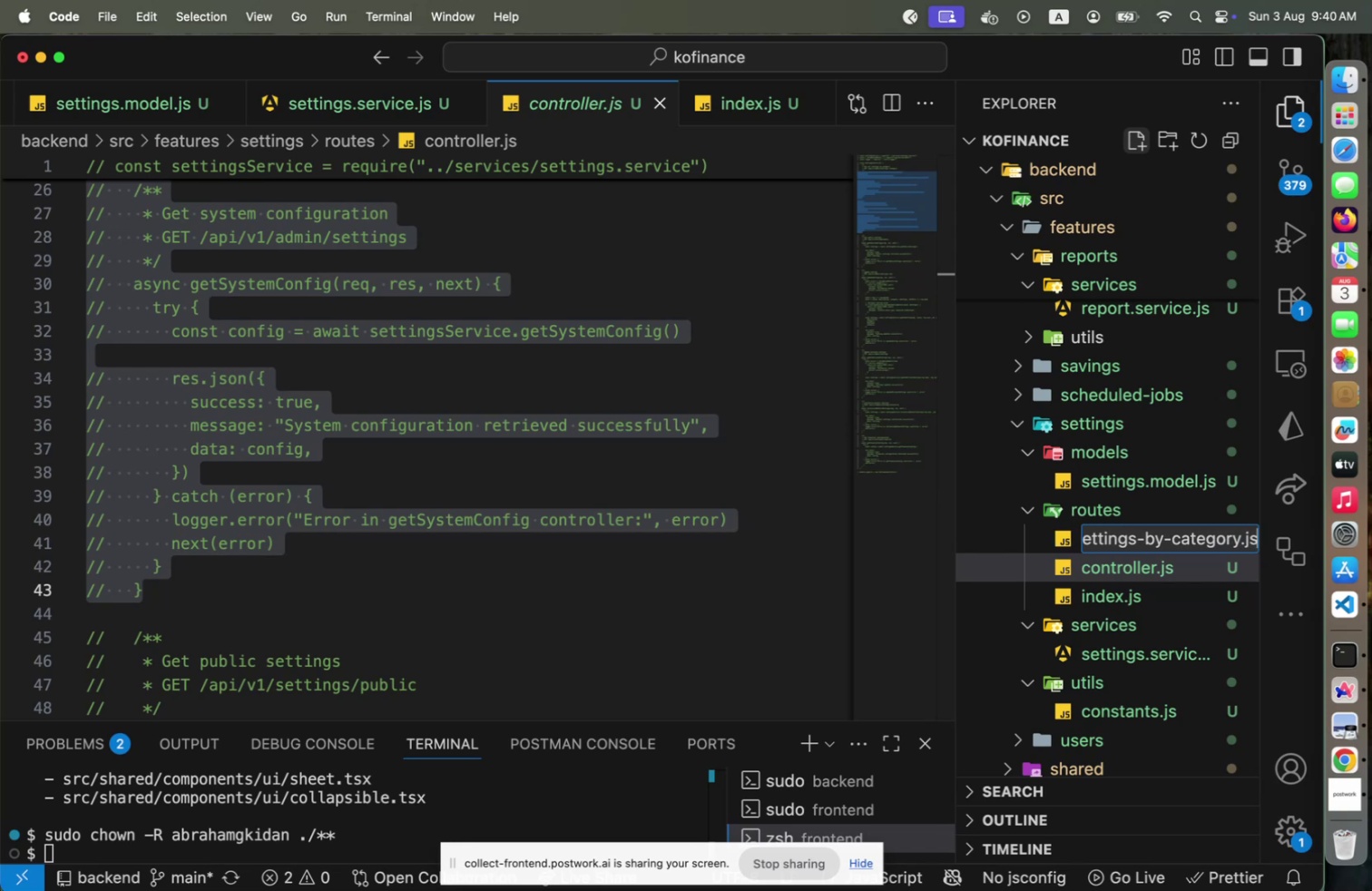 
key(Enter)
 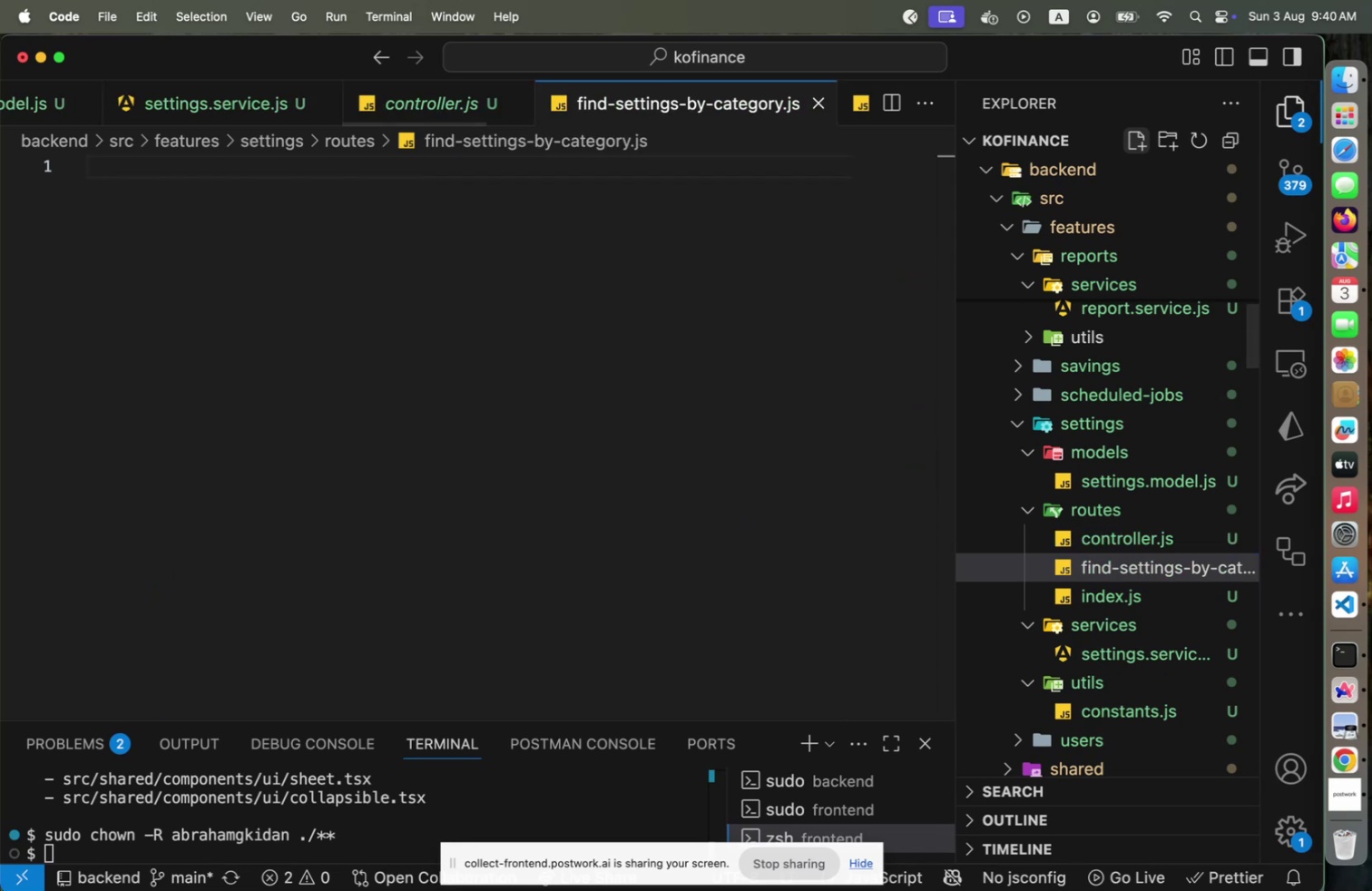 
key(Enter)
 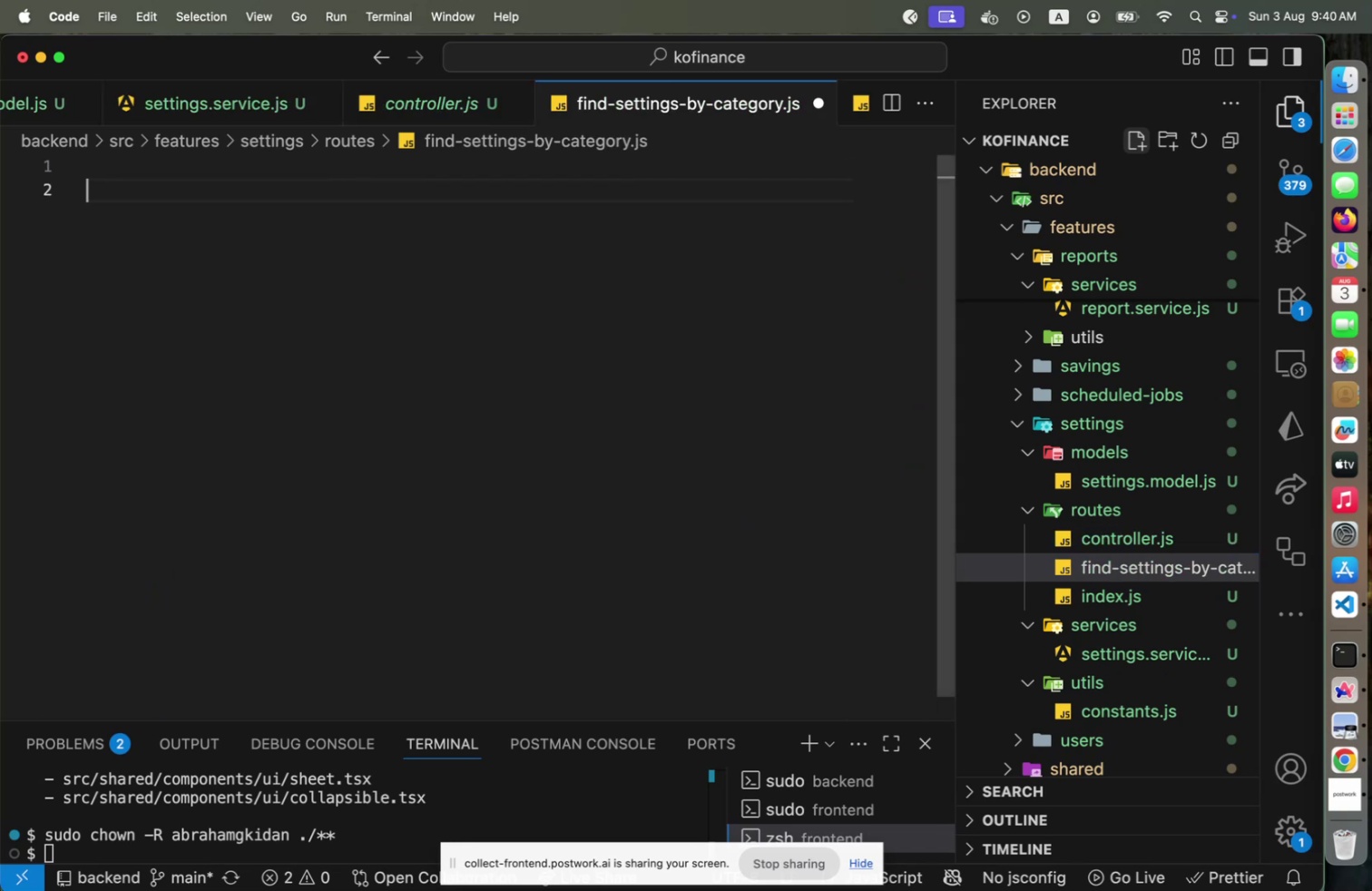 
key(Enter)
 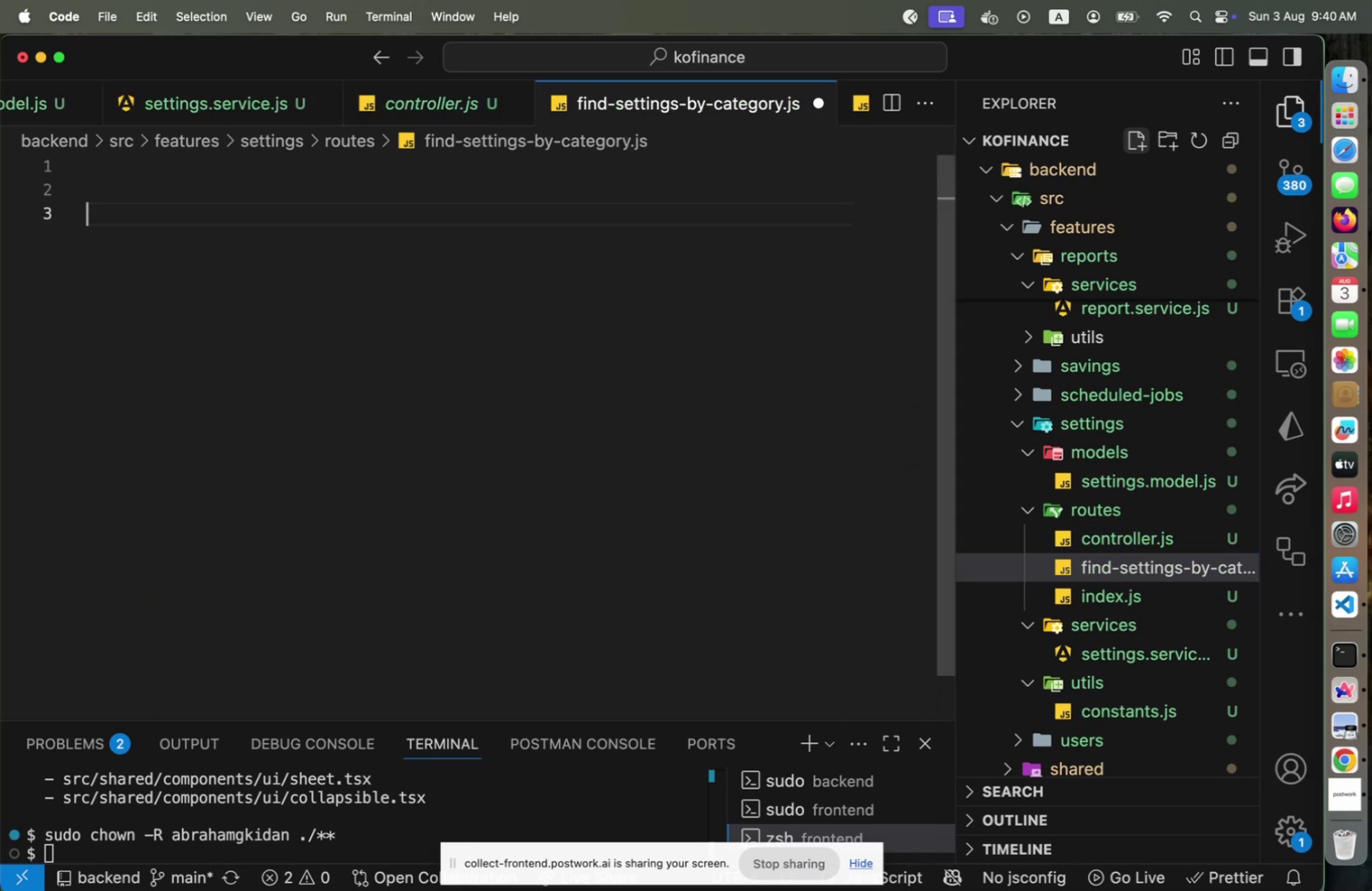 
type(const findSettingsByCategory = as)
key(Backspace)
key(Backspace)
type(catchAsync(async(req, res)
 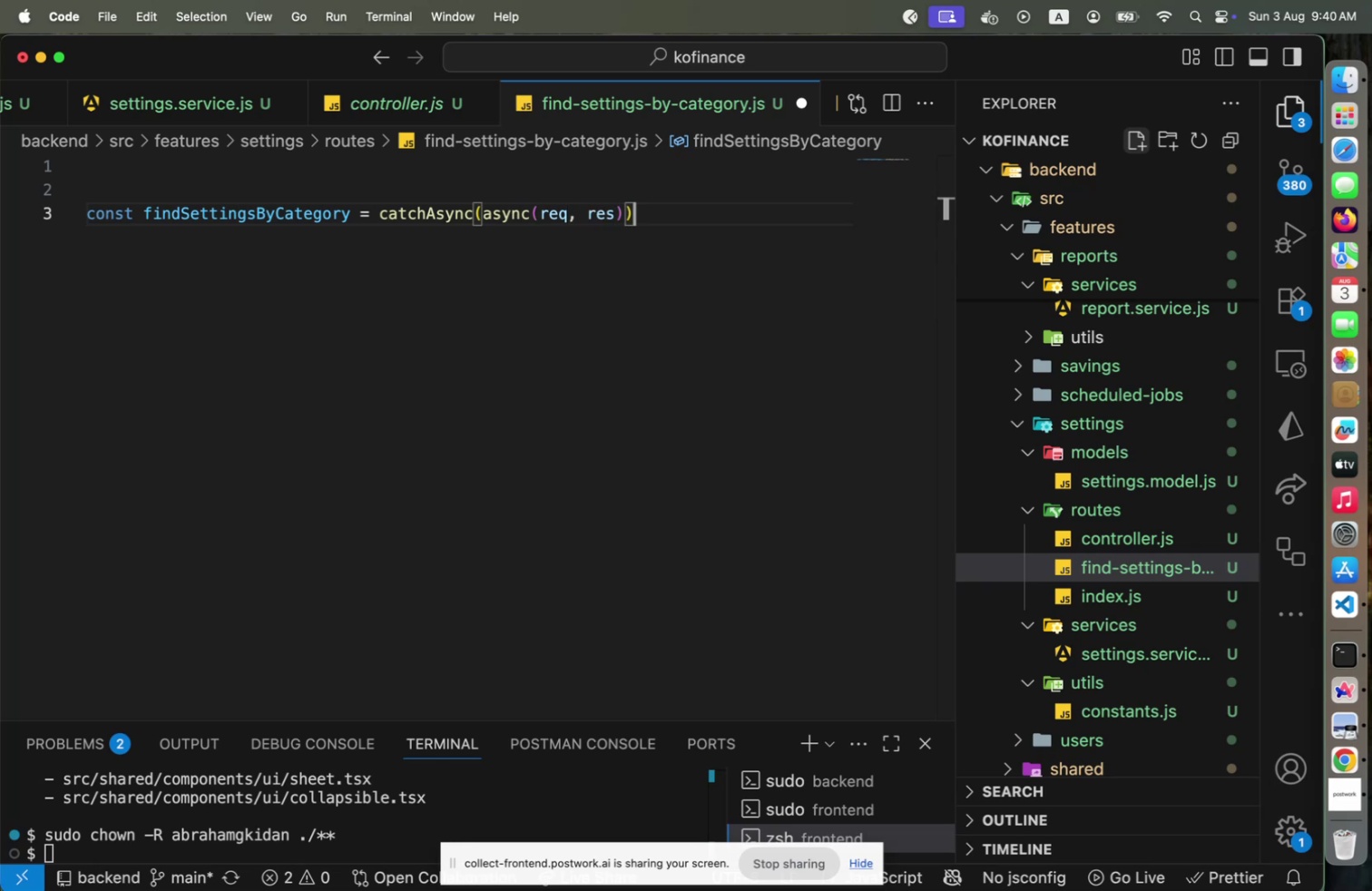 
 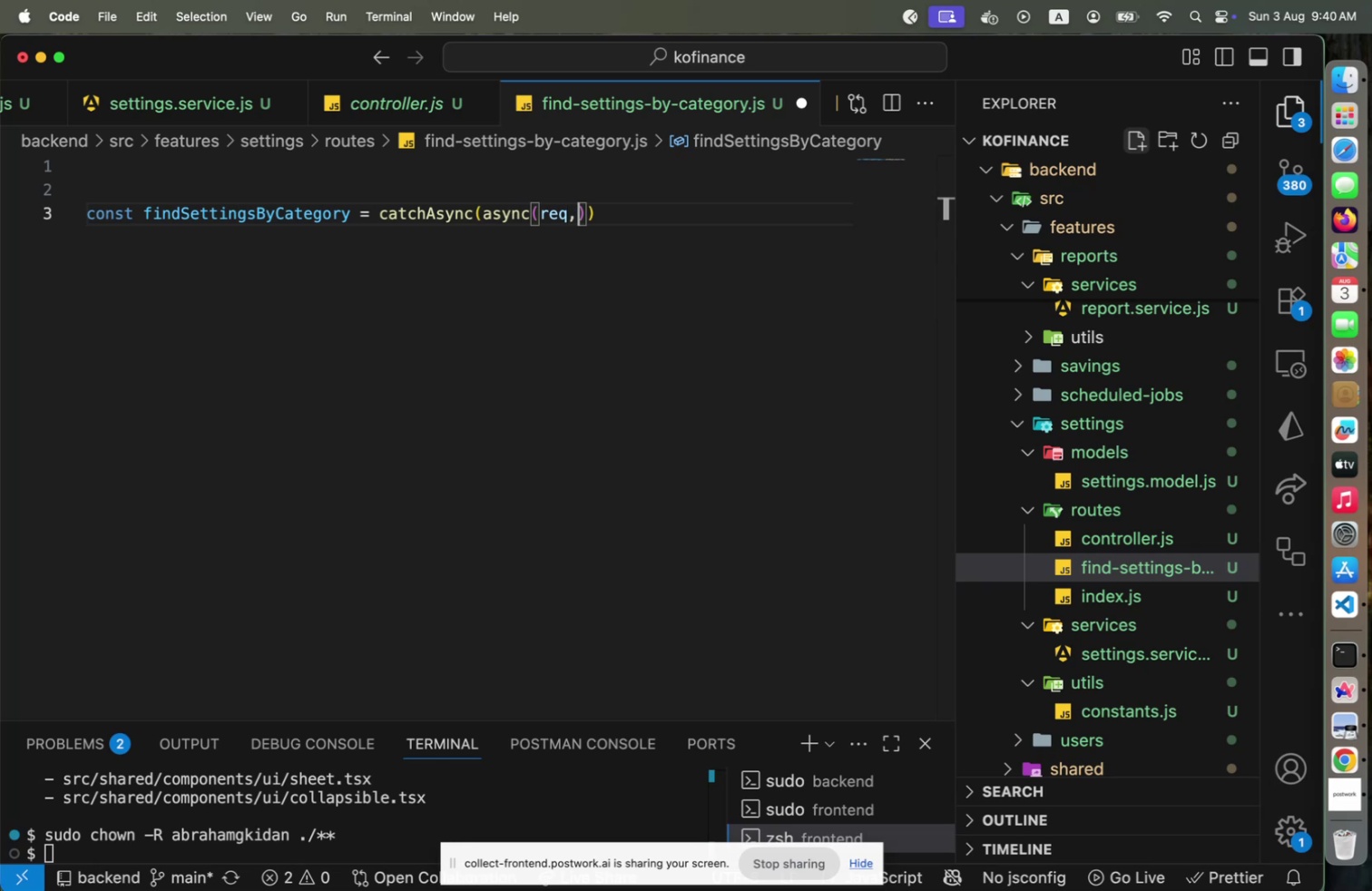 
key(ArrowRight)
 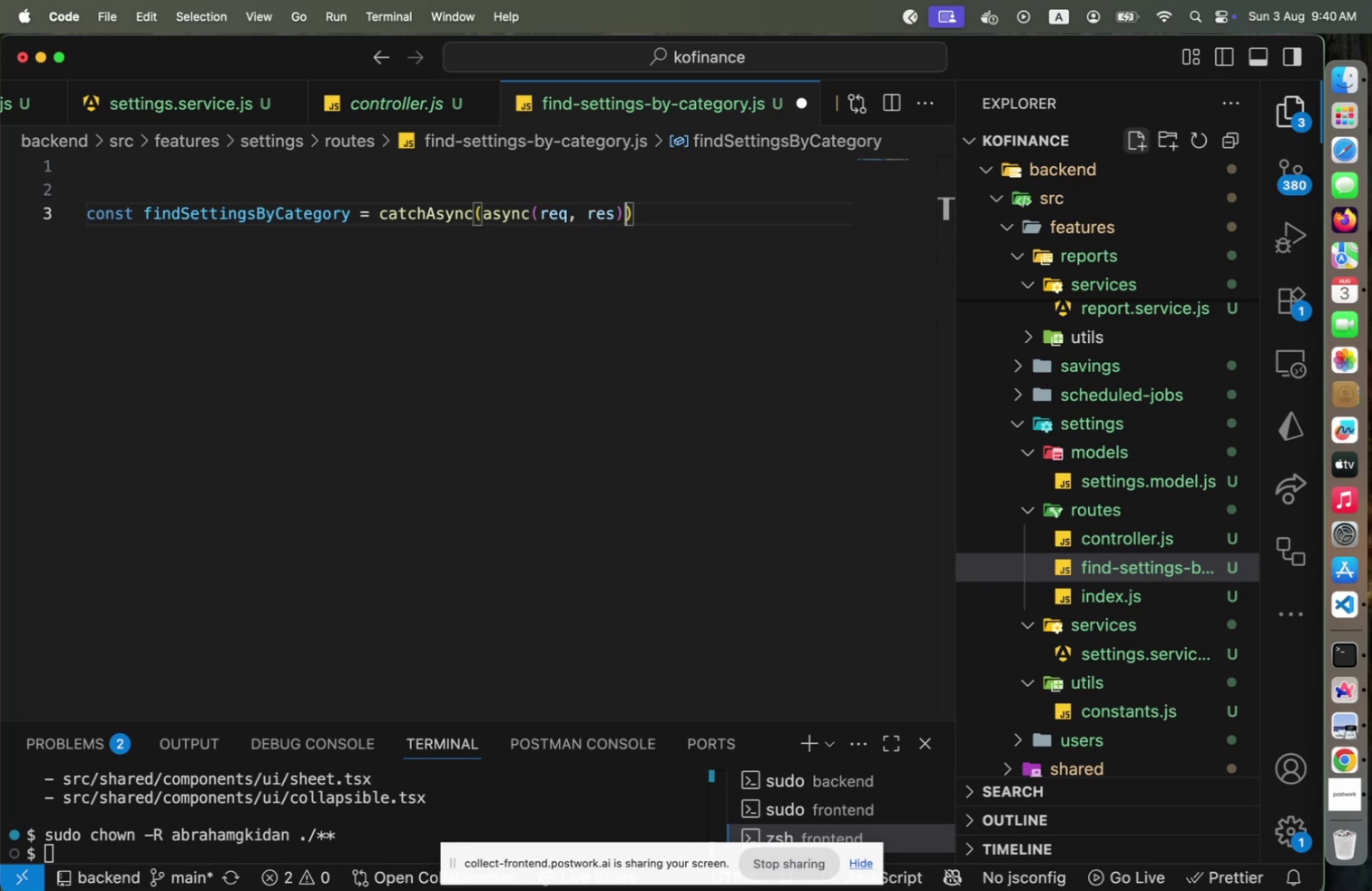 
key(ArrowRight)
 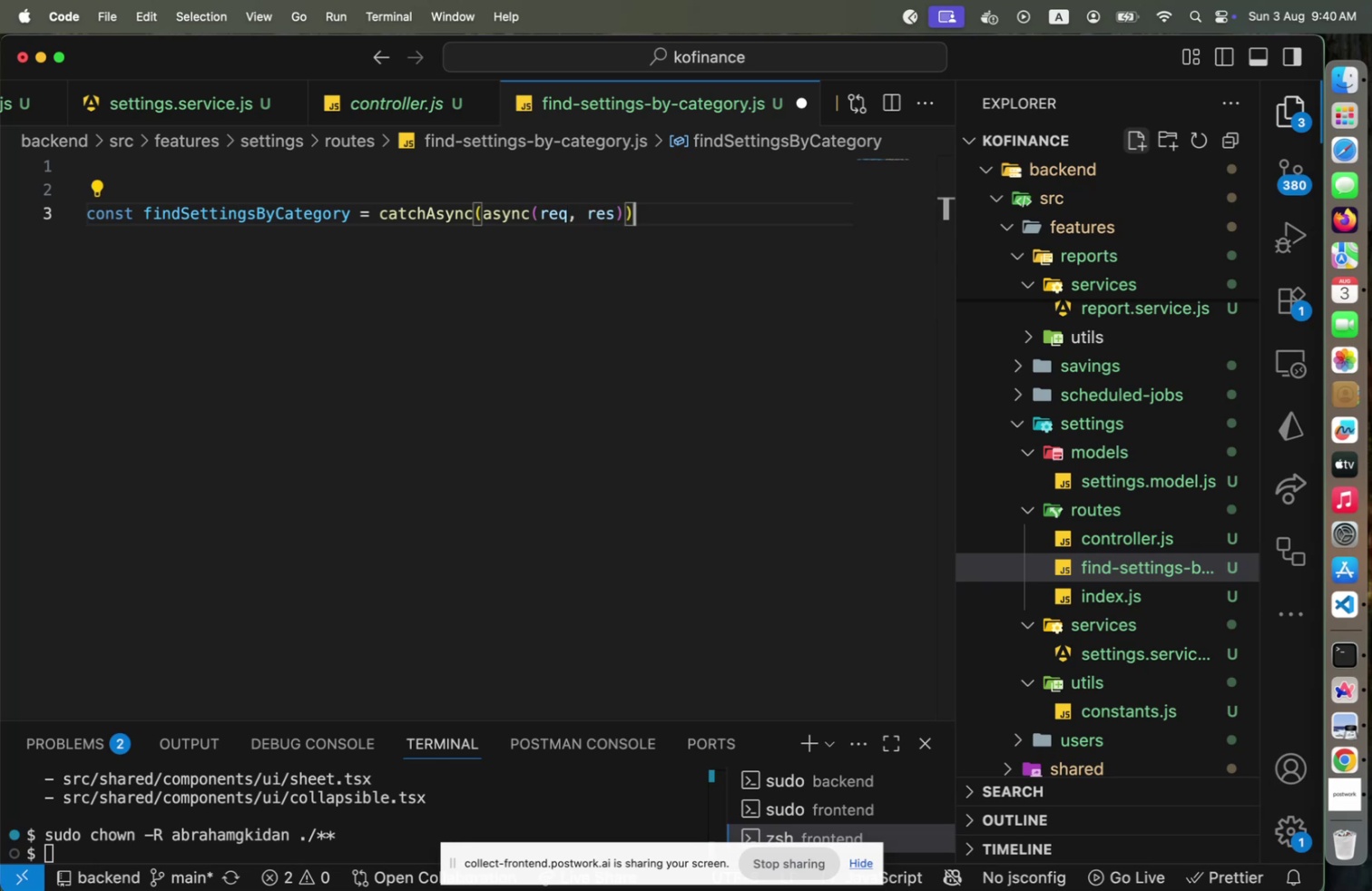 
key(ArrowLeft)
 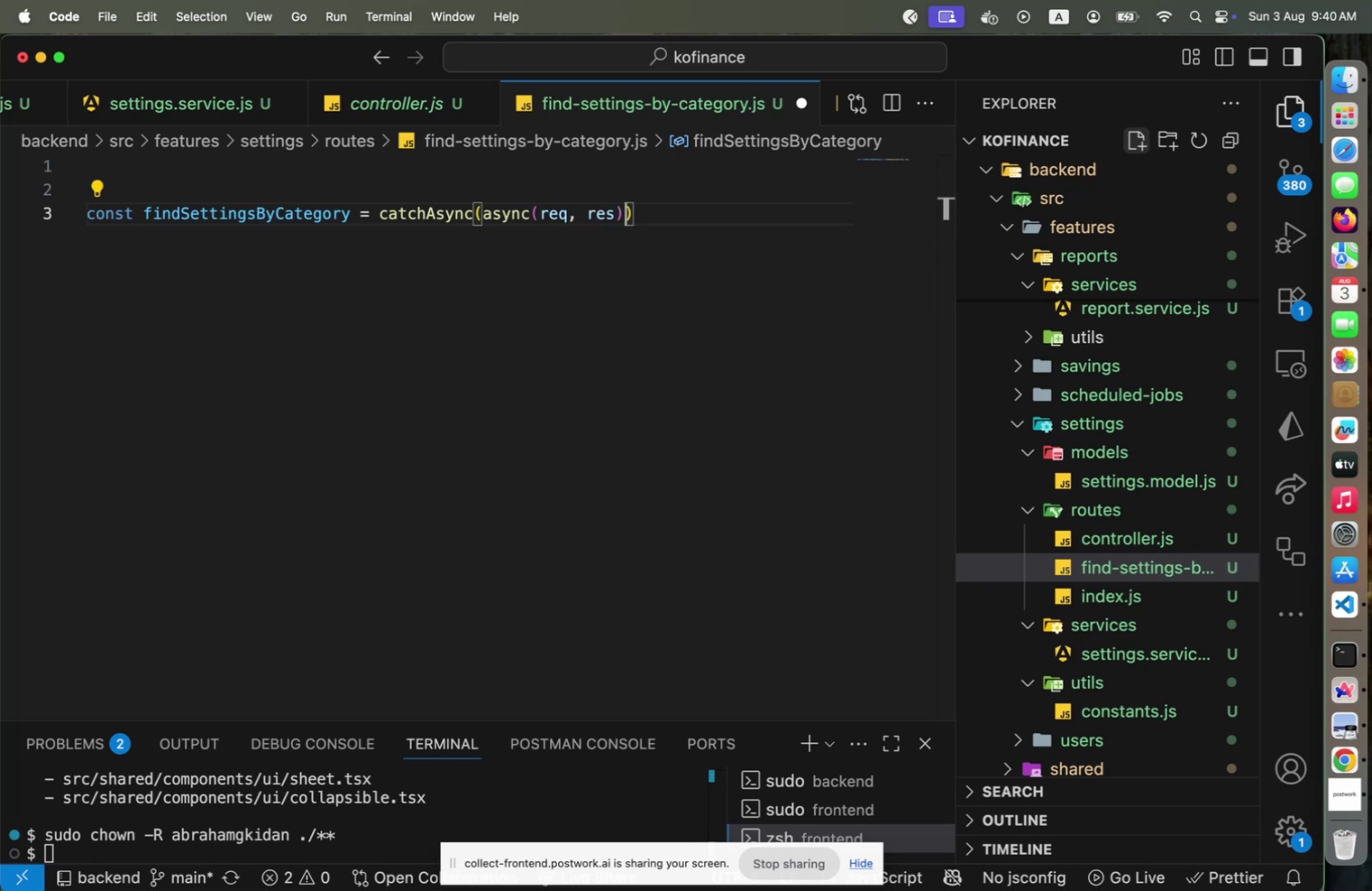 
key(Space)
 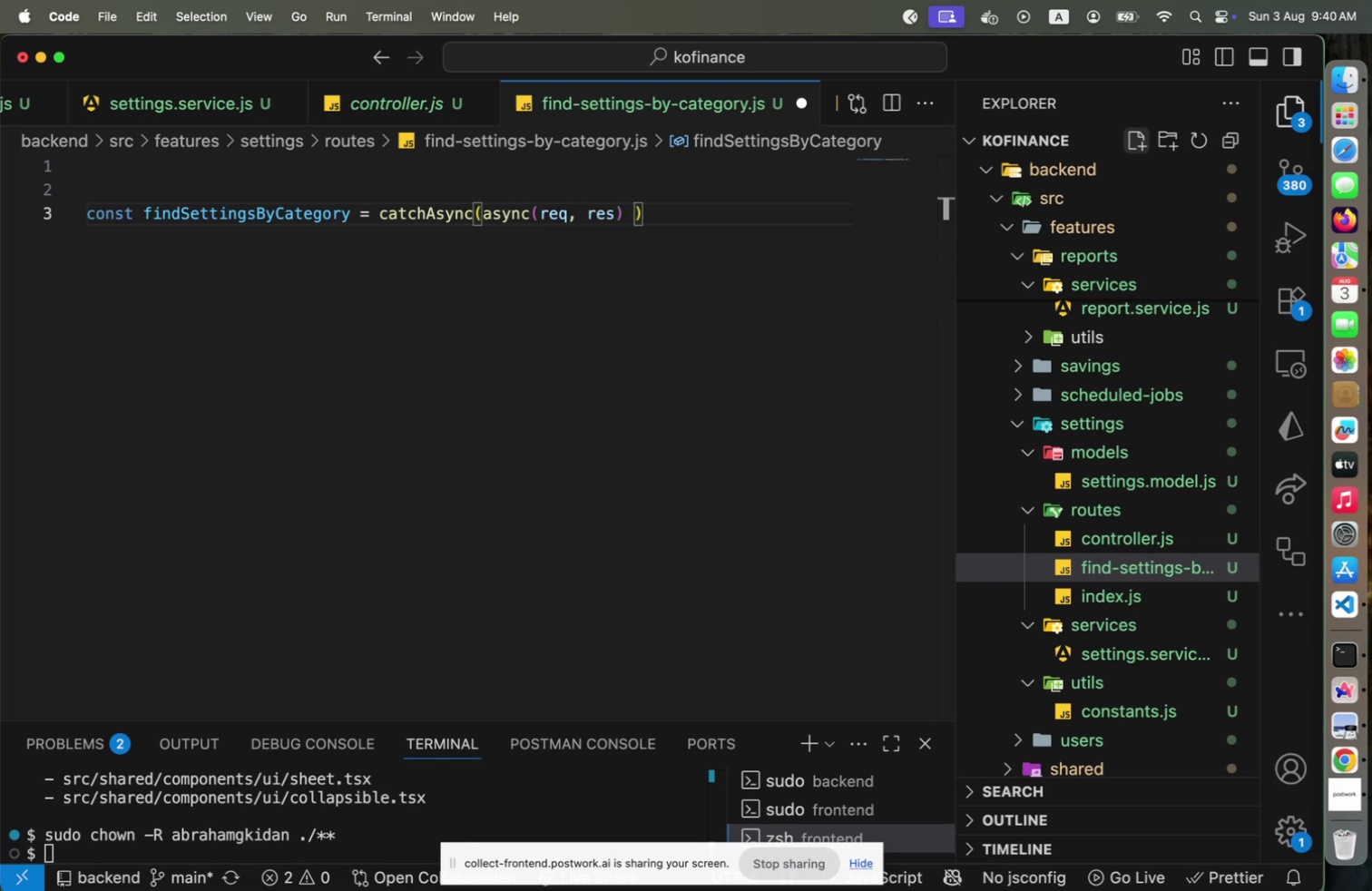 
key(Equal)
 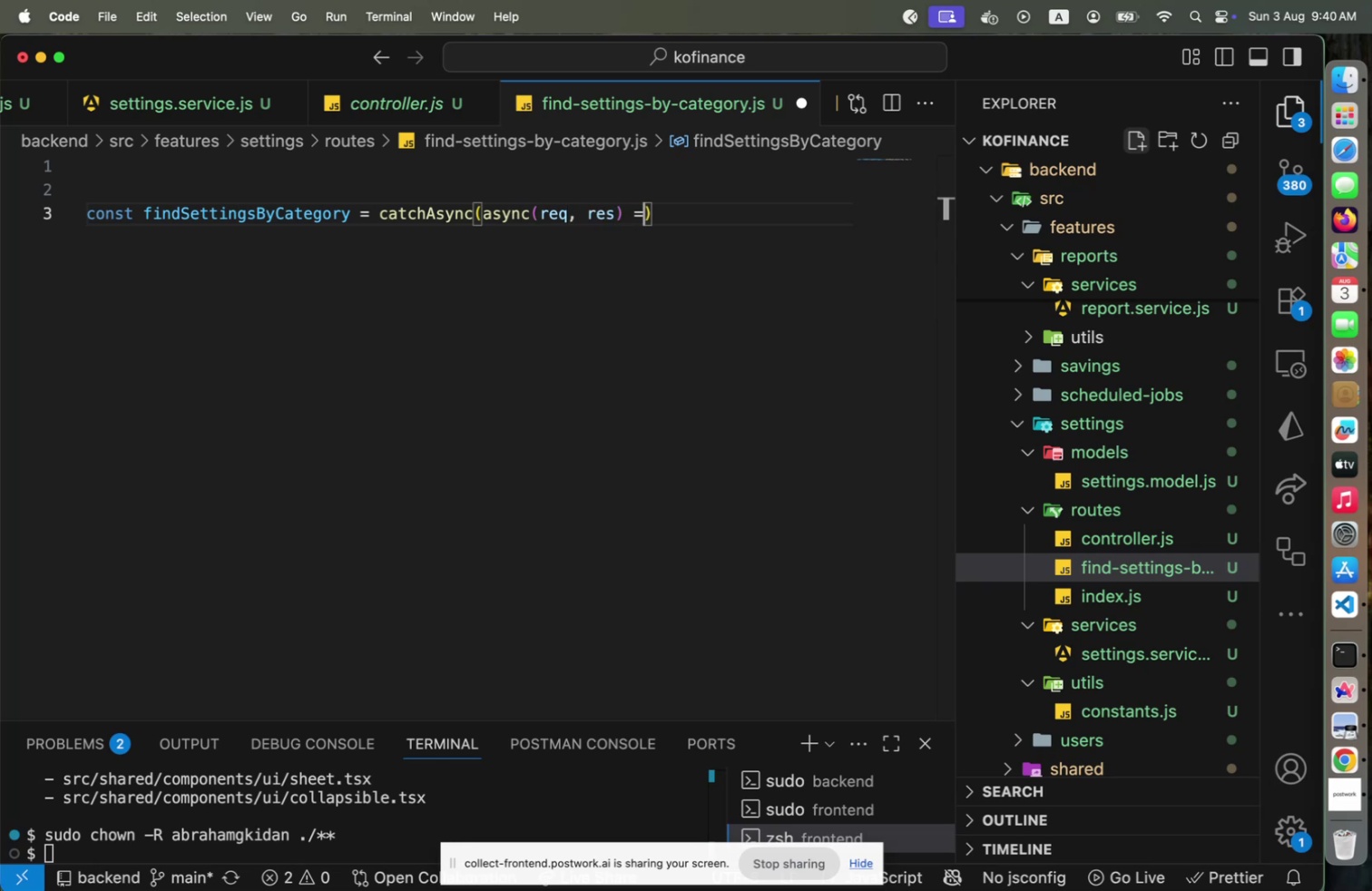 
key(Shift+Period)
 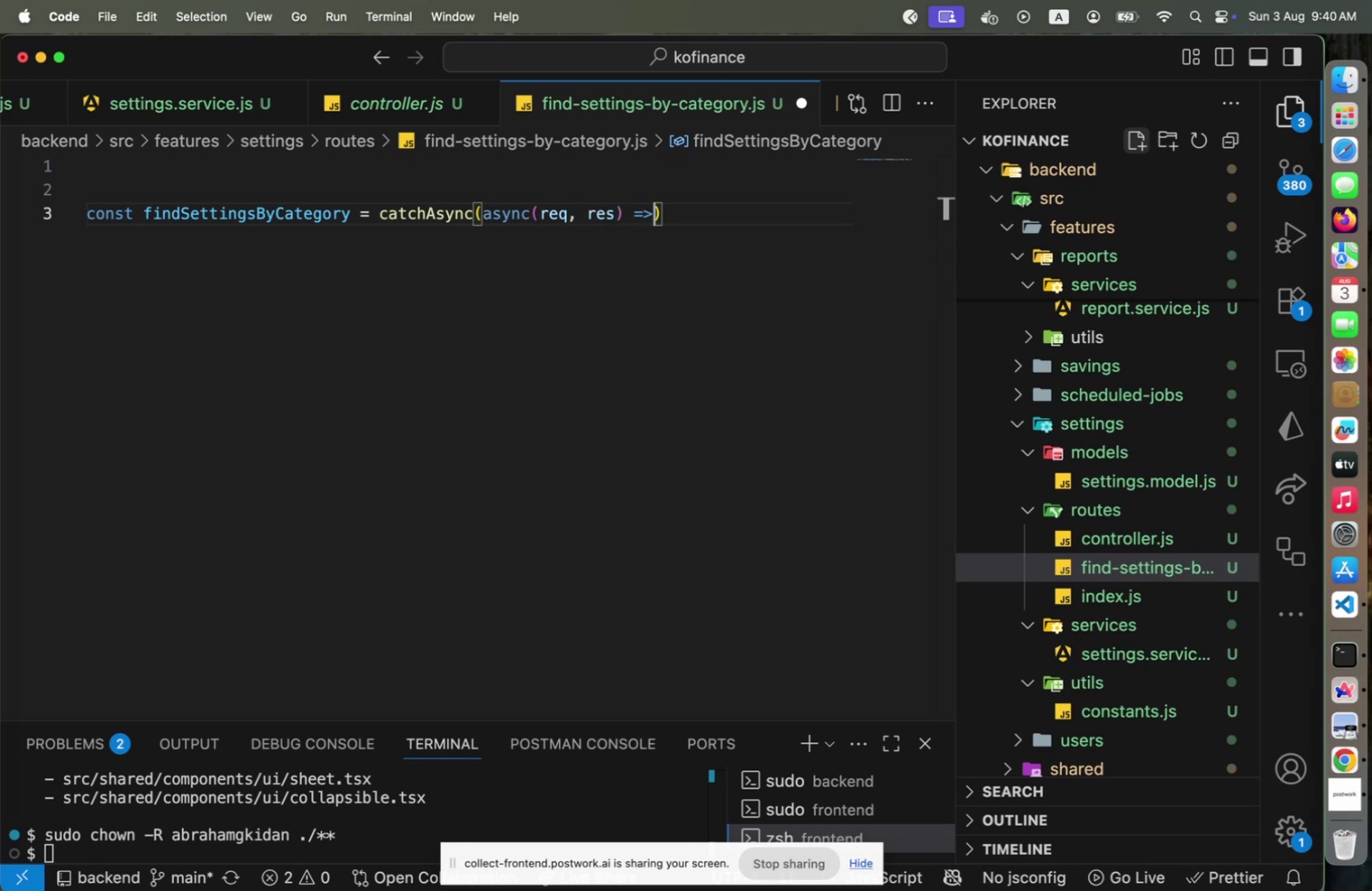 
key(Space)
 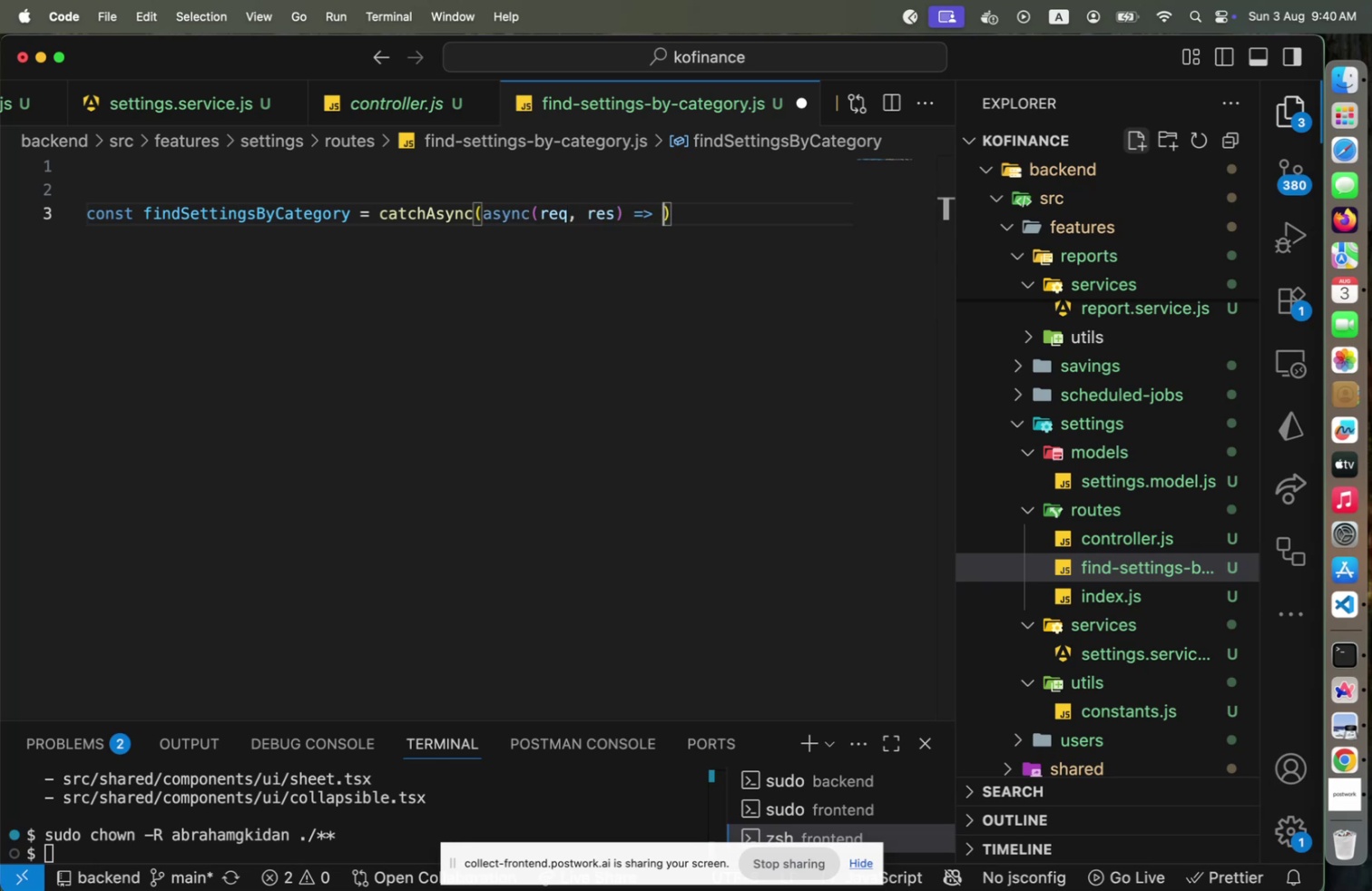 
key(Shift+BracketLeft)
 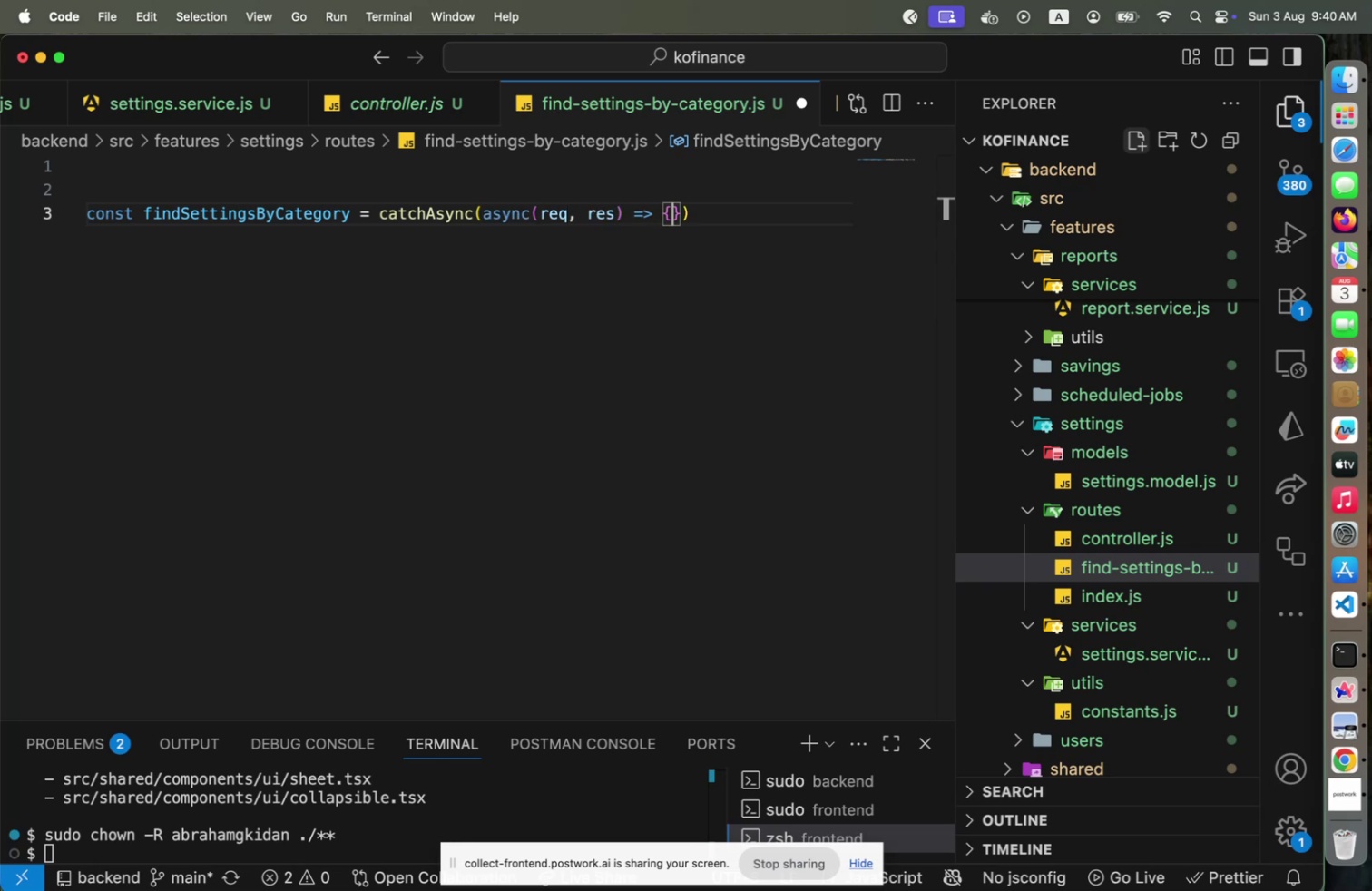 
key(Enter)
 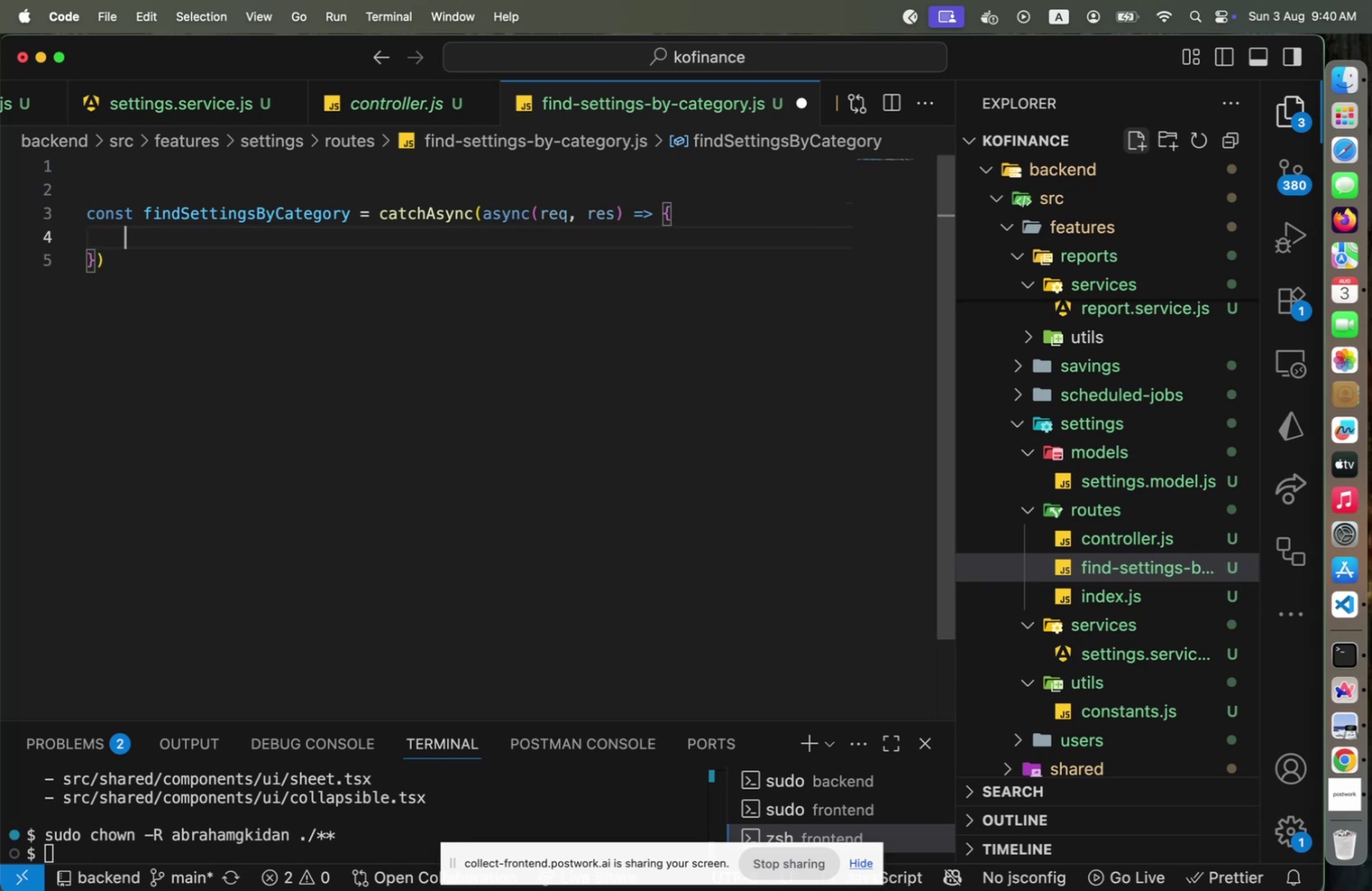 
key(ArrowDown)
 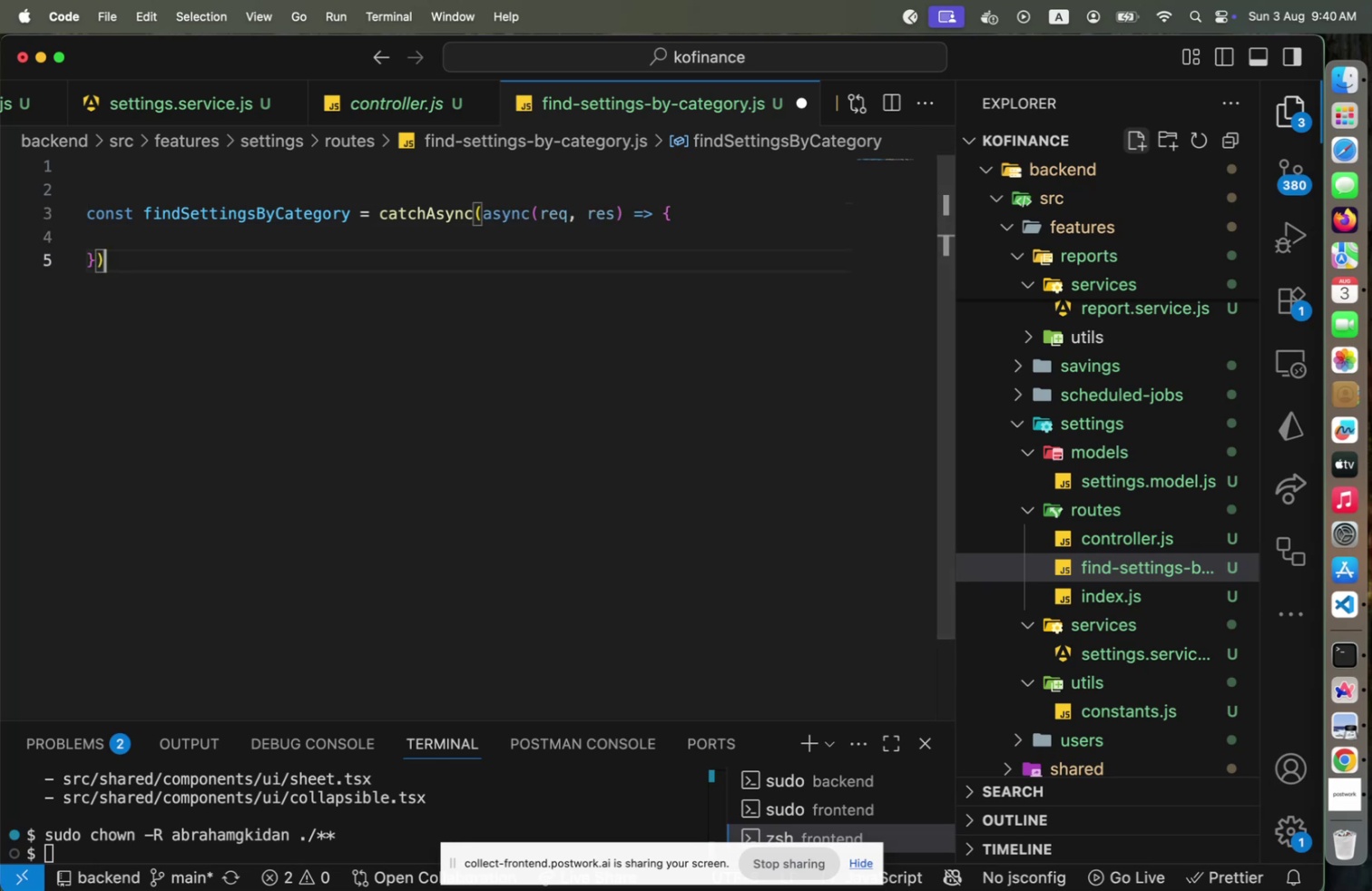 
key(Enter)
 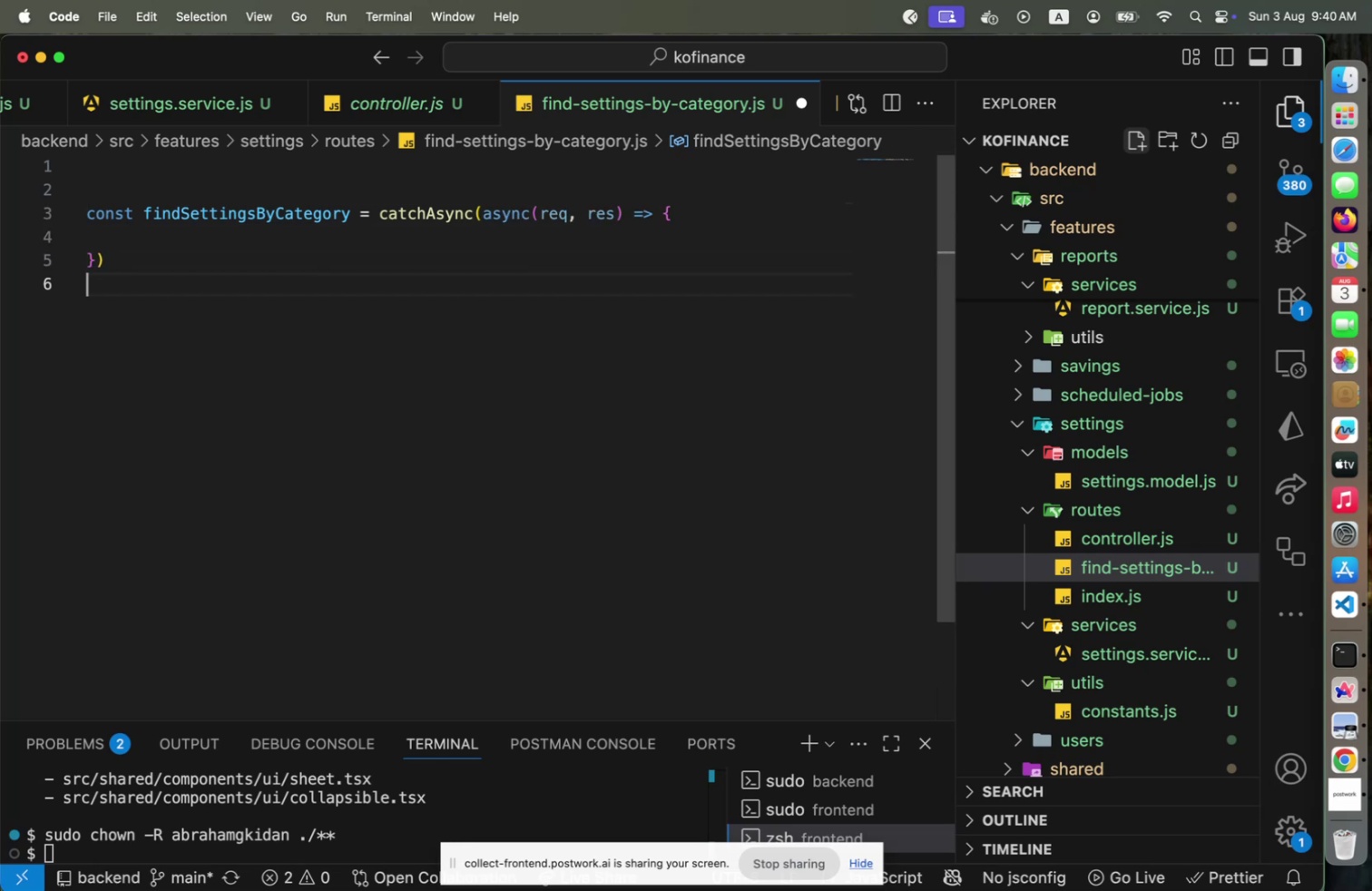 
key(Enter)
 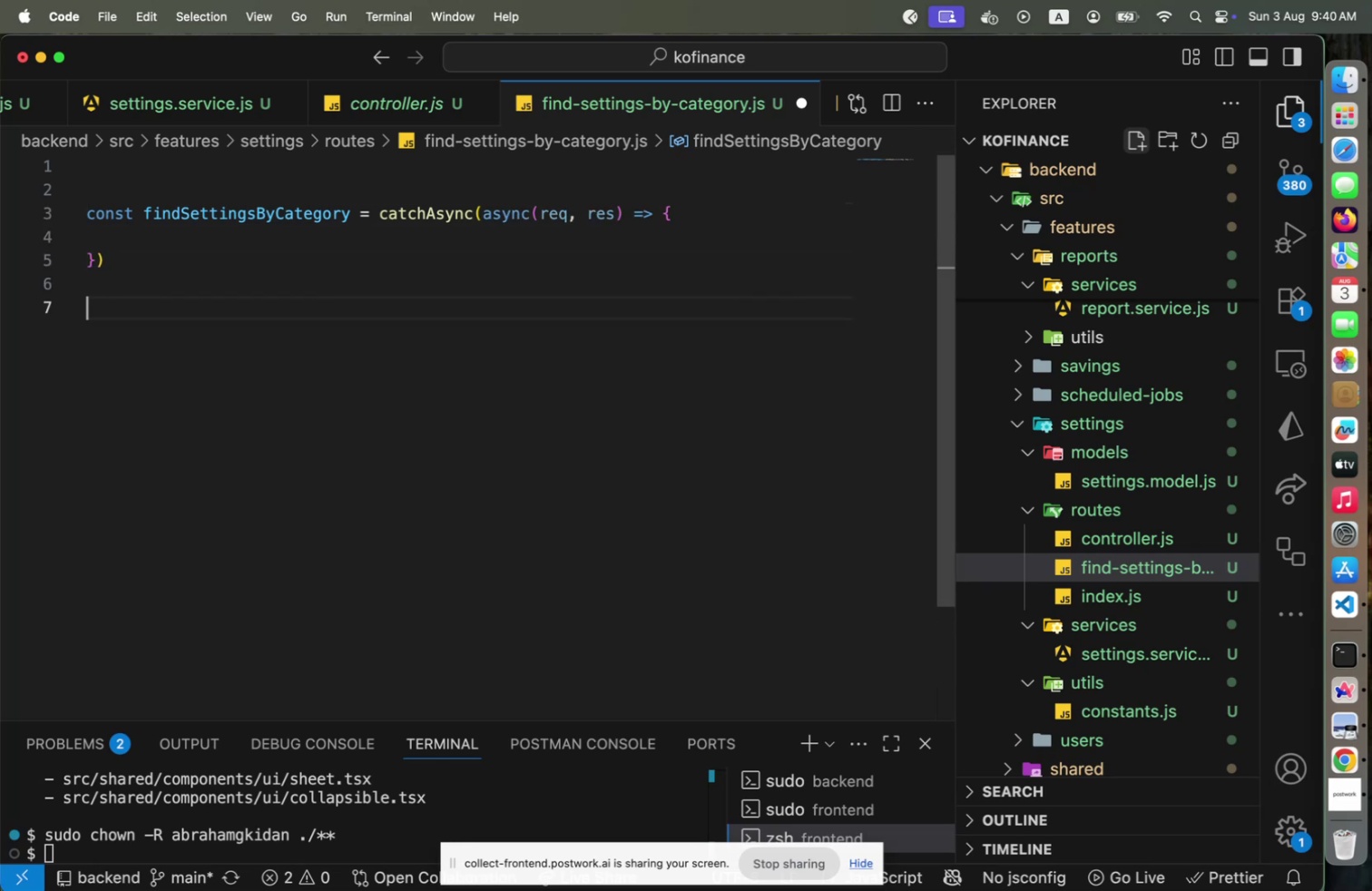 
type(module.e)
 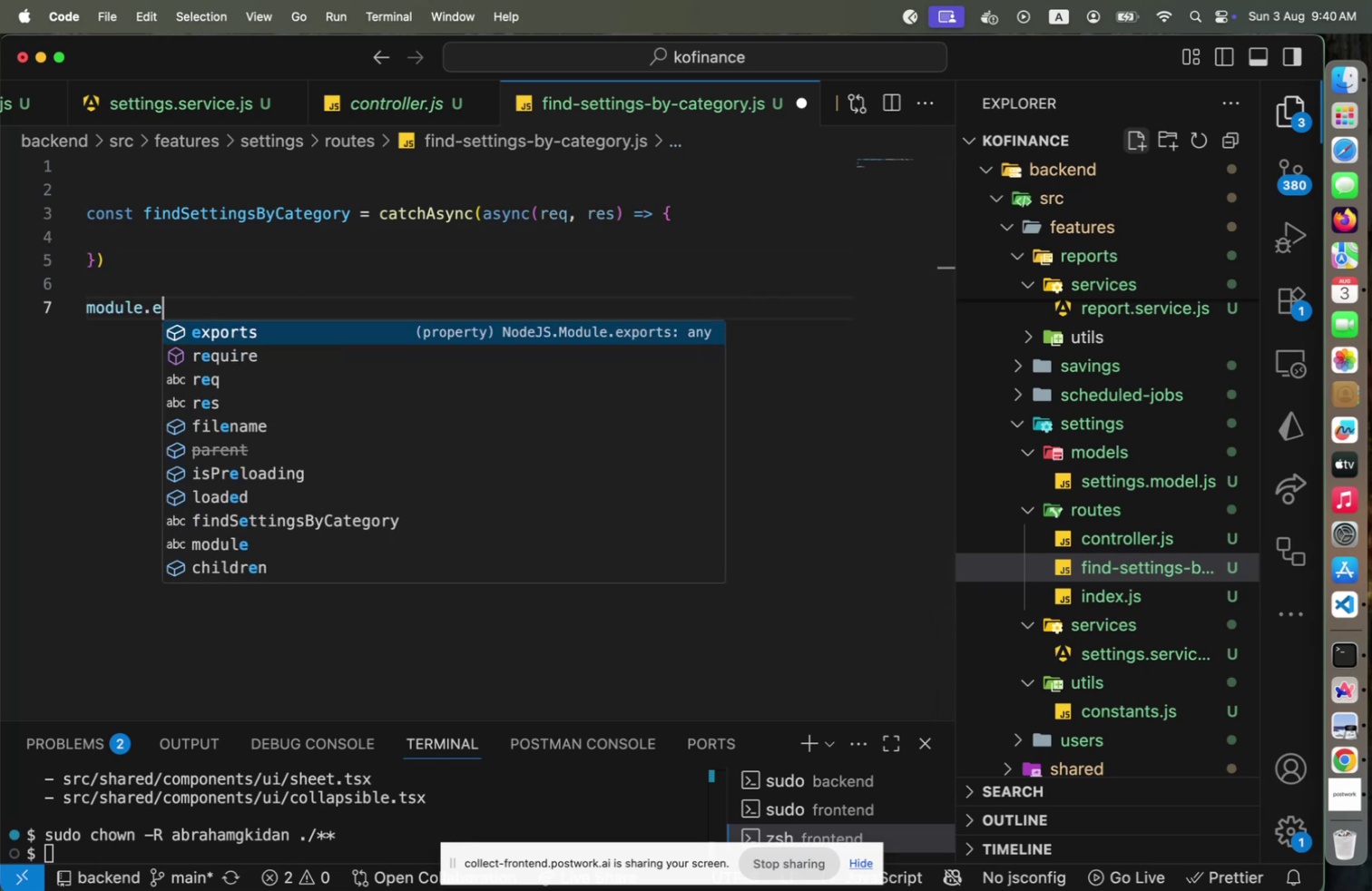 
key(Enter)
 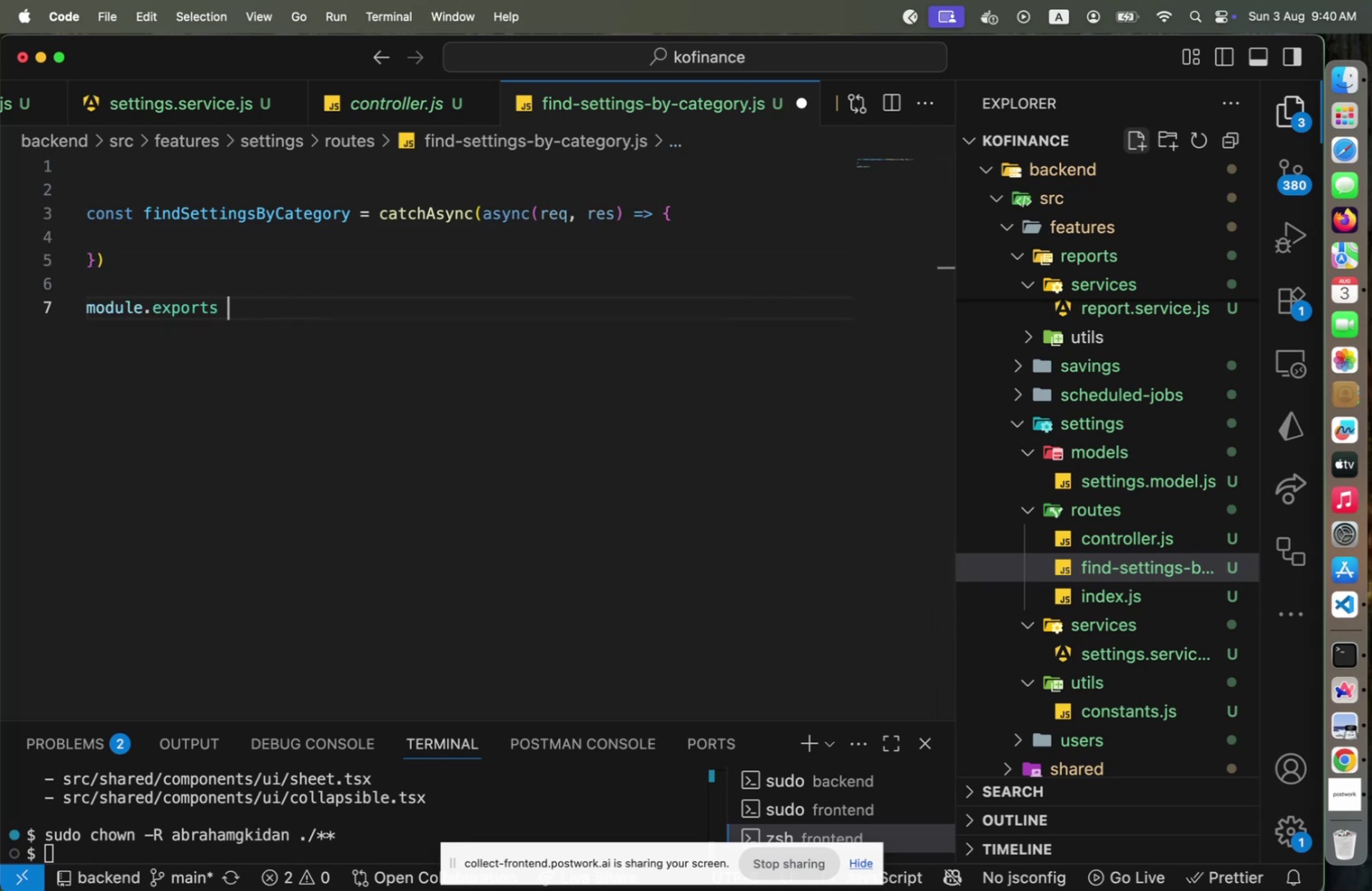 
type( = {fun)
key(Backspace)
key(Backspace)
type(ind)
 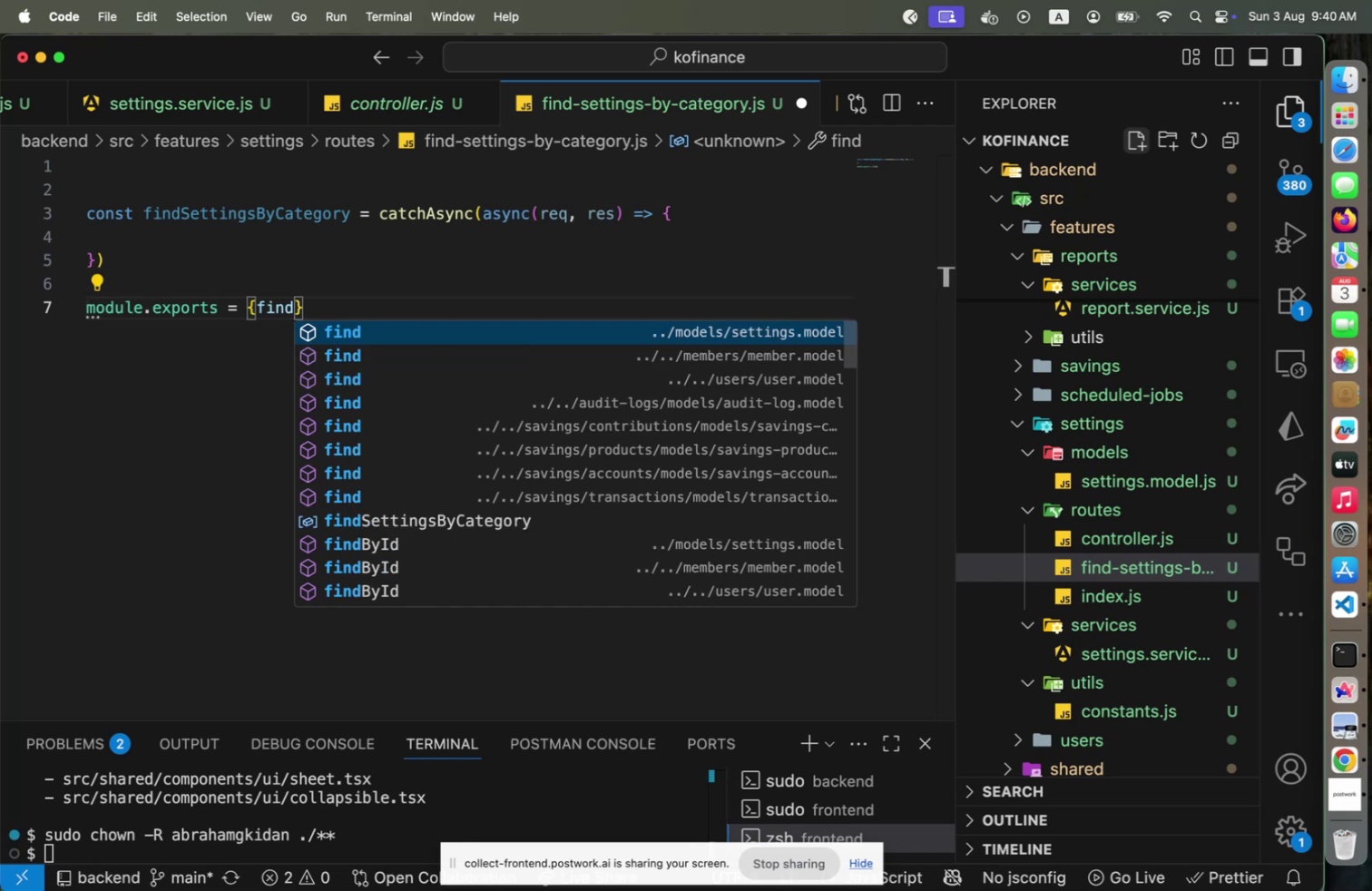 
hold_key(key=ArrowDown, duration=1.01)
 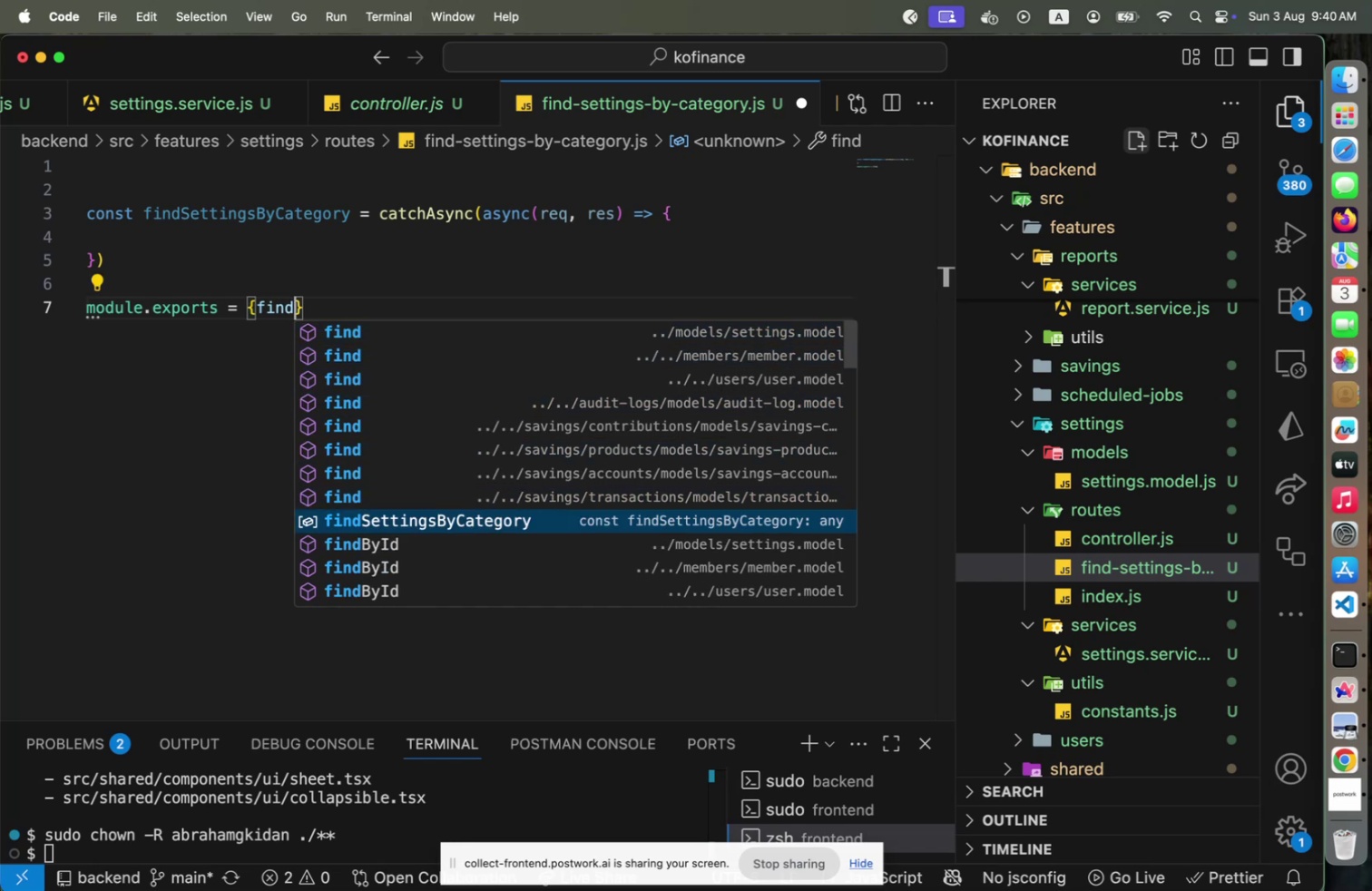 
key(Enter)
 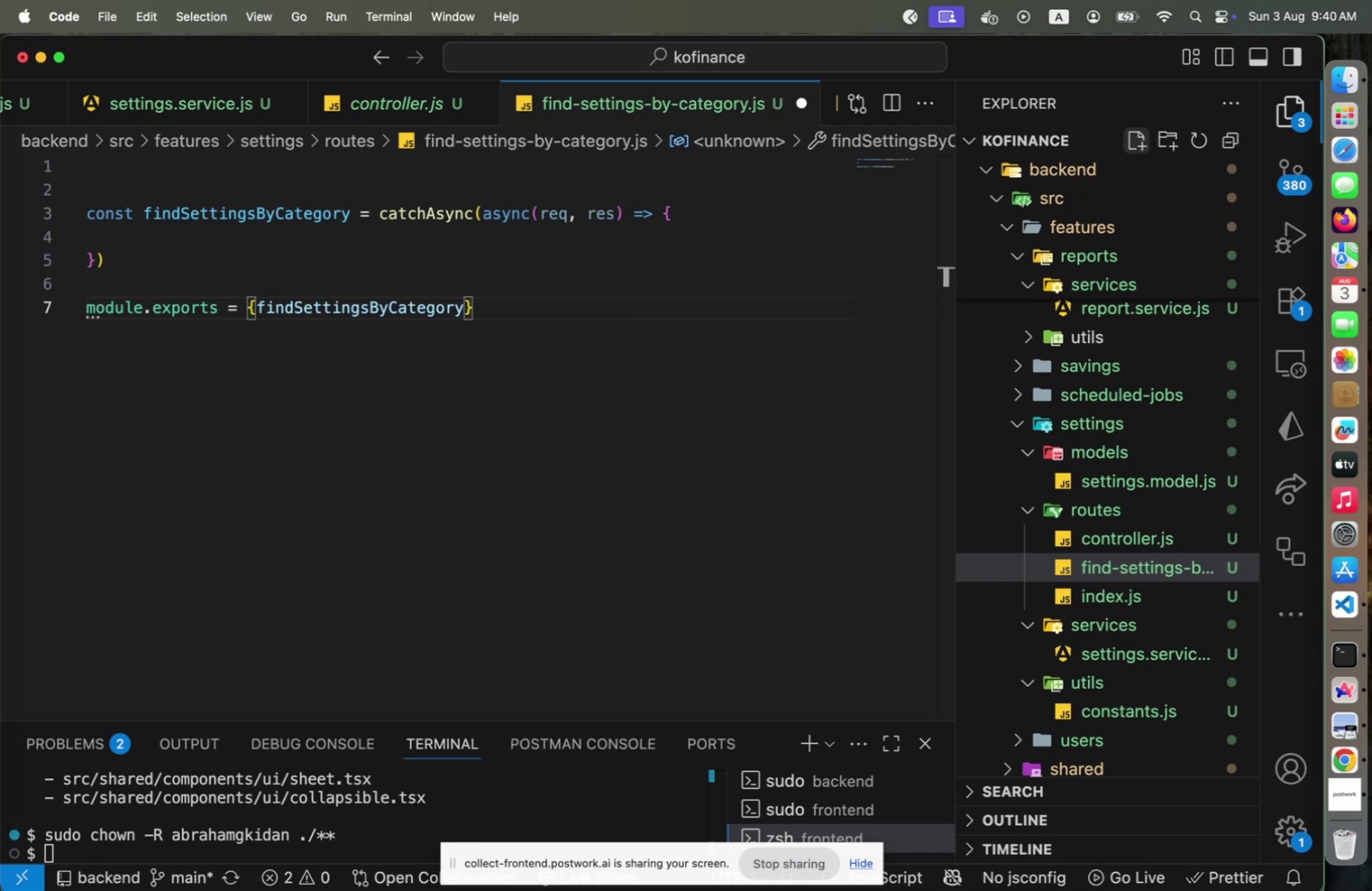 
hold_key(key=ArrowUp, duration=1.22)
 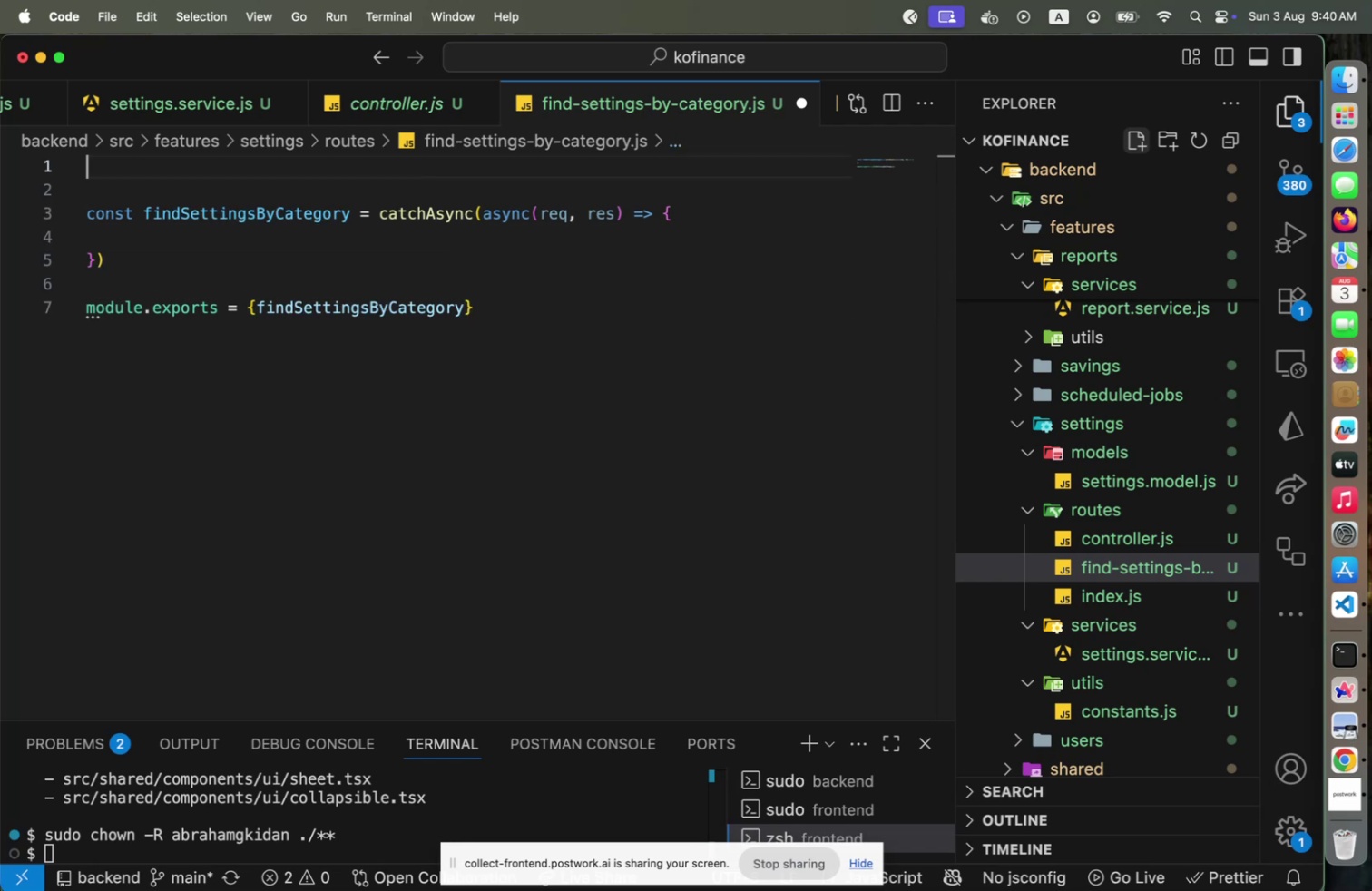 
key(ArrowDown)
 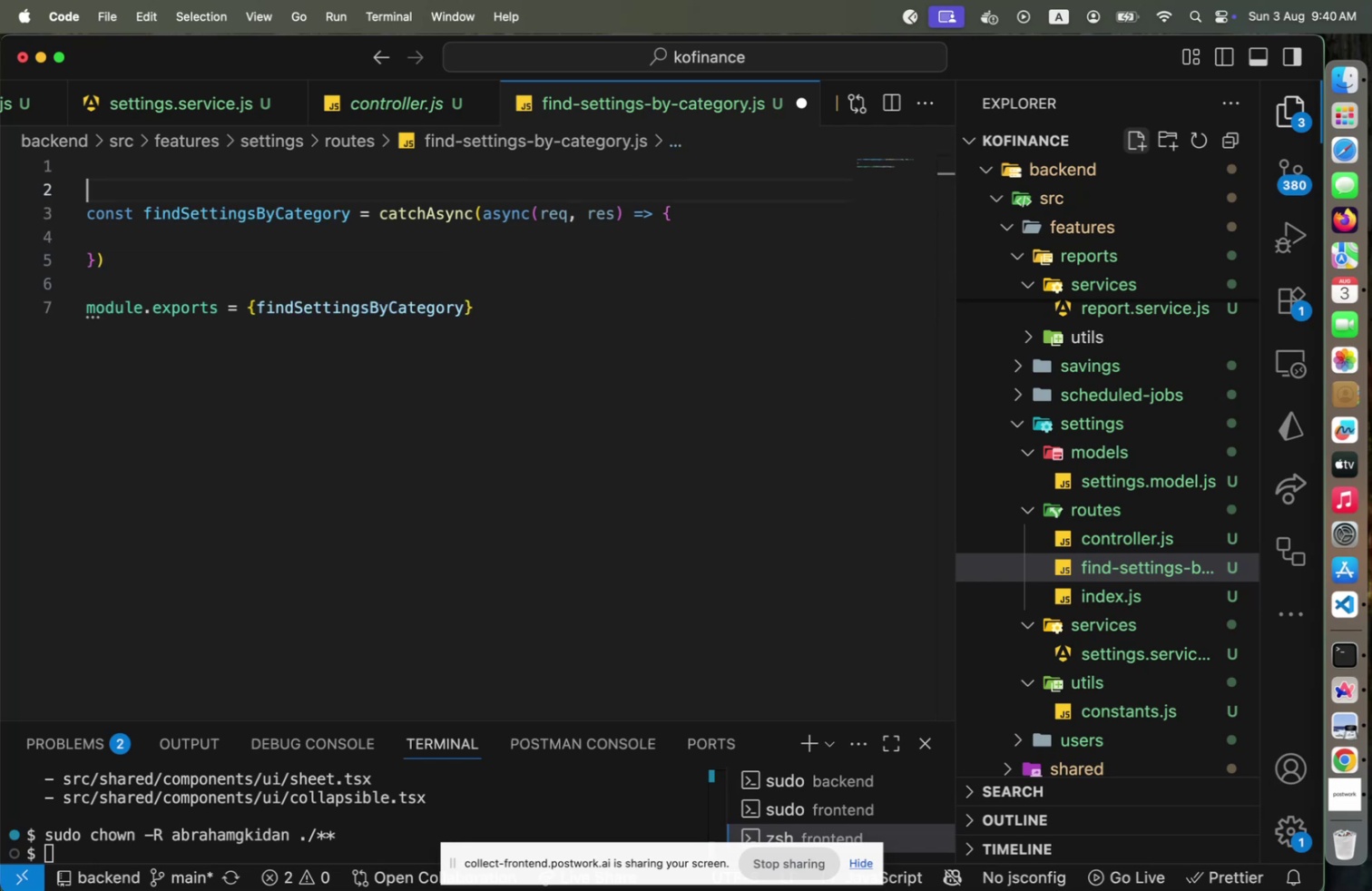 
key(ArrowDown)
 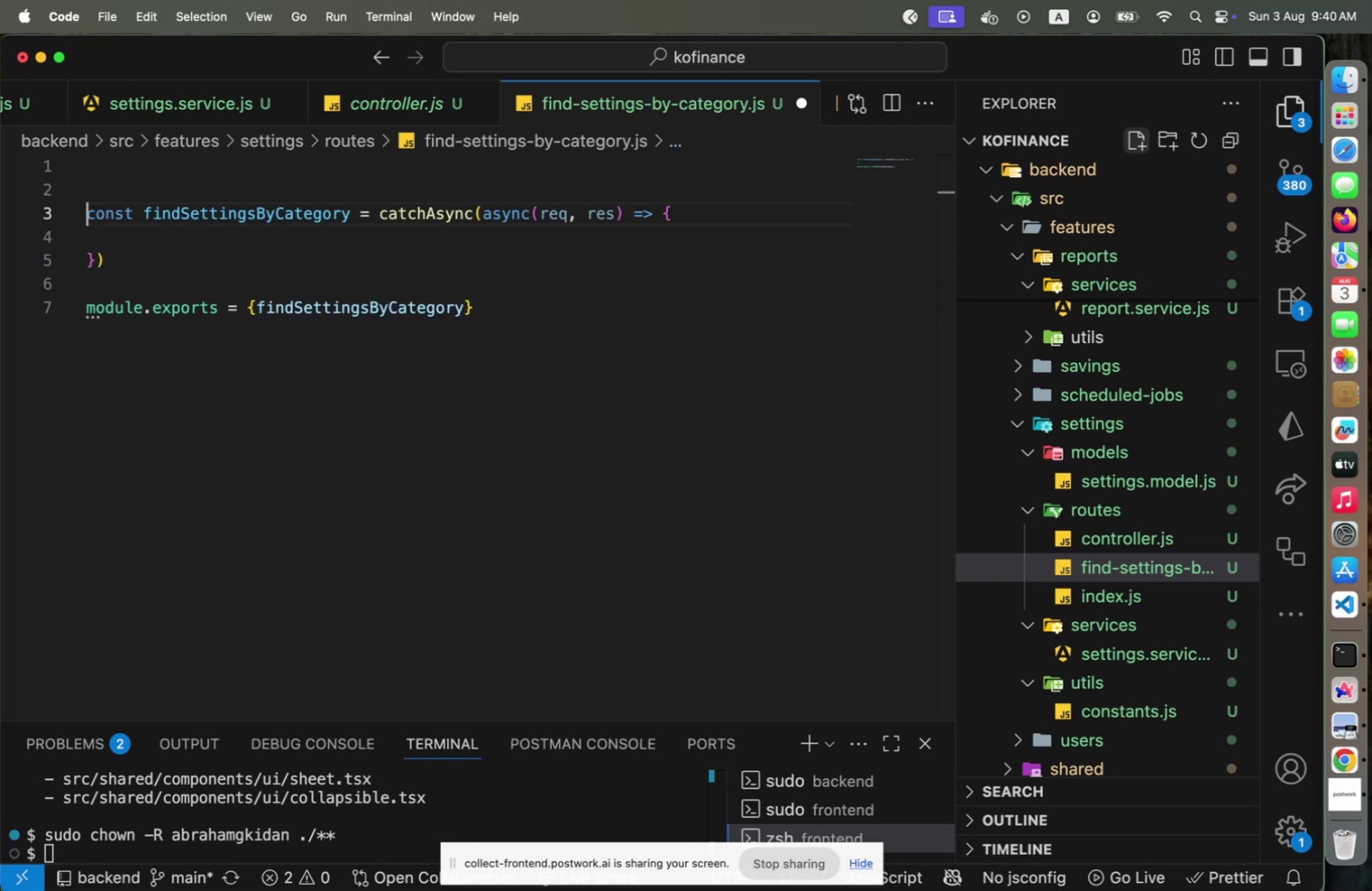 
key(ArrowDown)
 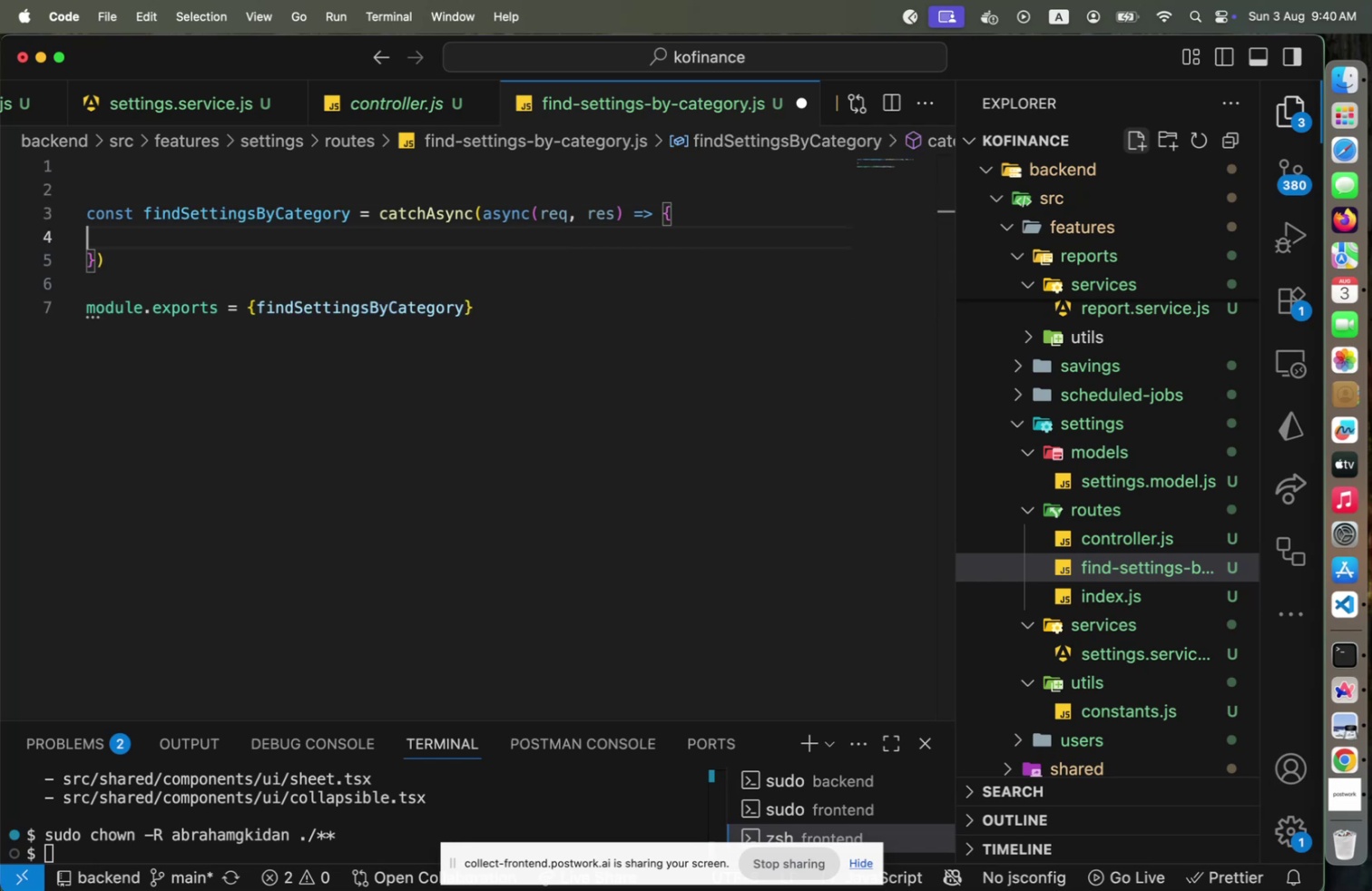 
key(Tab)
type(logger)
 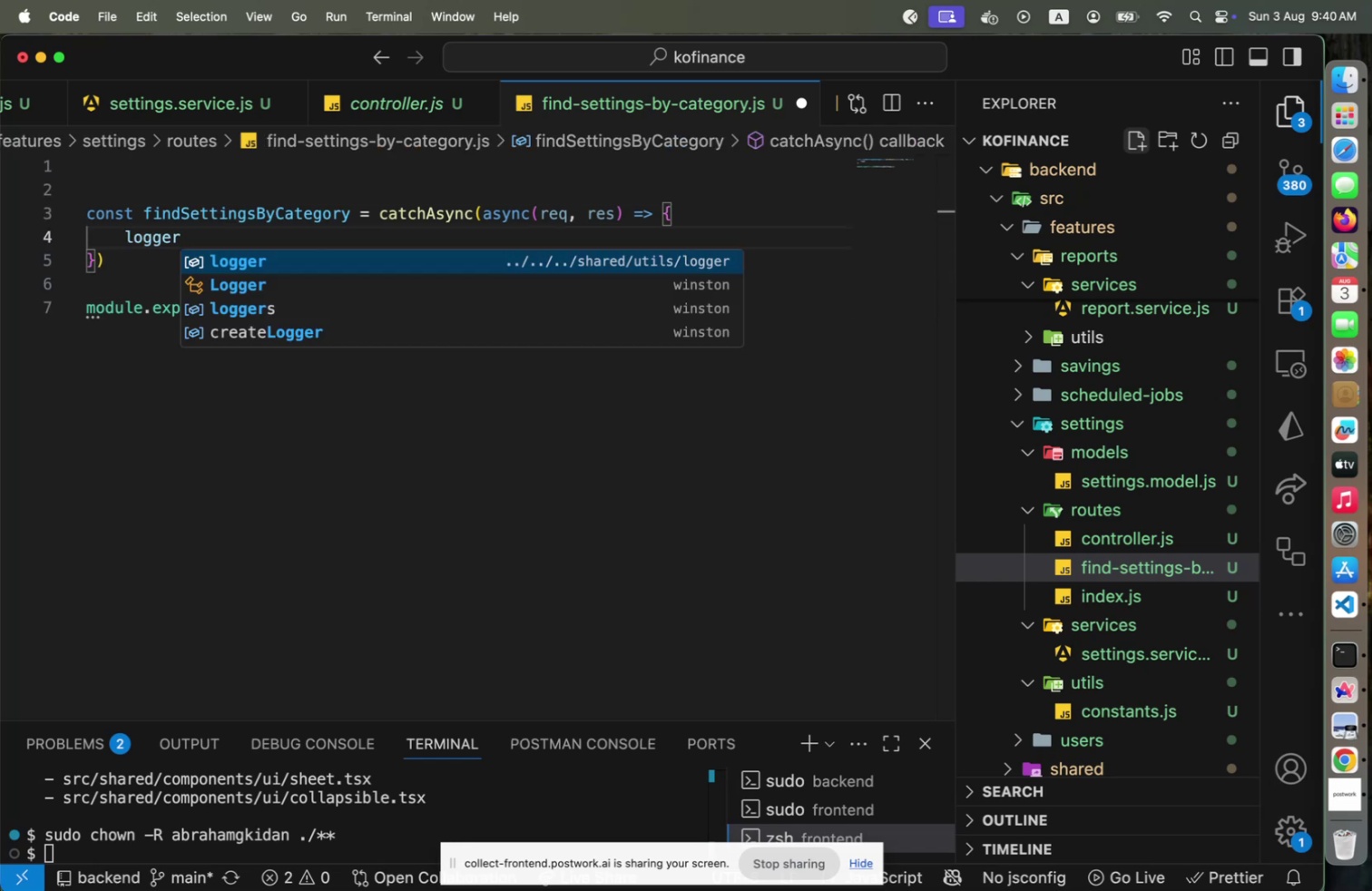 
key(Enter)
 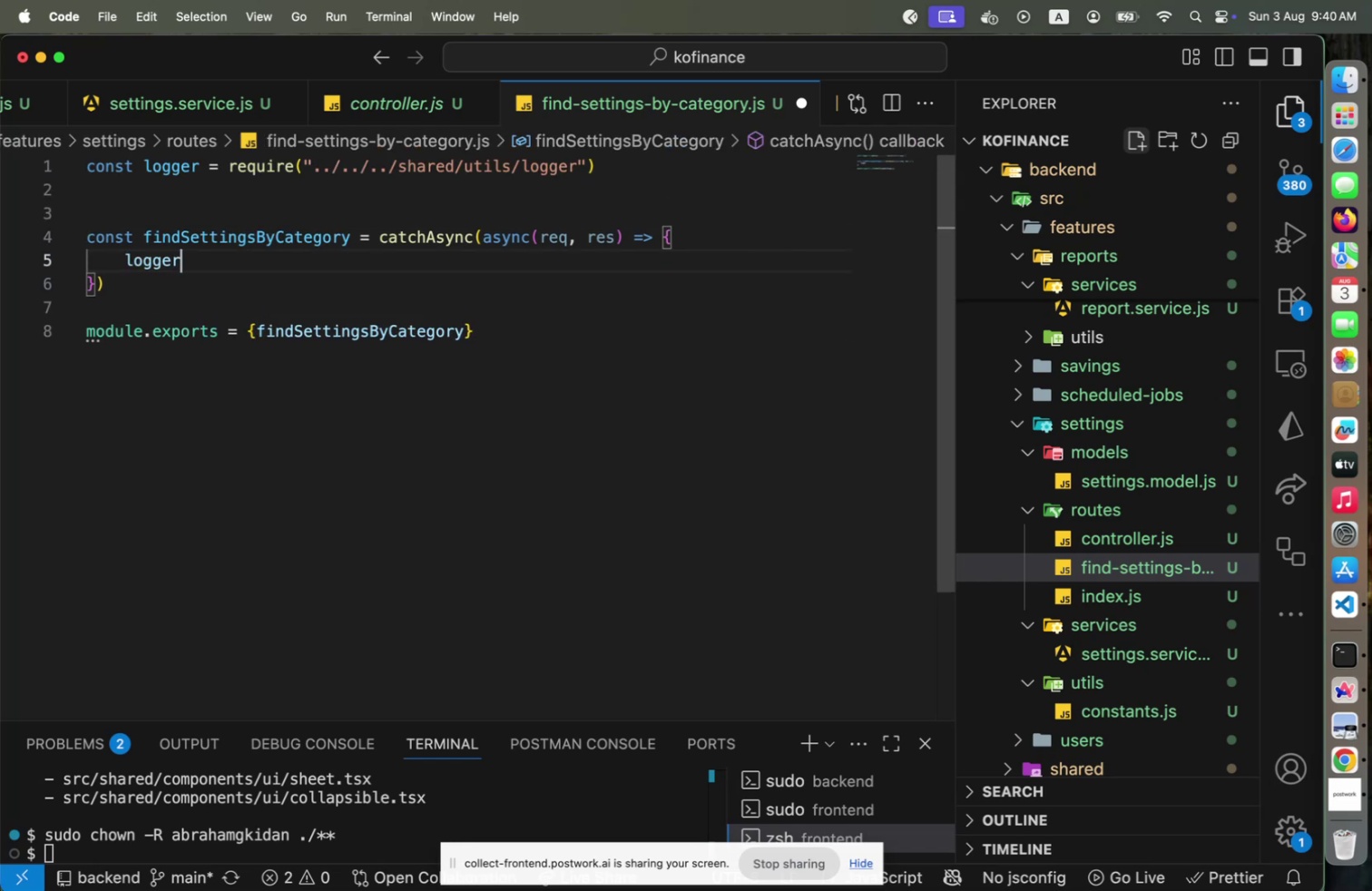 
type(.in)
 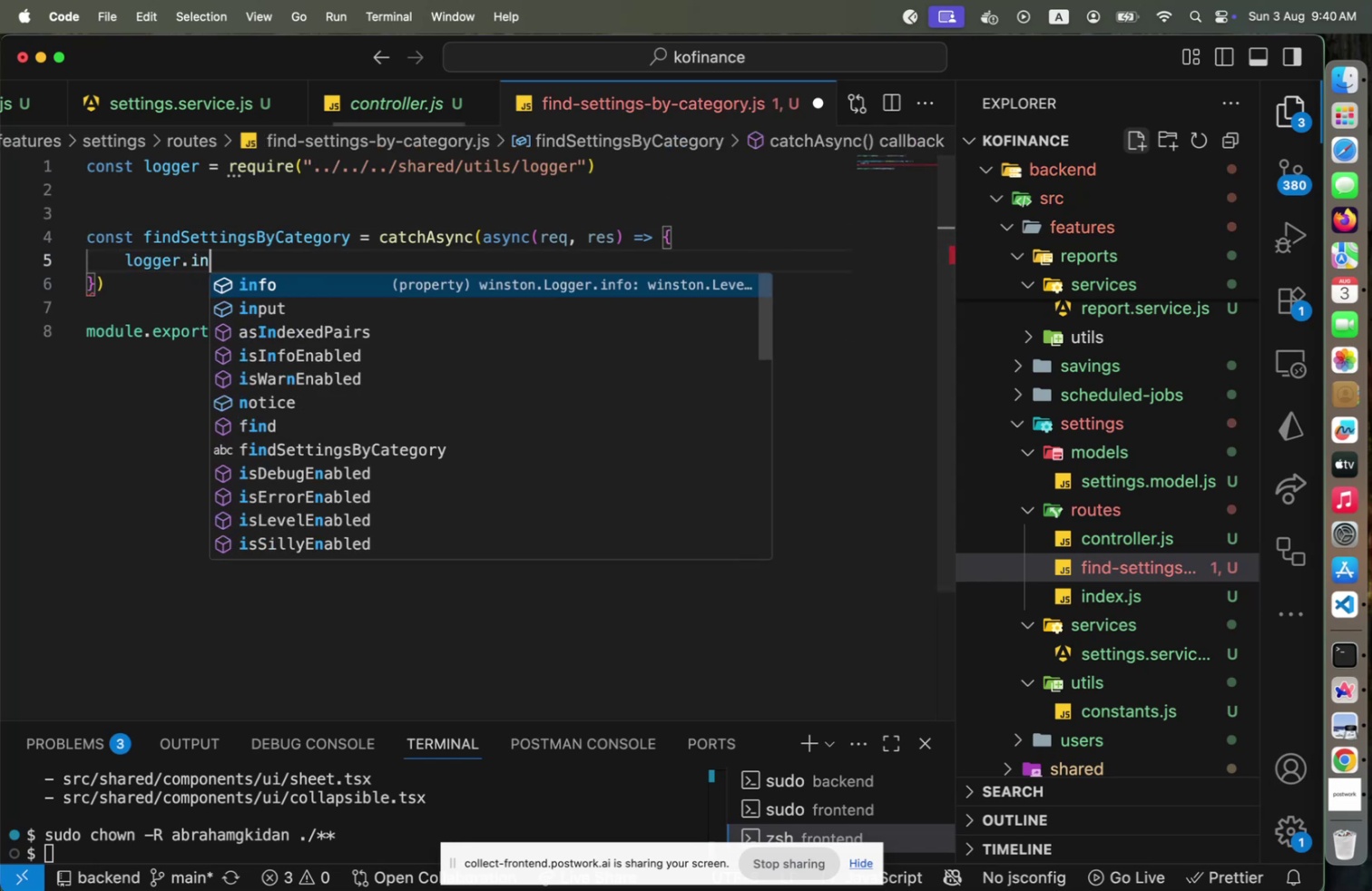 
key(Enter)
 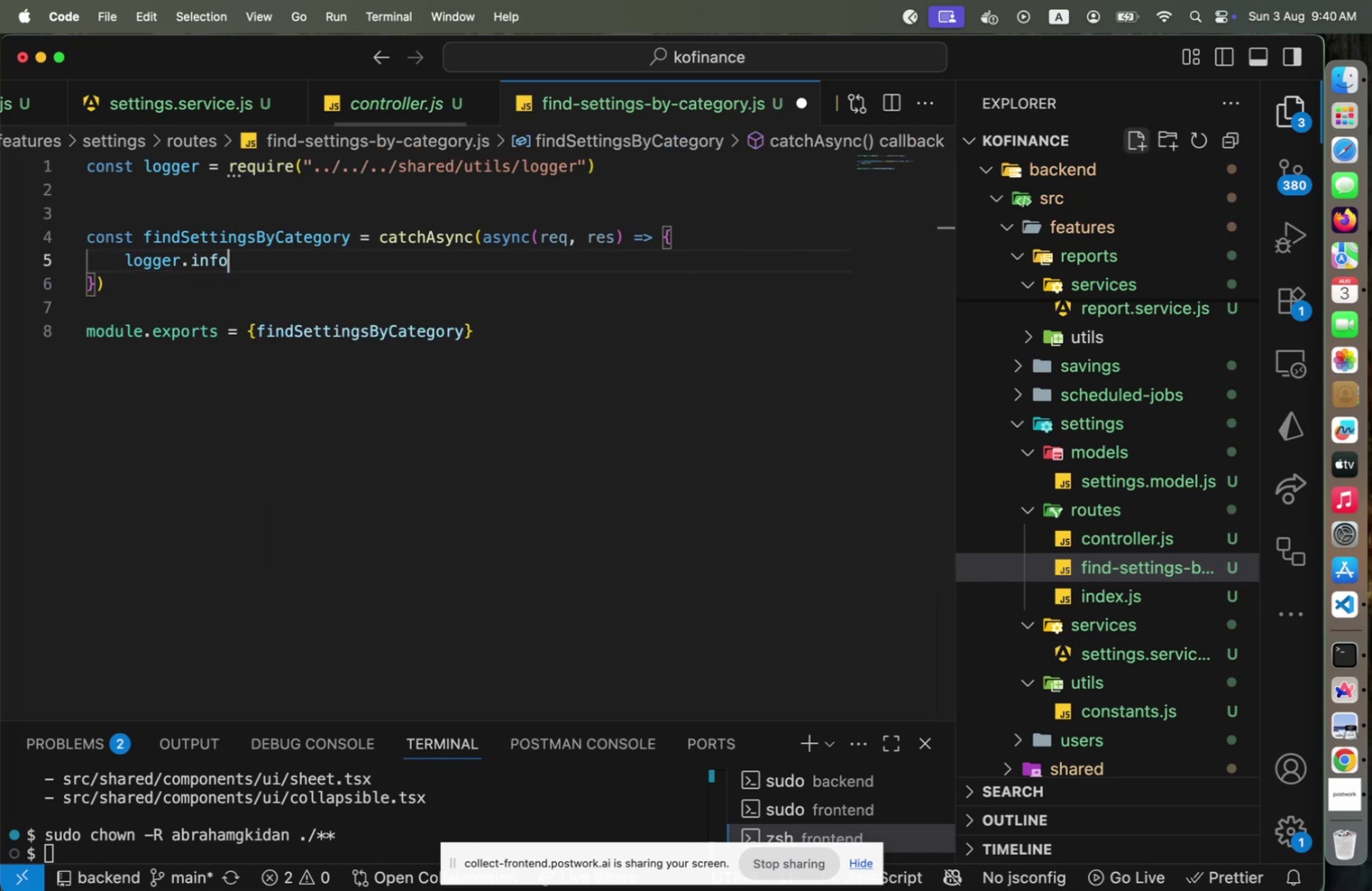 
type(('controller::findSettingsByCategory)
 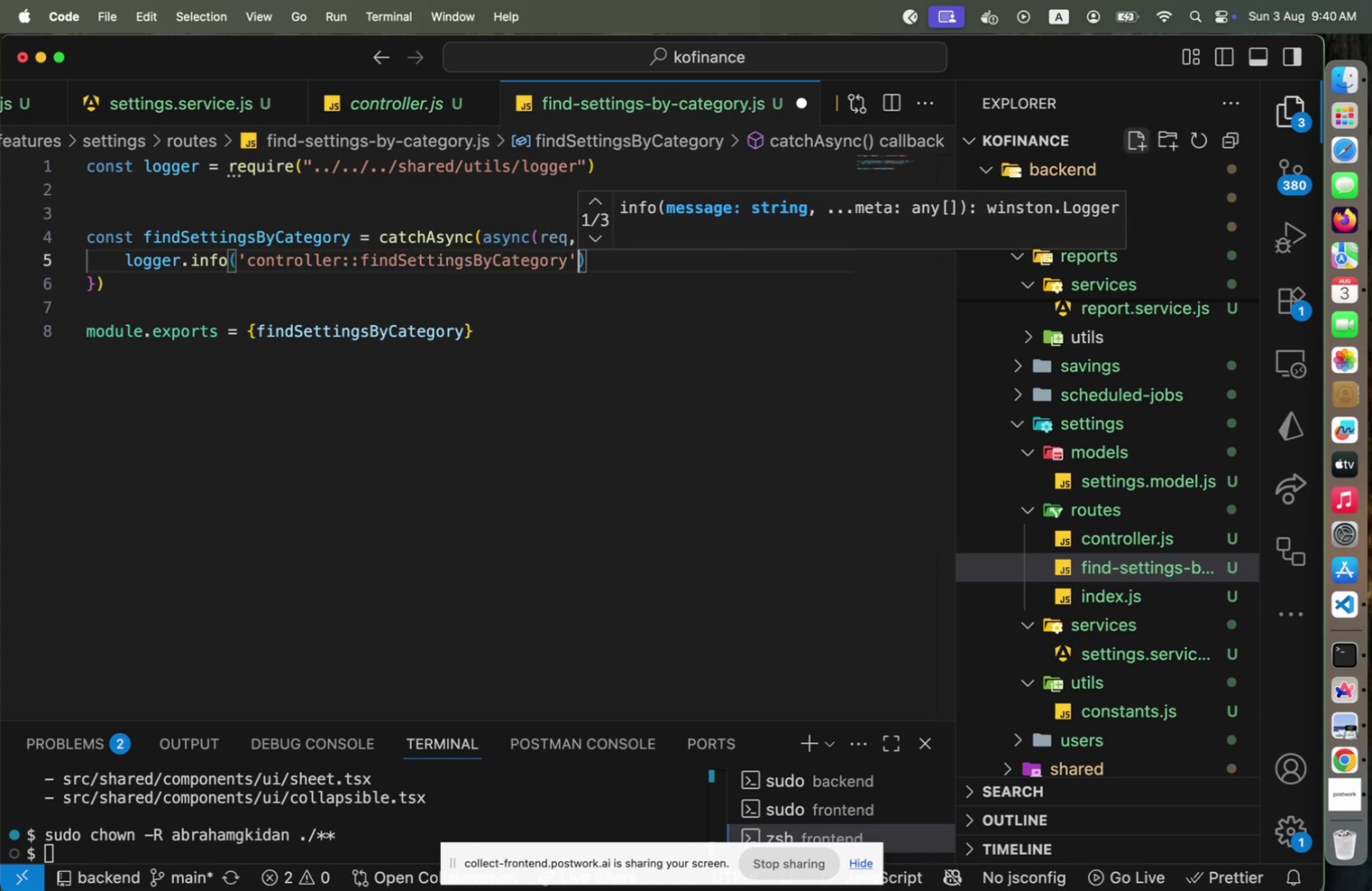 
 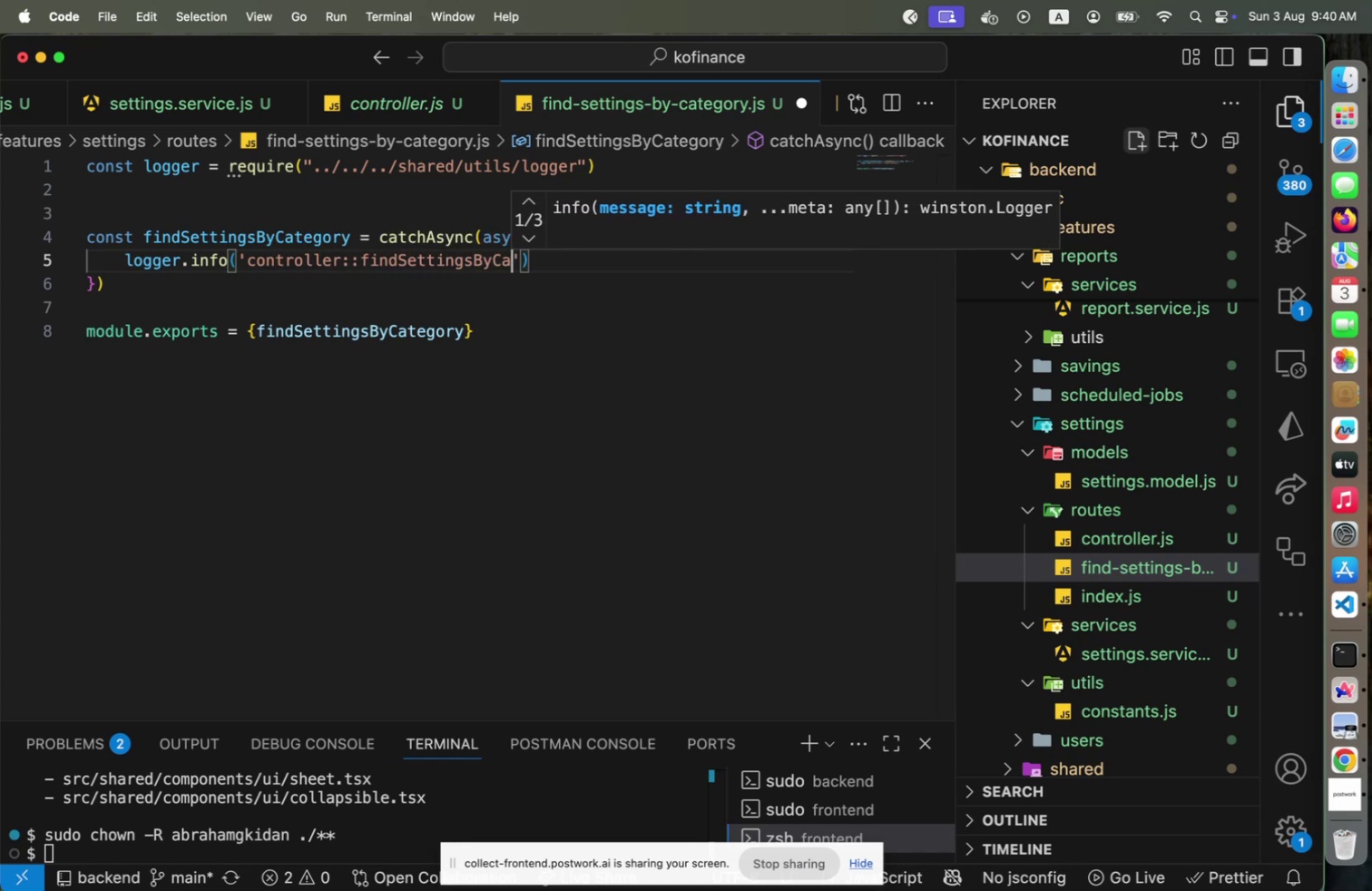 
key(ArrowRight)
 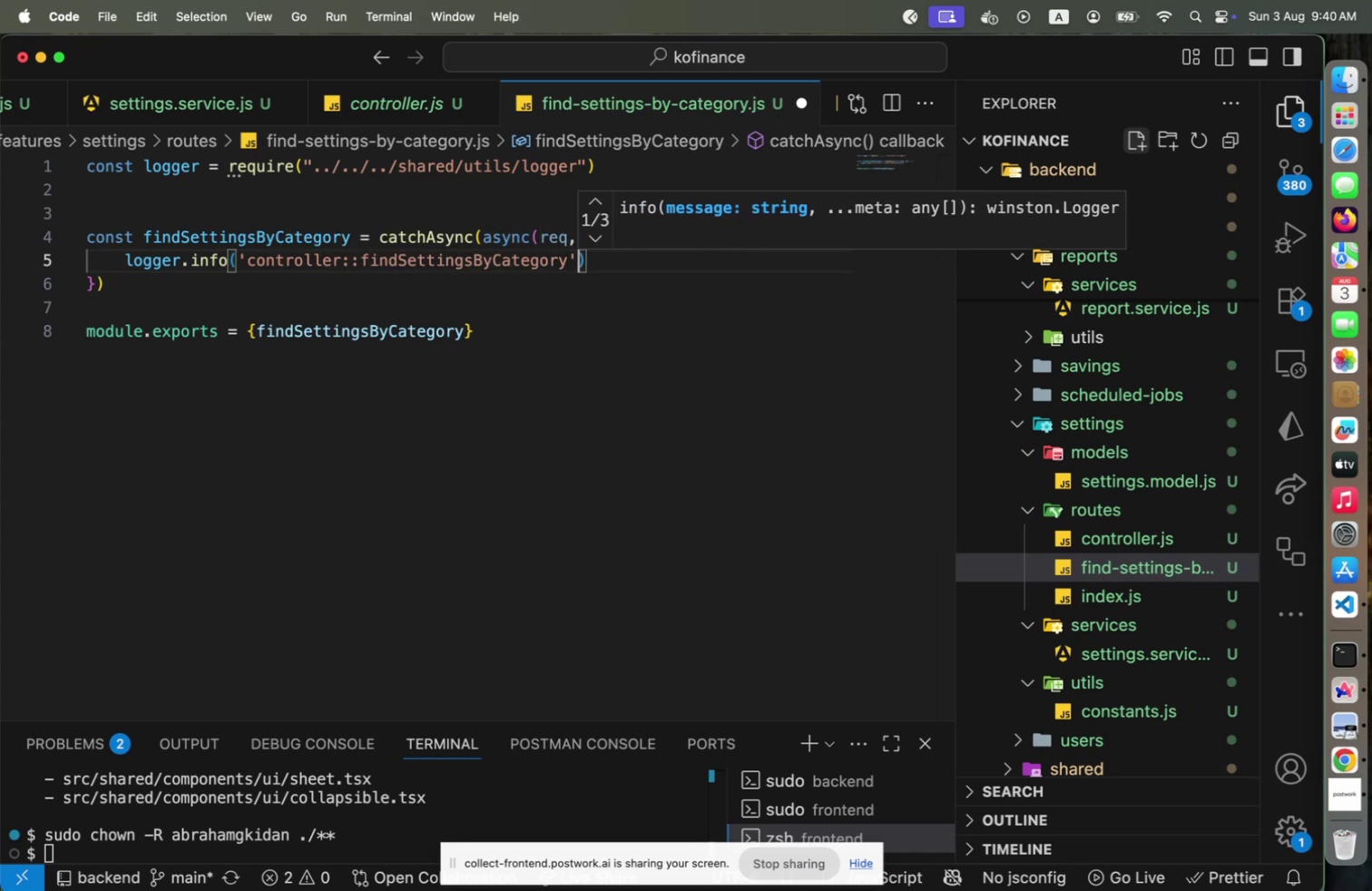 
key(ArrowRight)
 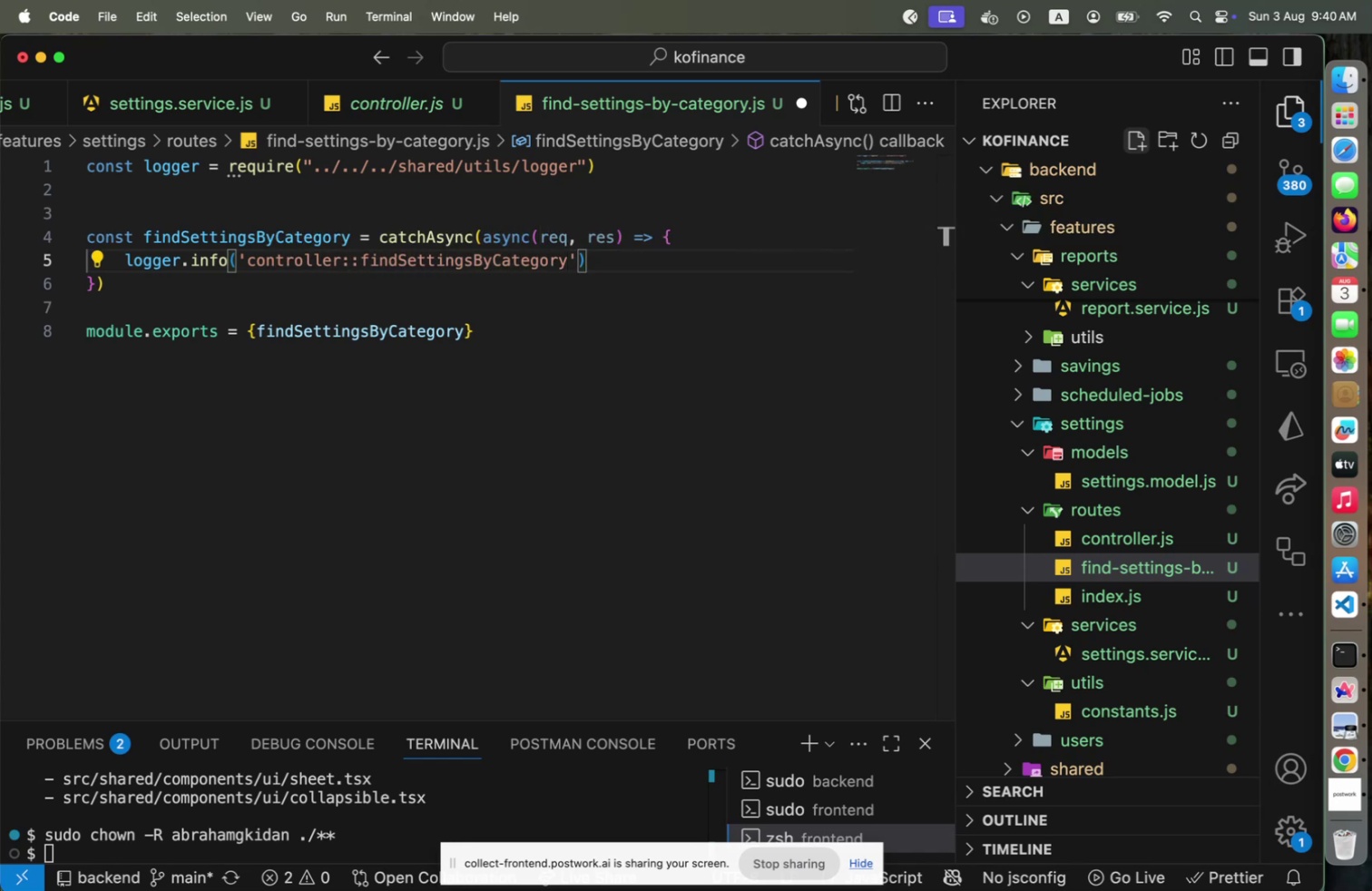 
key(Semicolon)
 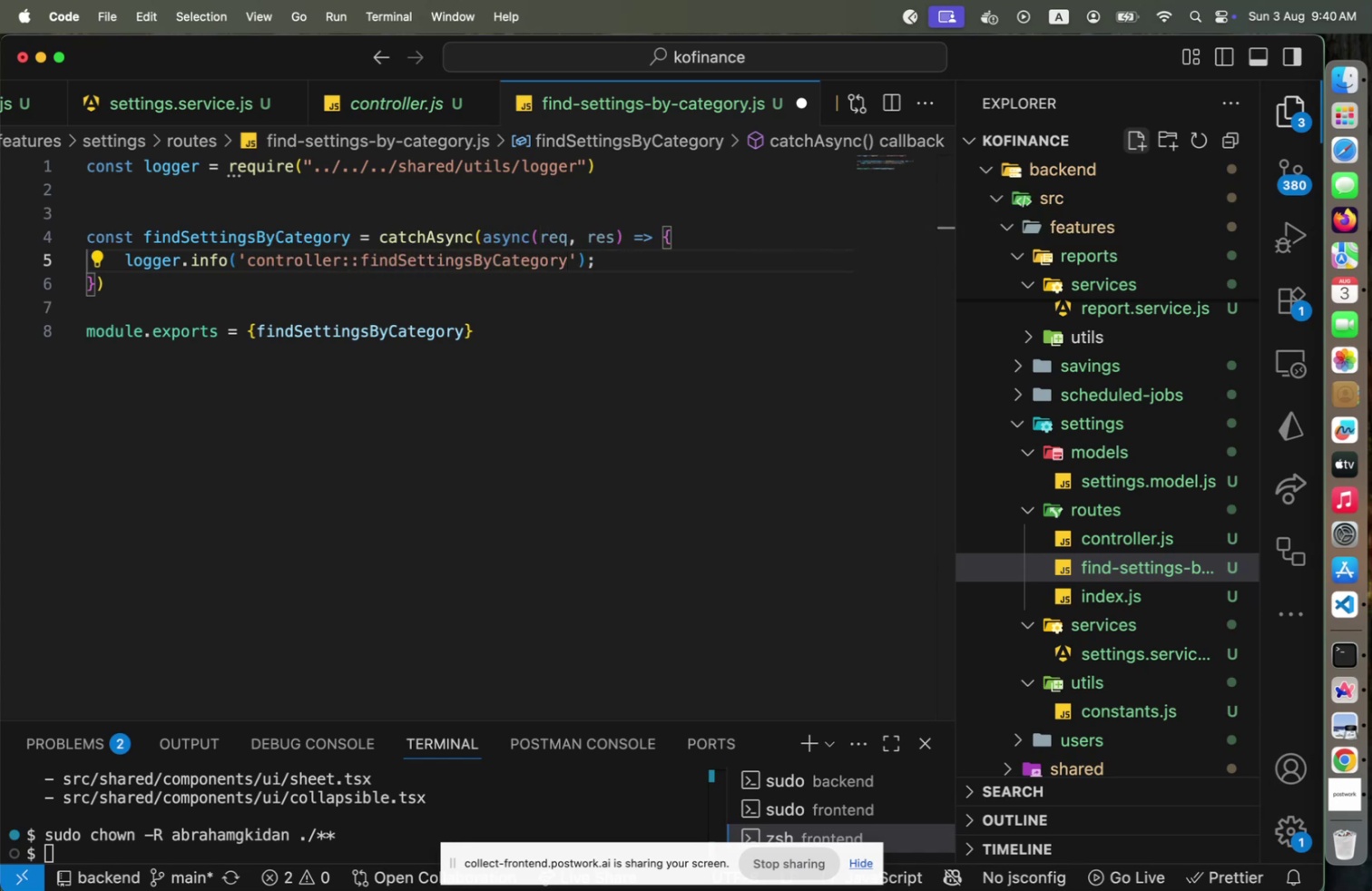 
key(Enter)
 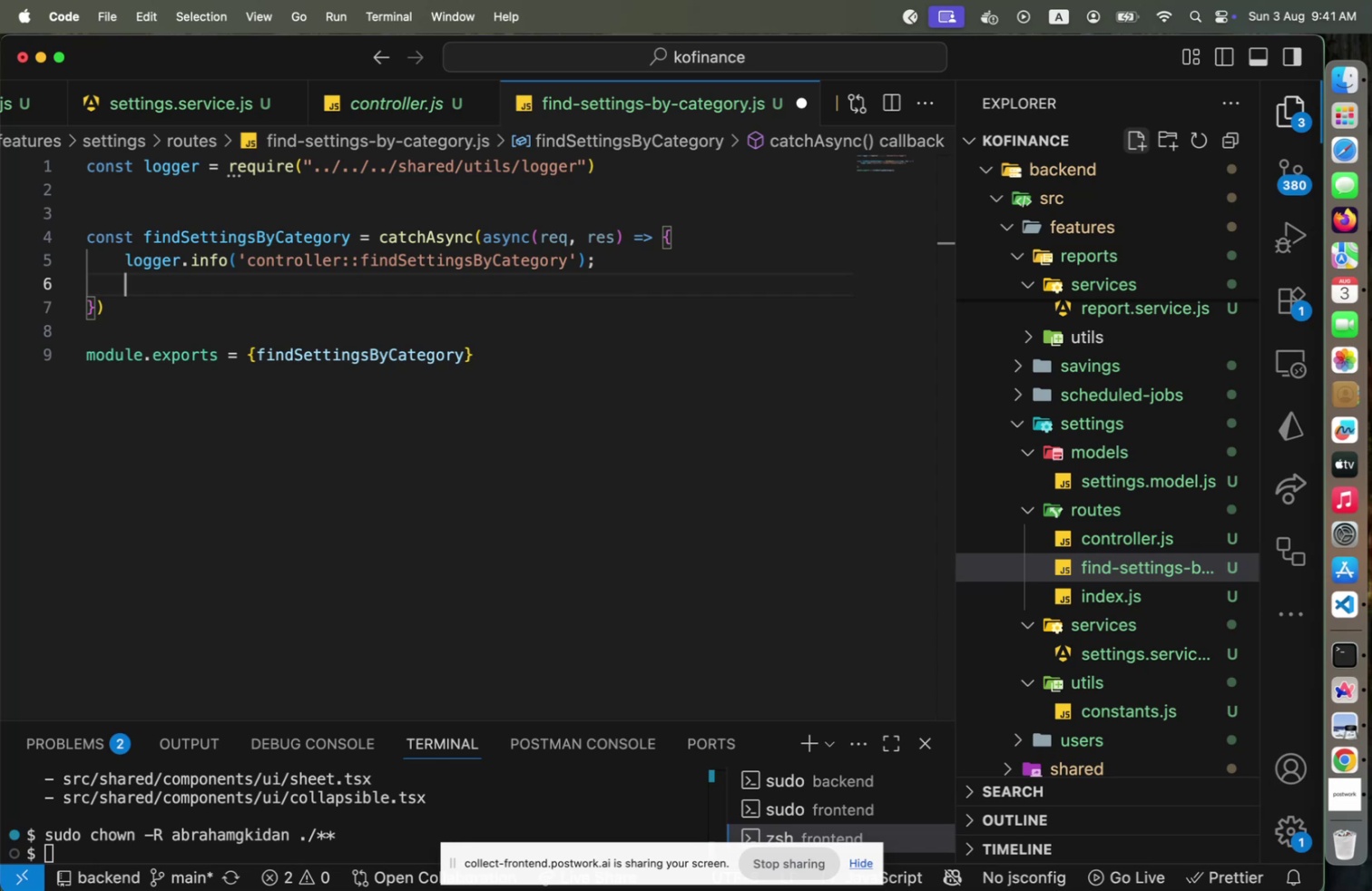 
wait(10.27)
 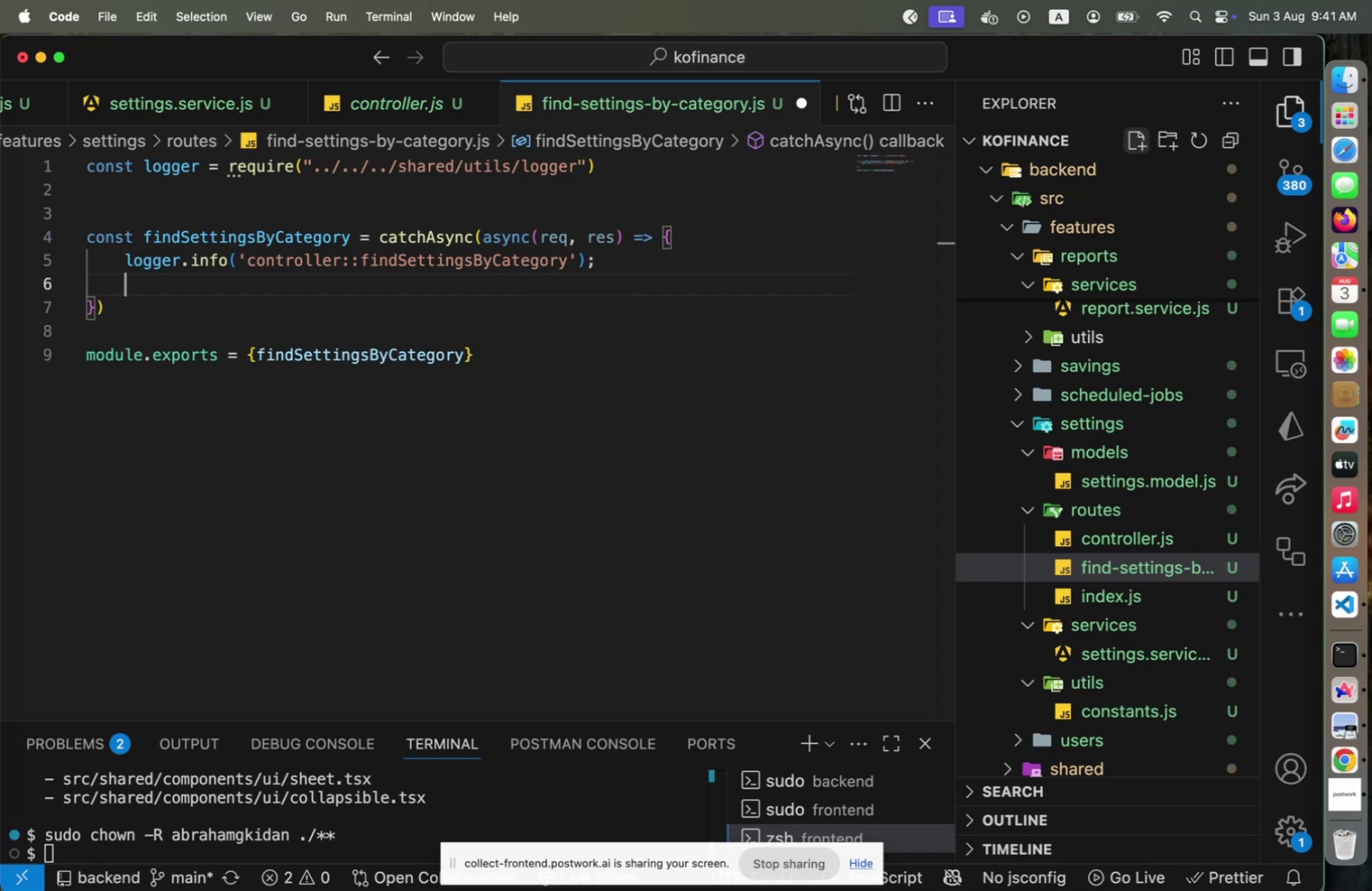 
type(const settings = await settingsS)
 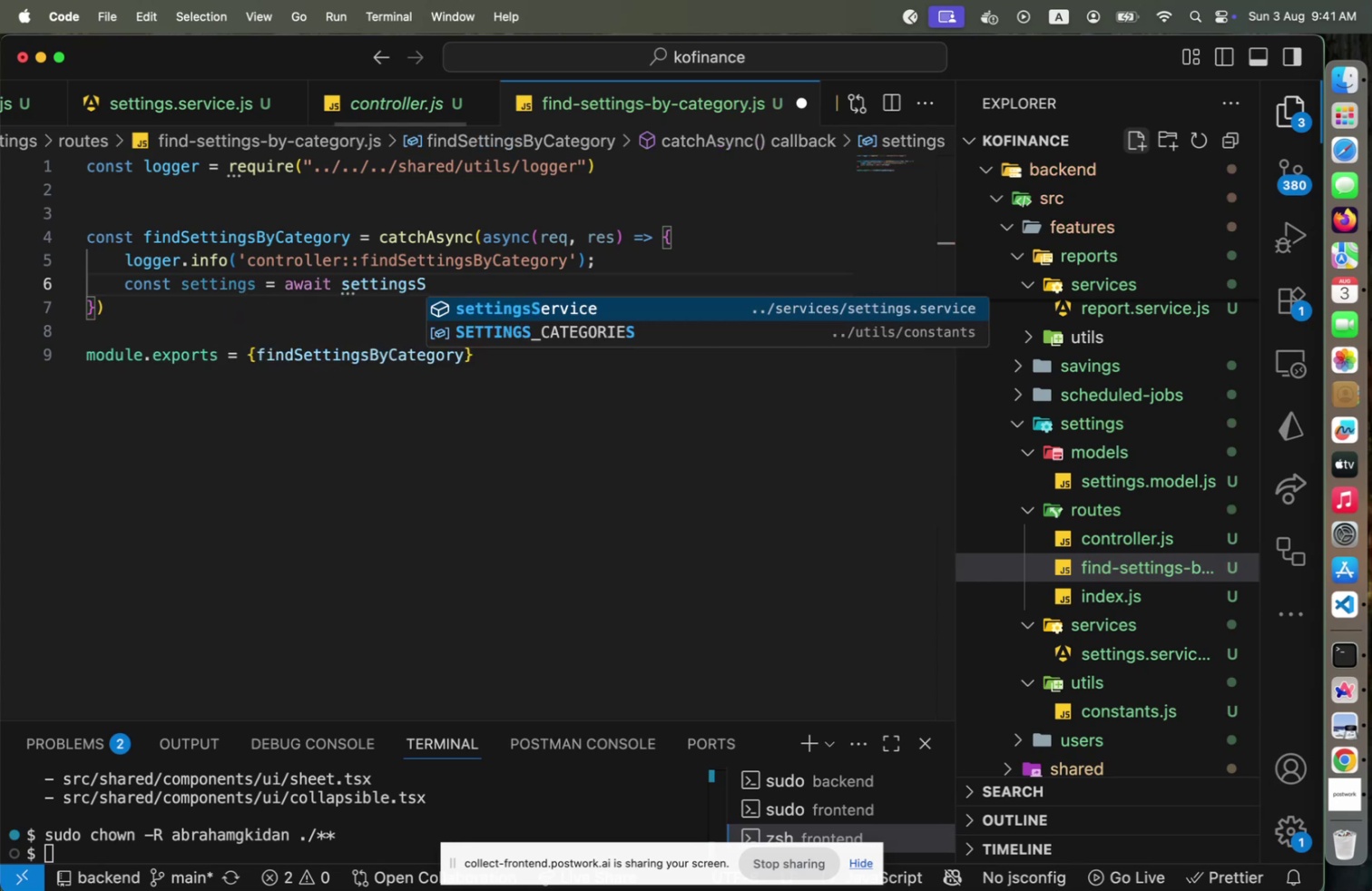 
key(Enter)
 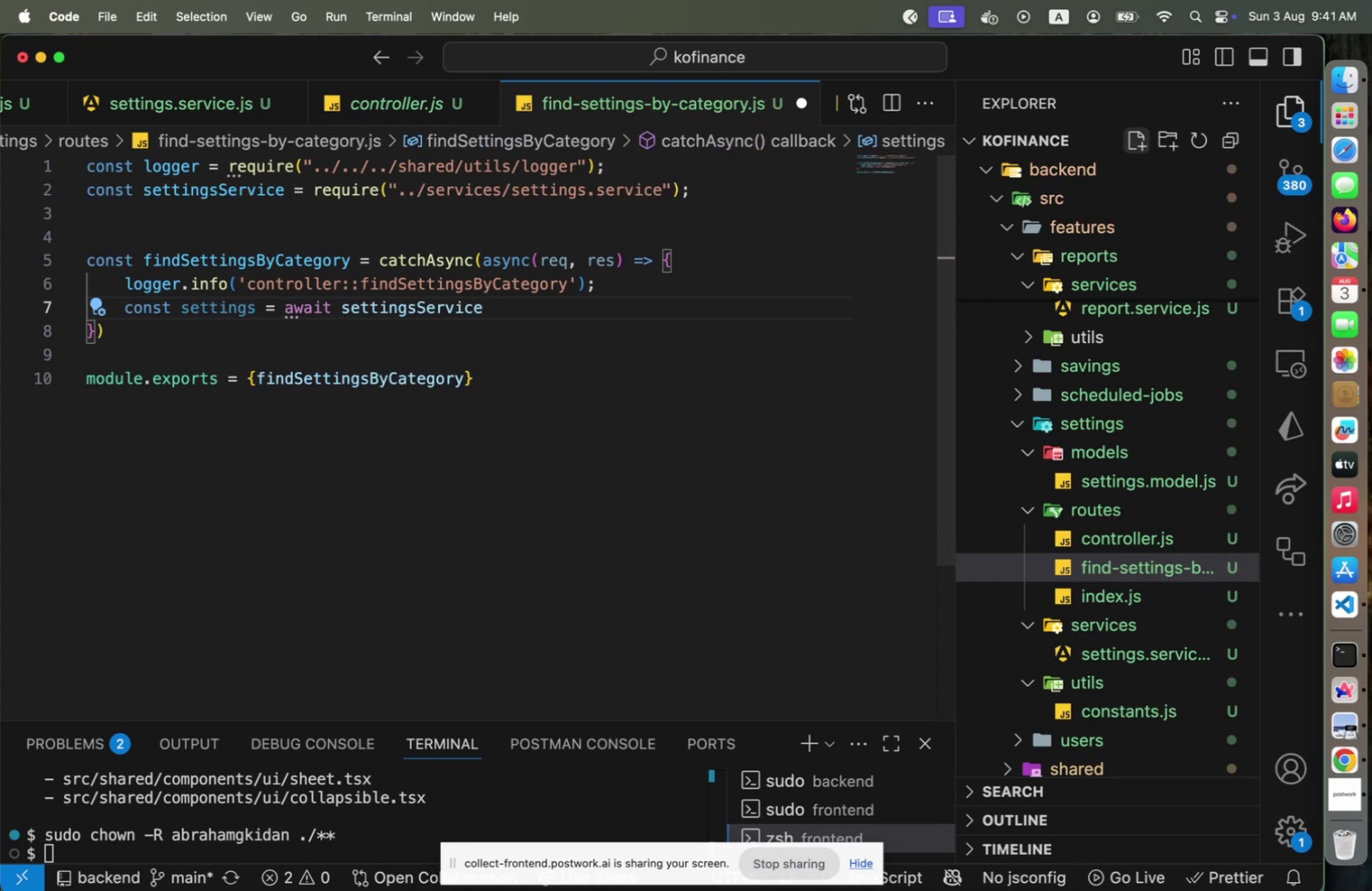 
key(Period)
 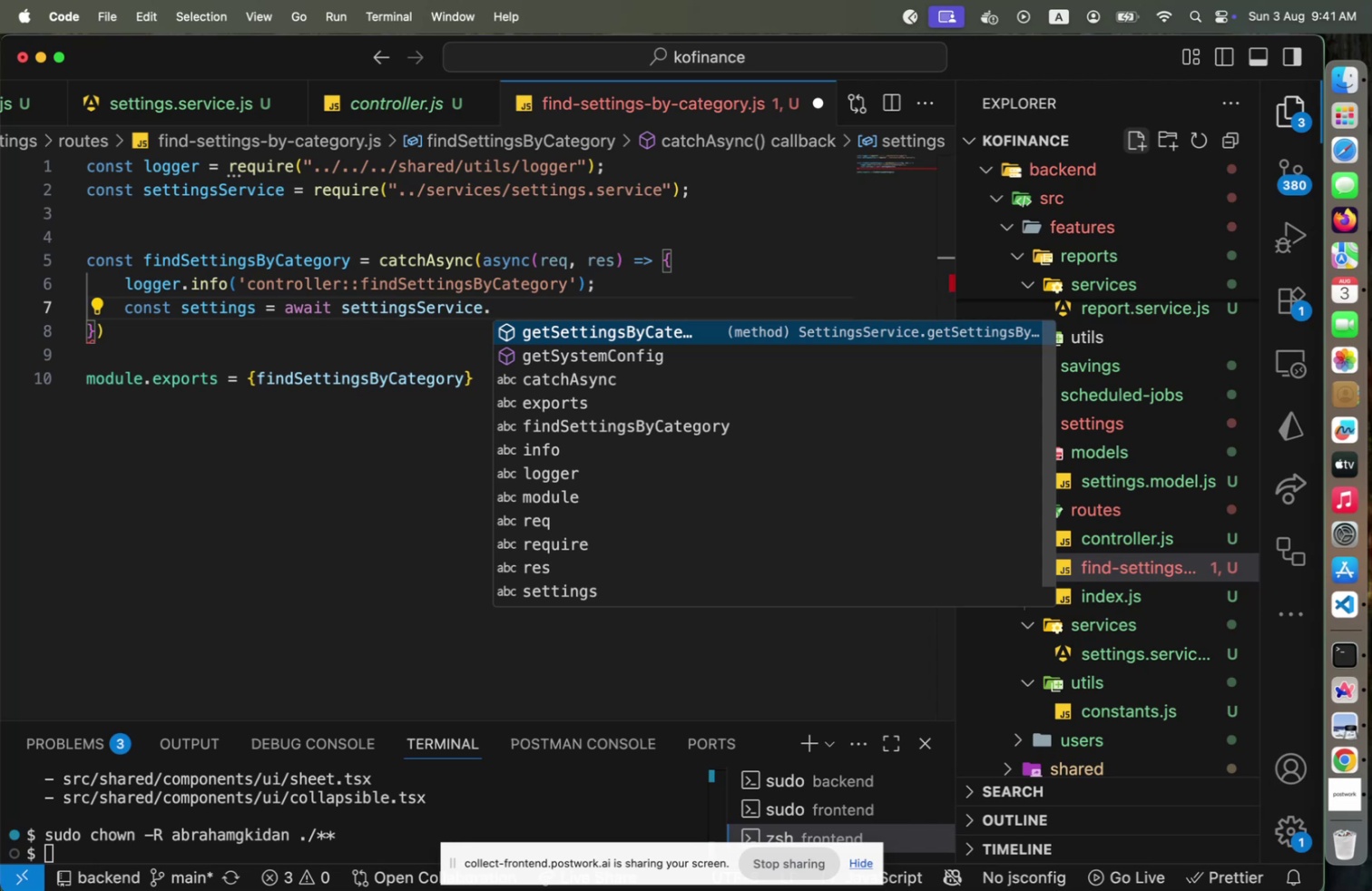 
key(ArrowDown)
 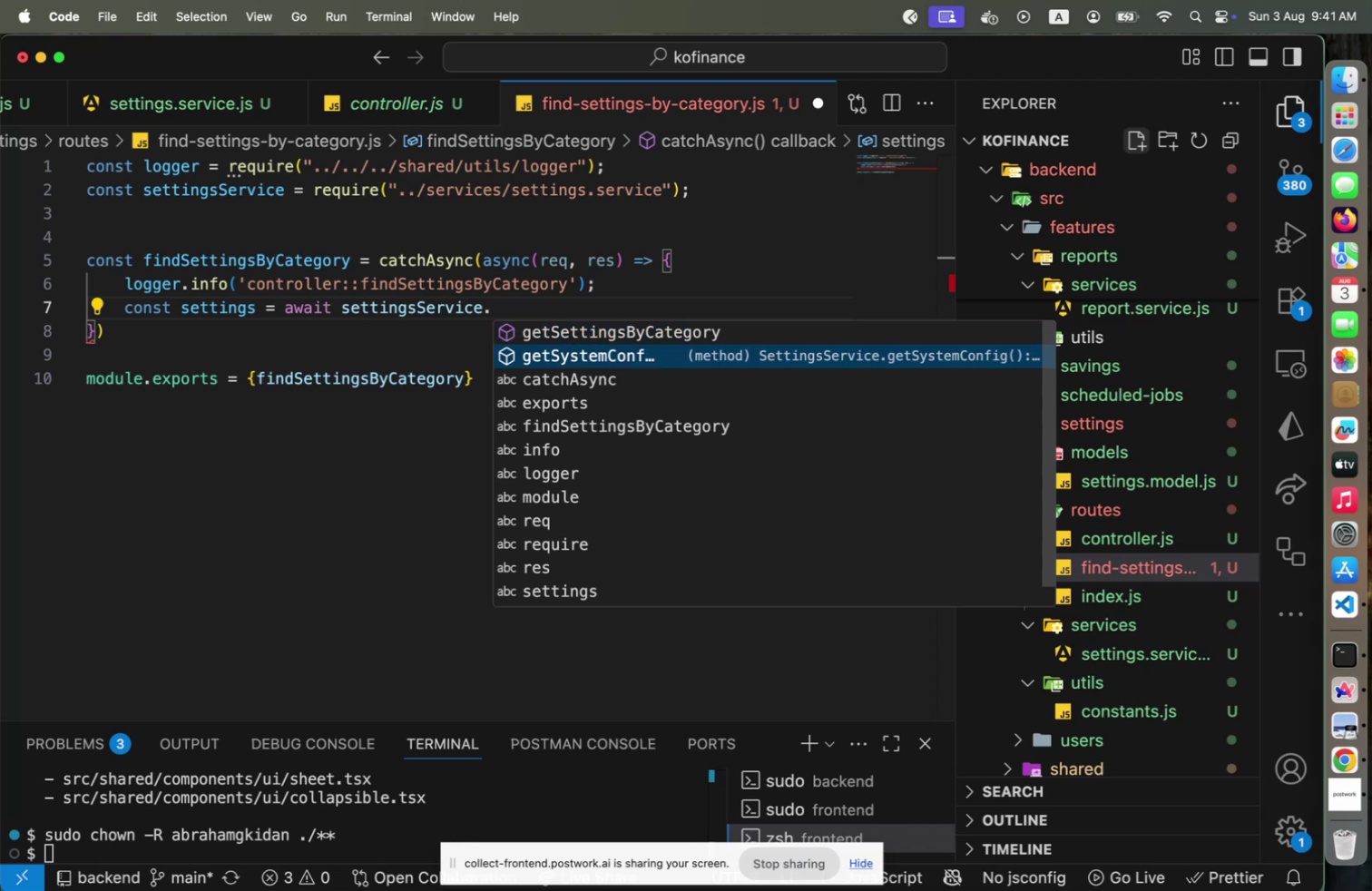 
key(ArrowUp)
 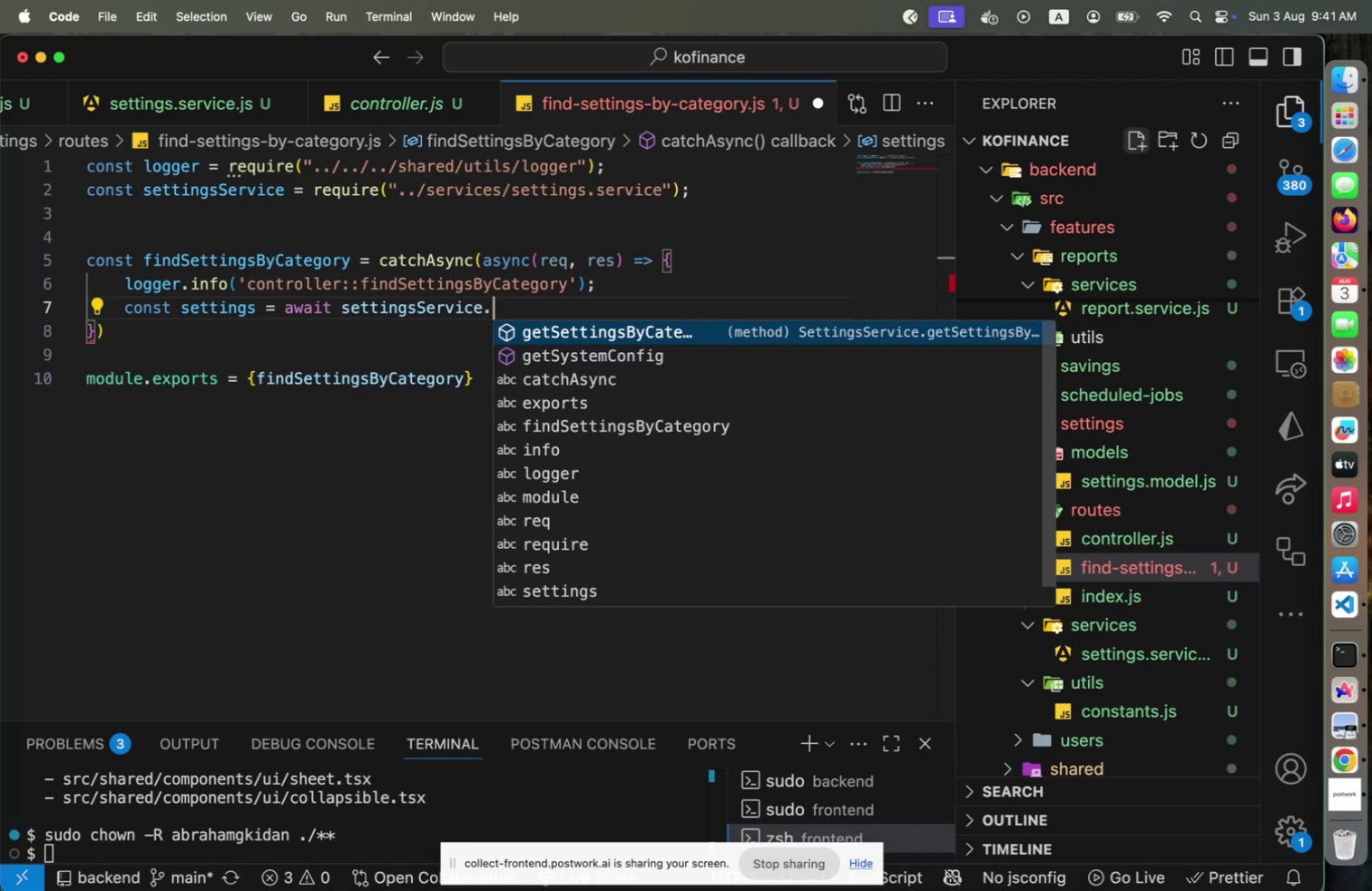 
key(Enter)
 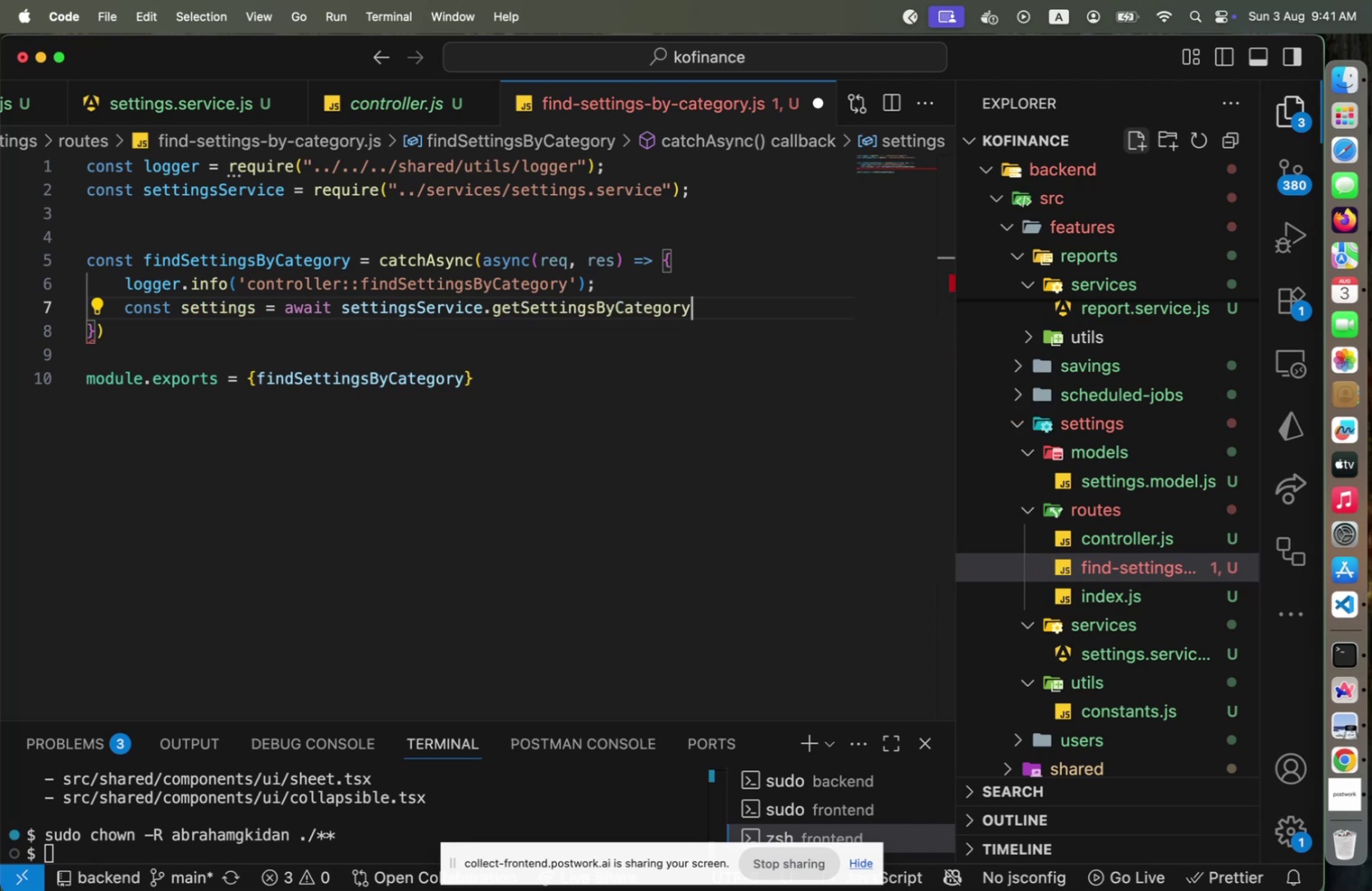 
key(Shift+9)
 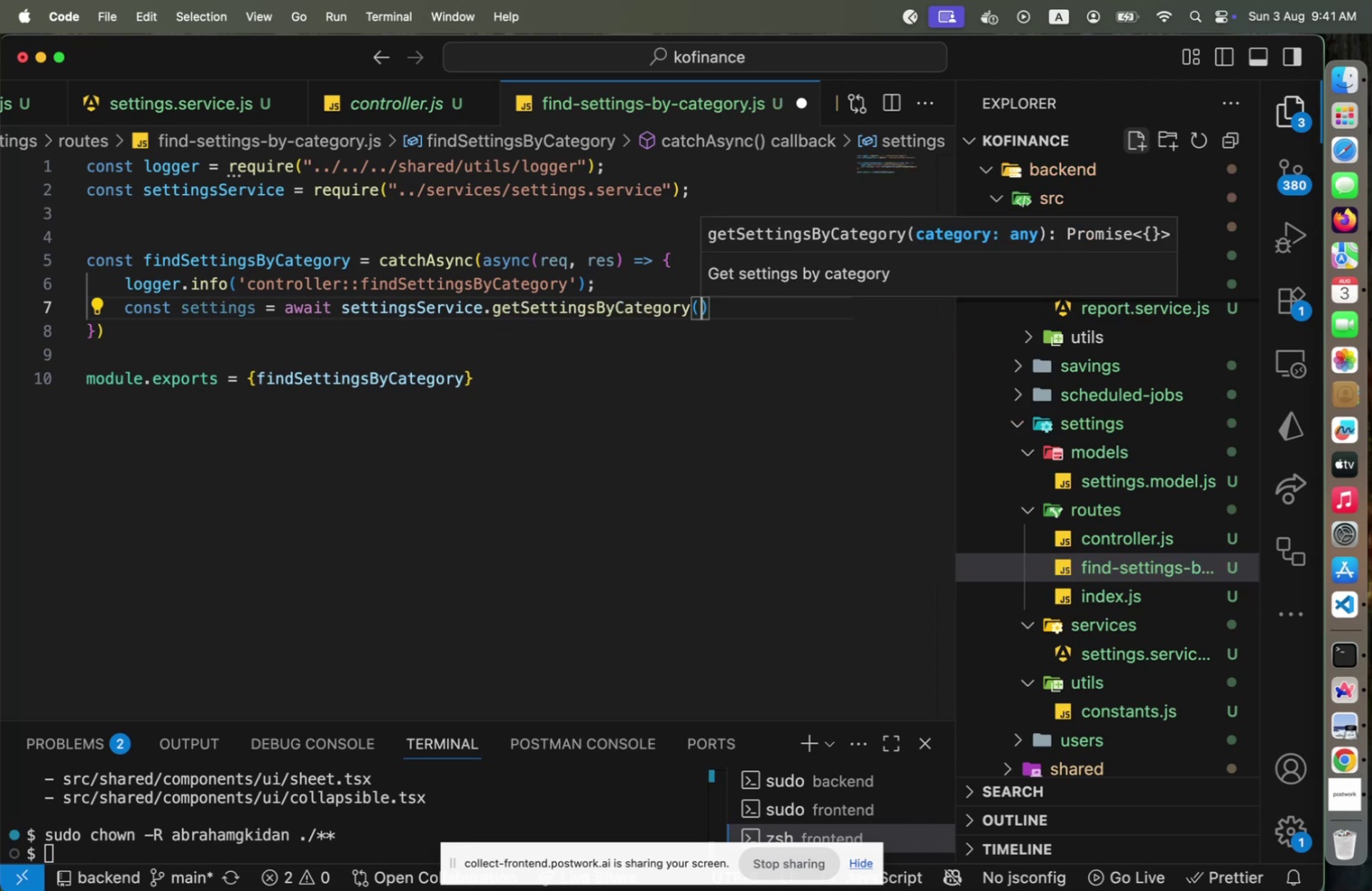 
wait(5.53)
 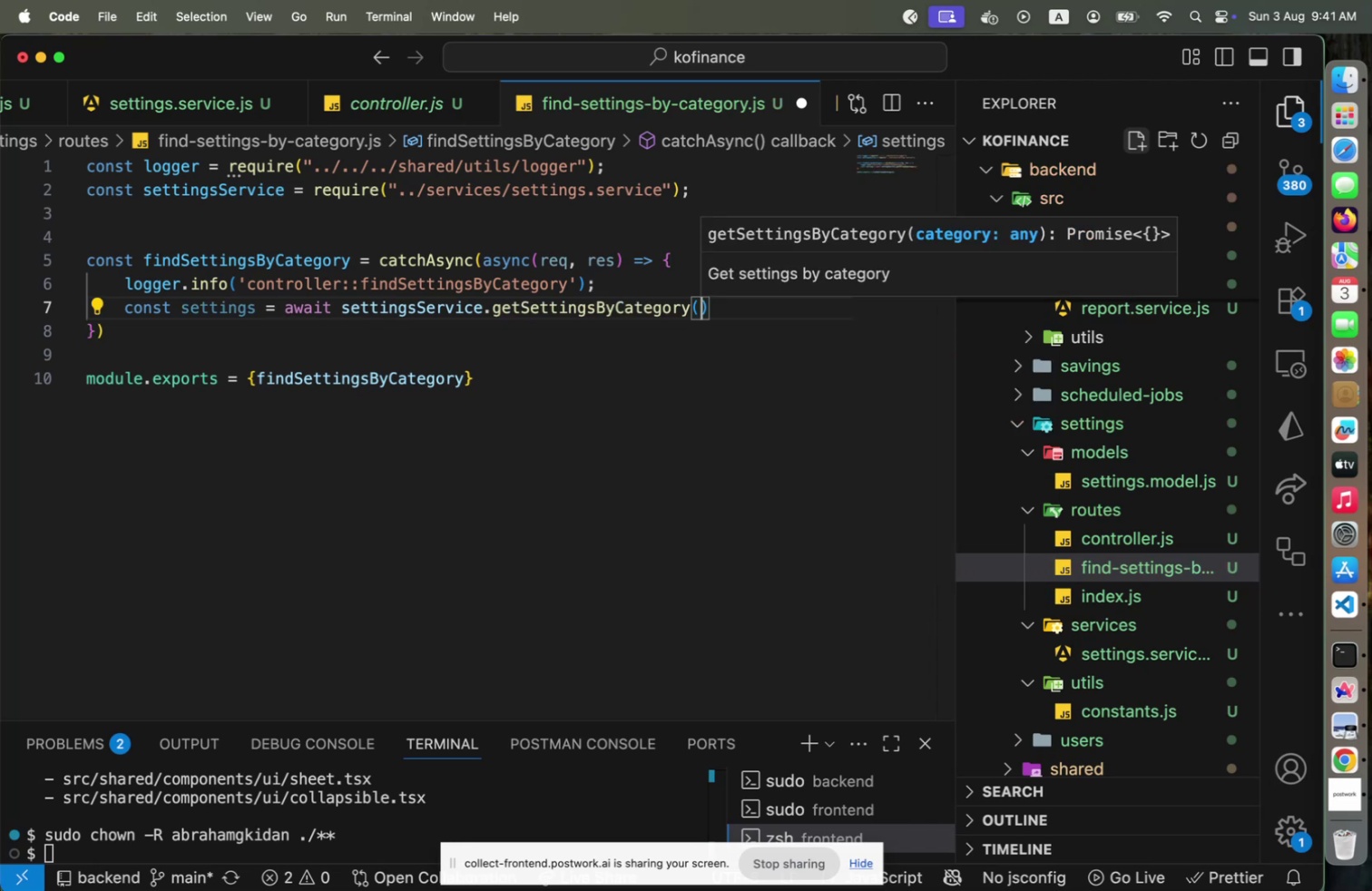 
type(req.params.category)
 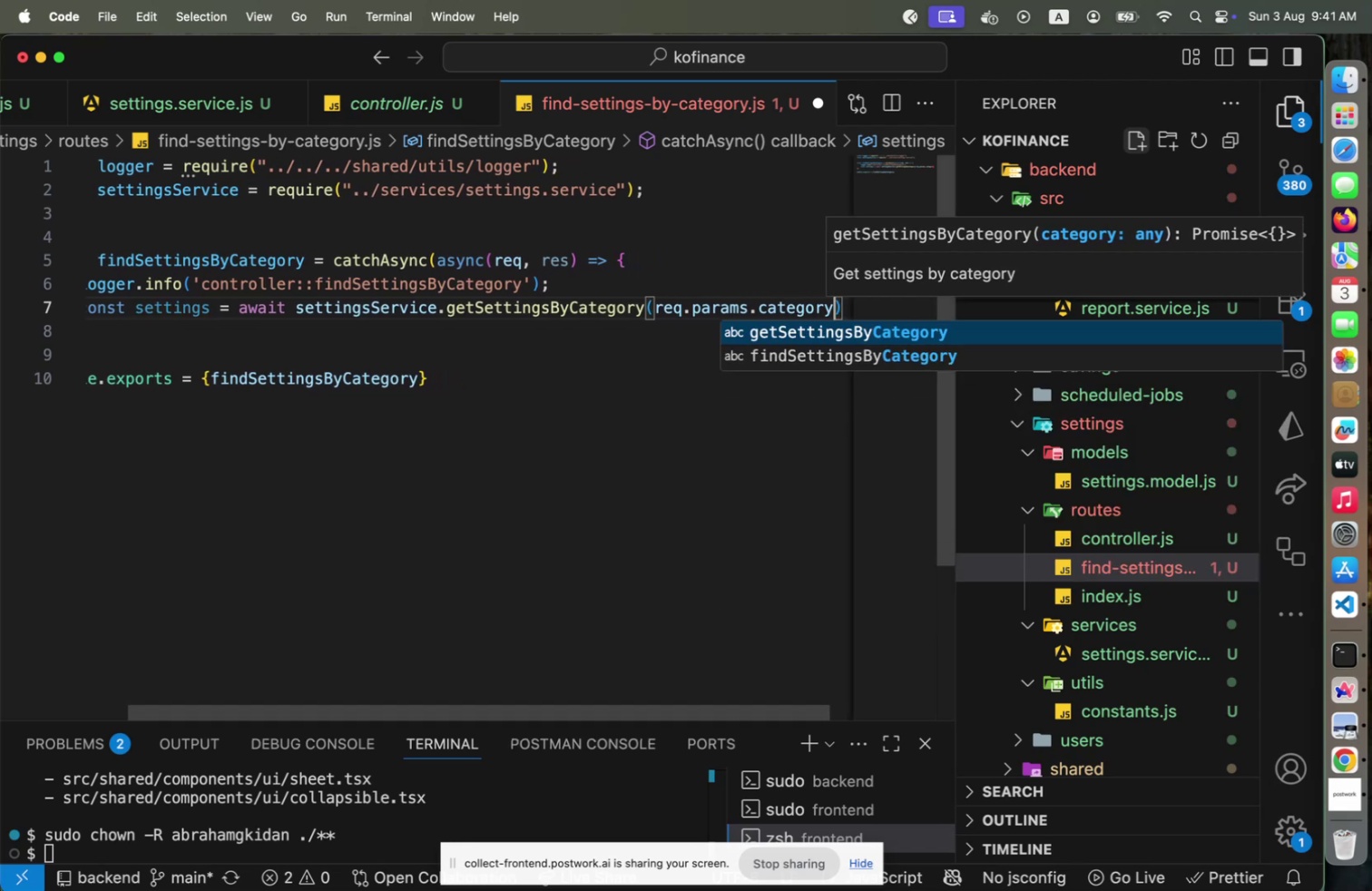 
key(ArrowRight)
 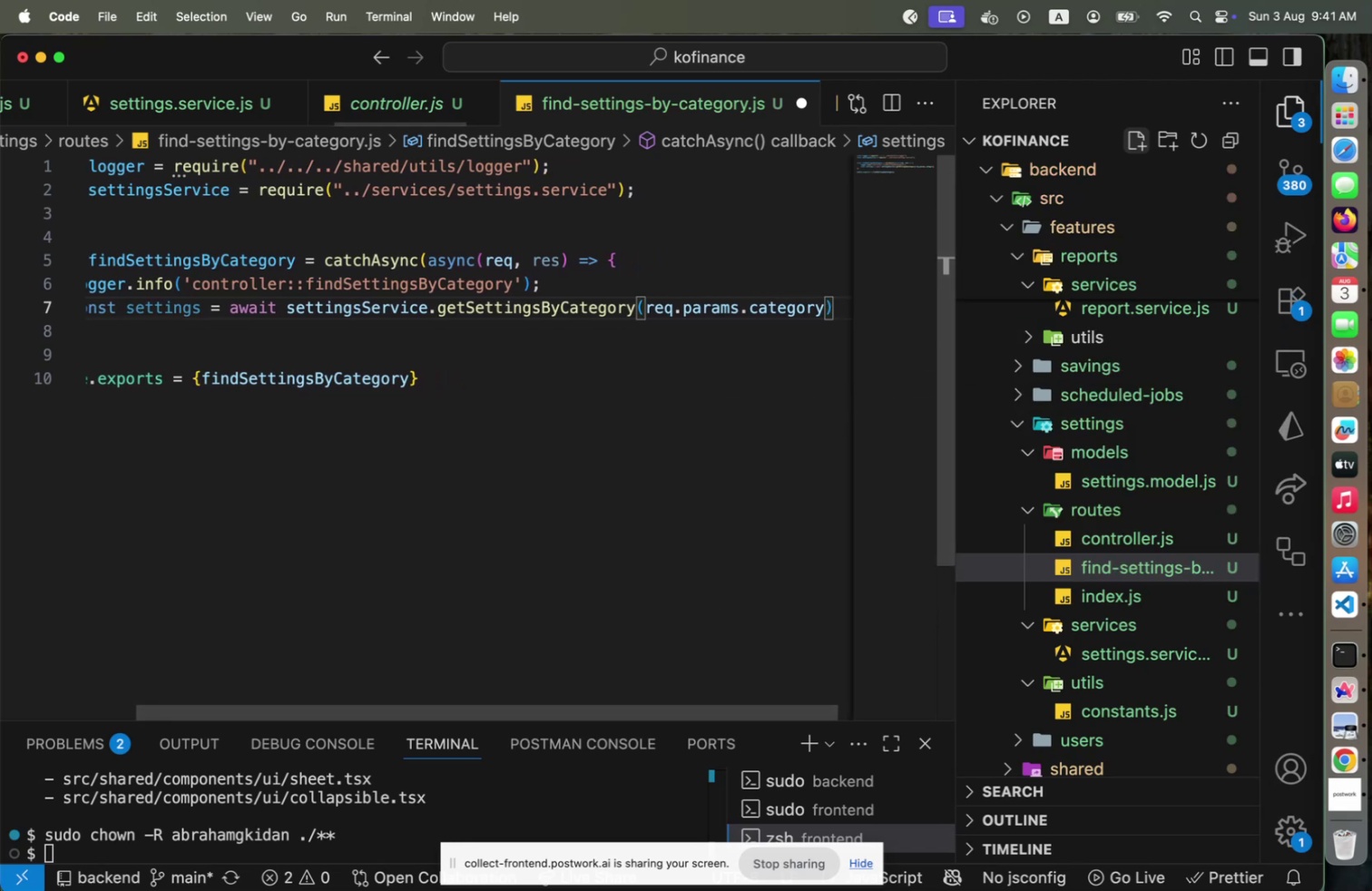 
key(Semicolon)
 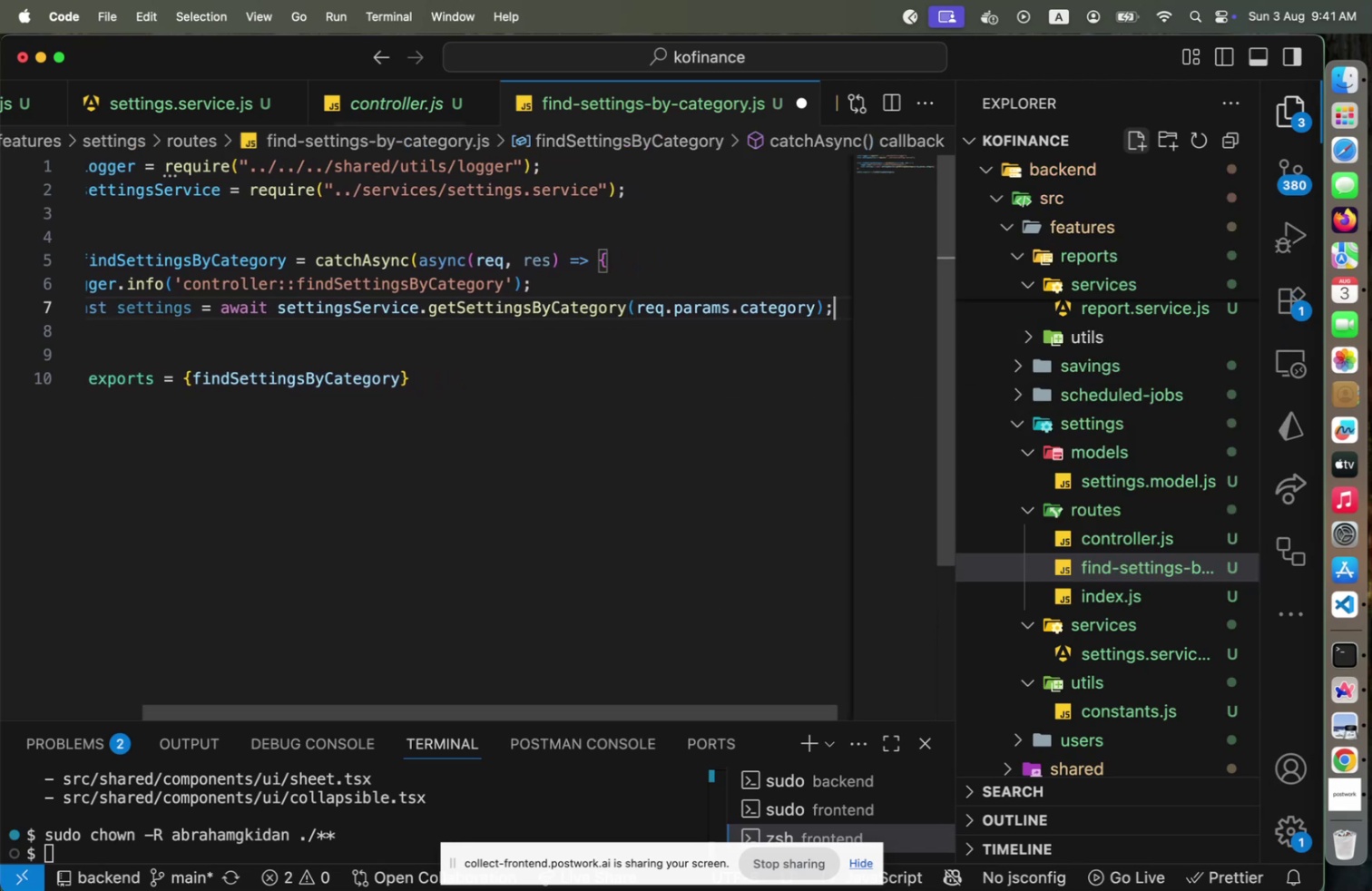 
key(Enter)
 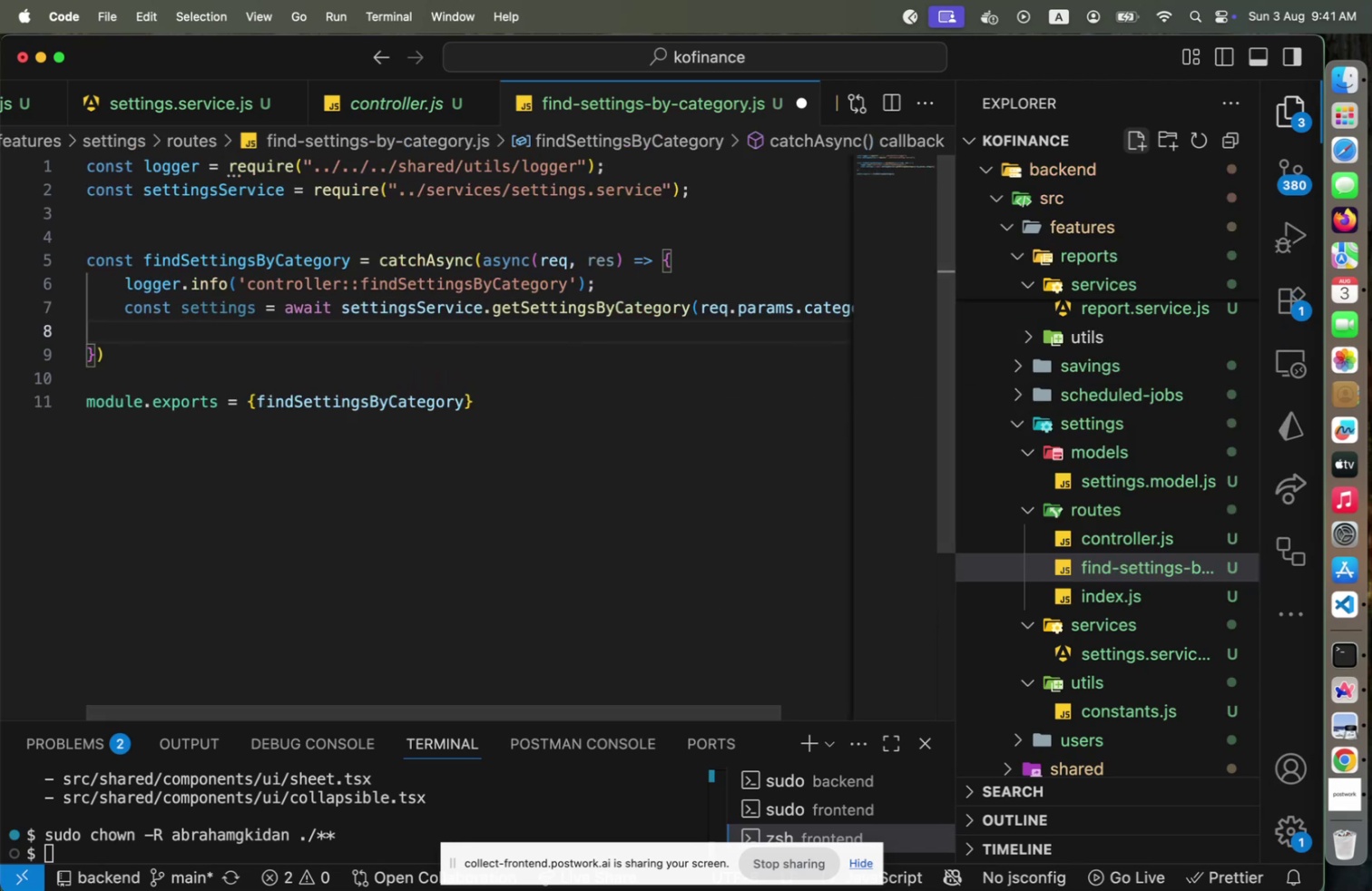 
type(res.send)
key(Backspace)
key(Backspace)
key(Backspace)
key(Backspace)
type(json({)
 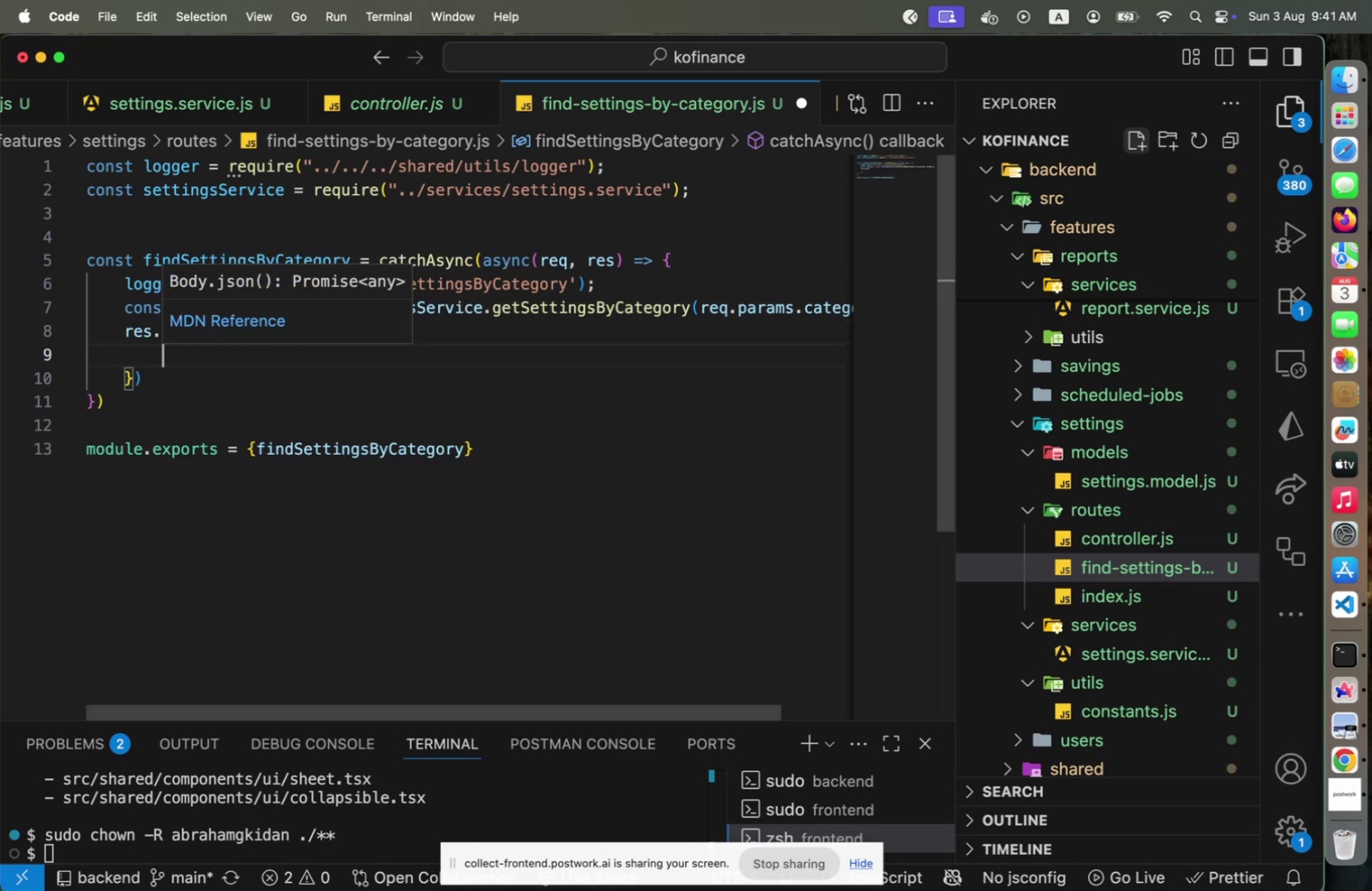 
 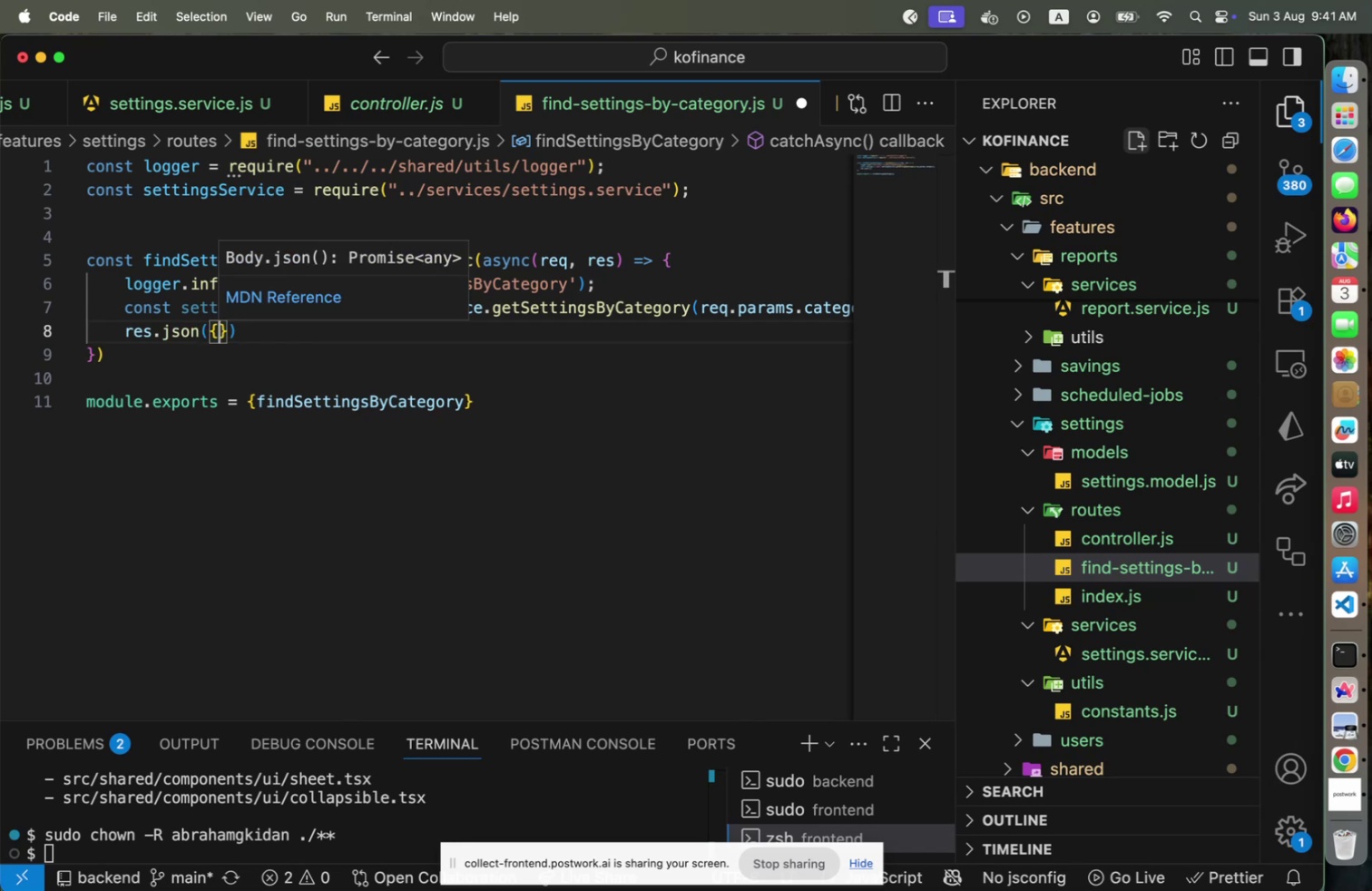 
key(Enter)
 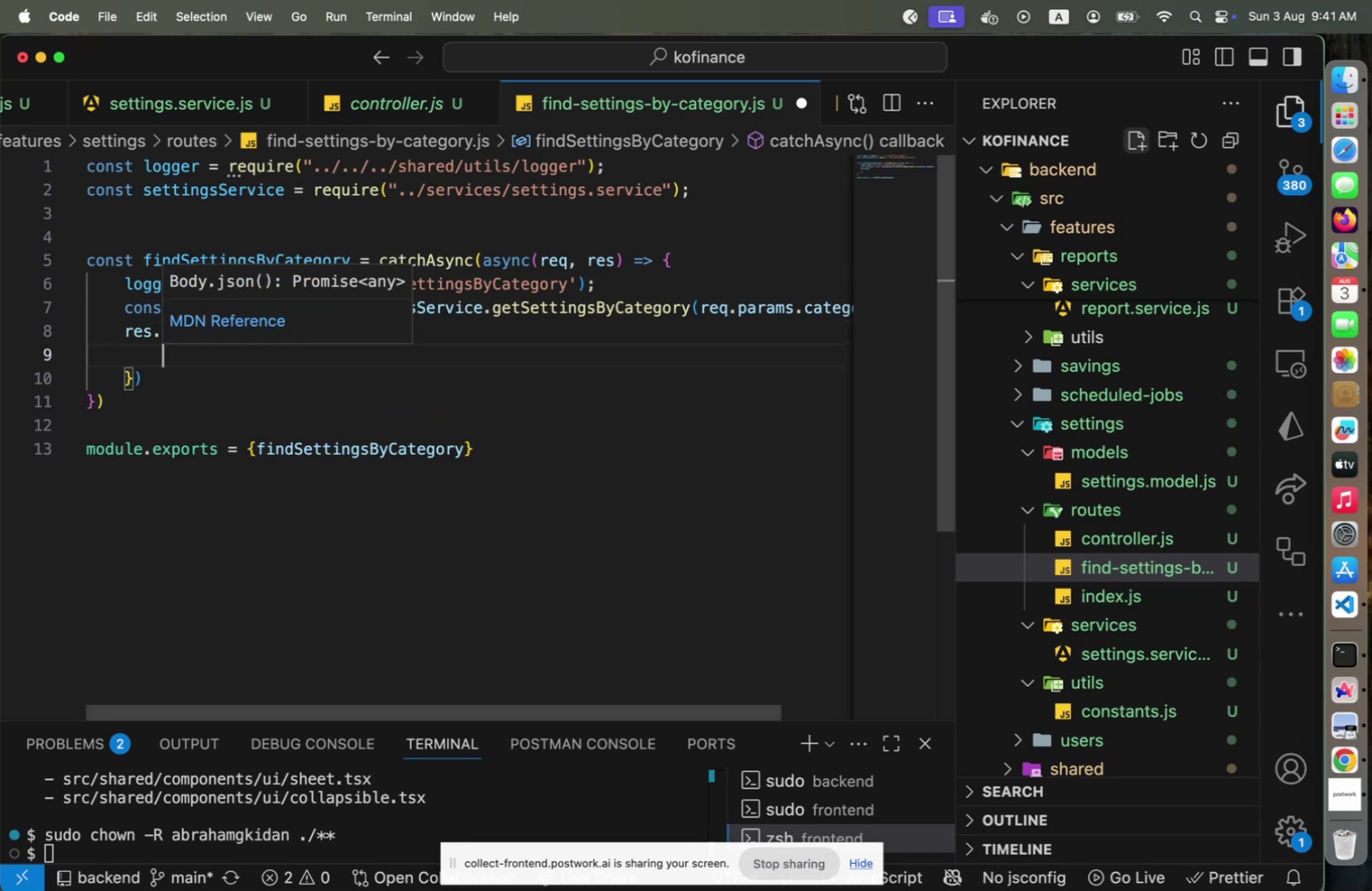 
type(success: true,)
 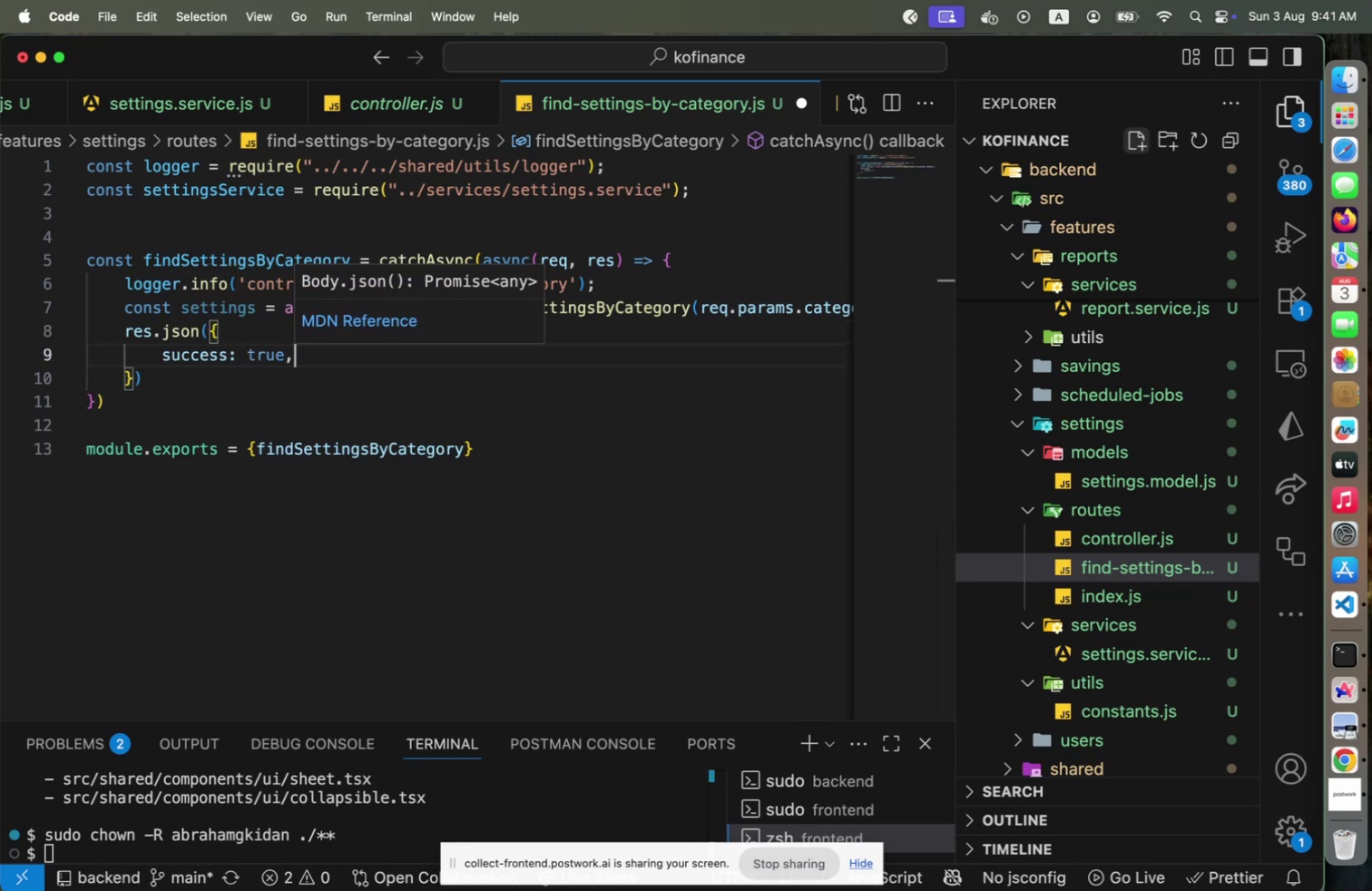 
key(Enter)
 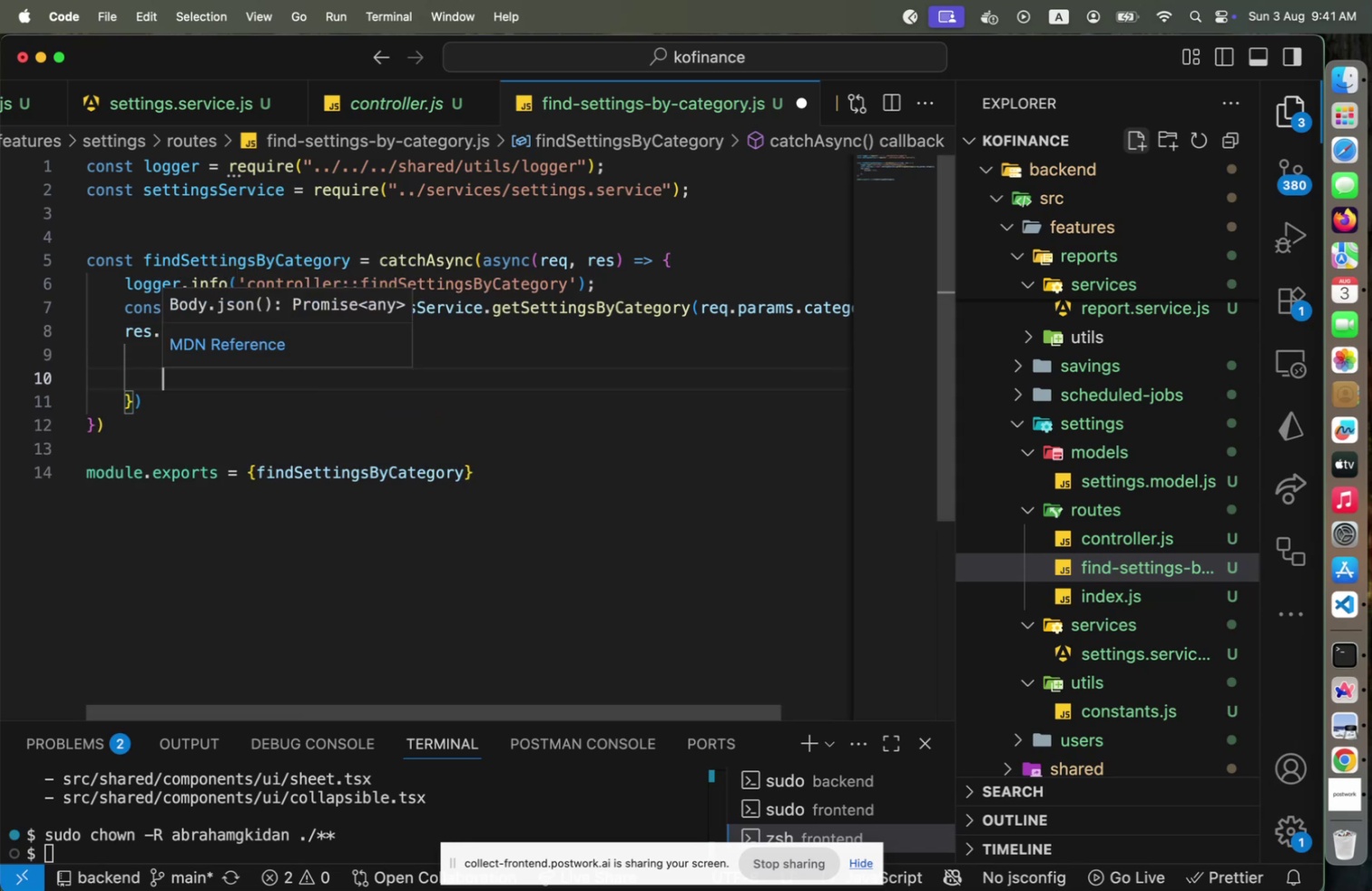 
type(data: settings,)
 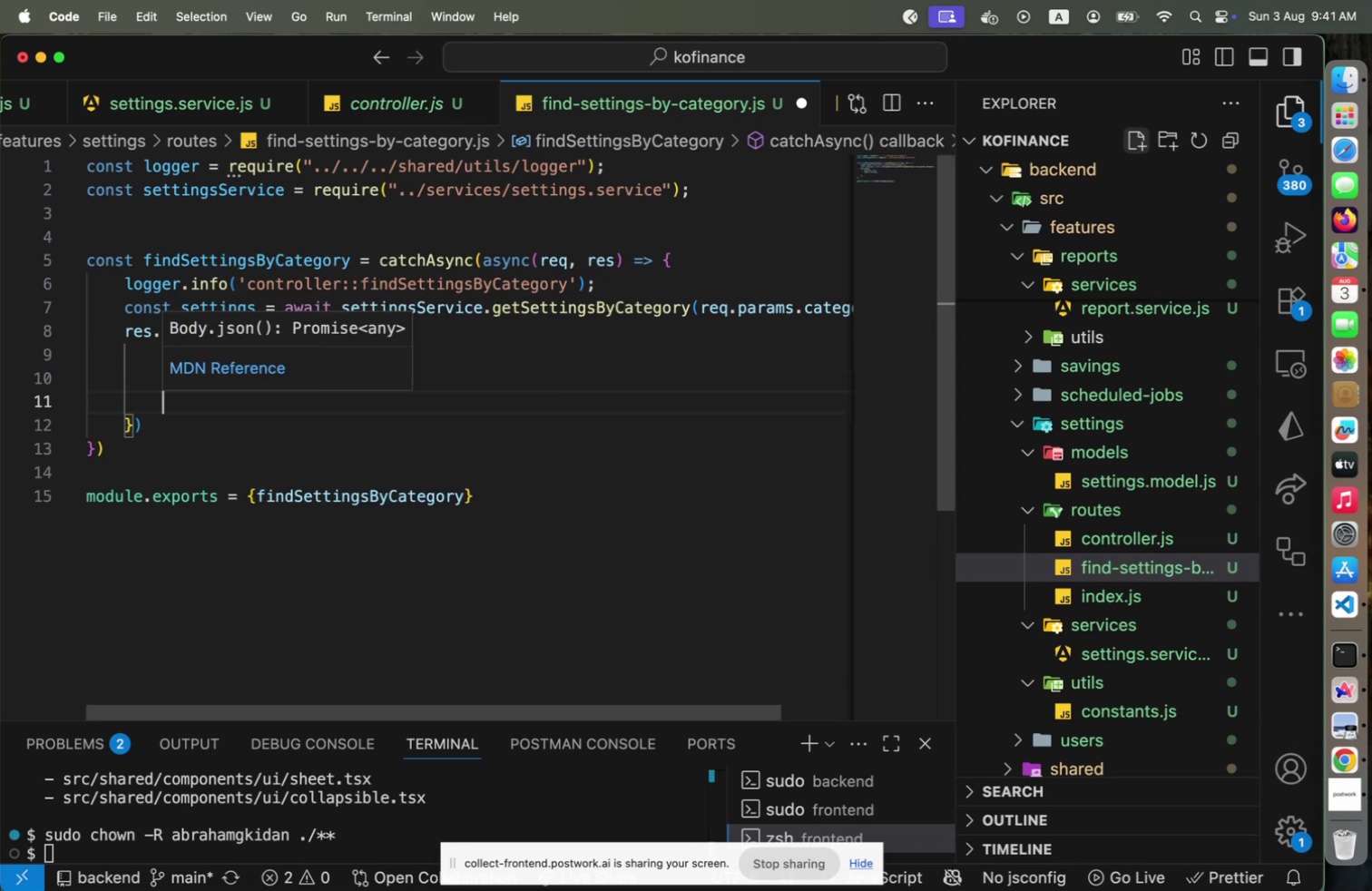 
 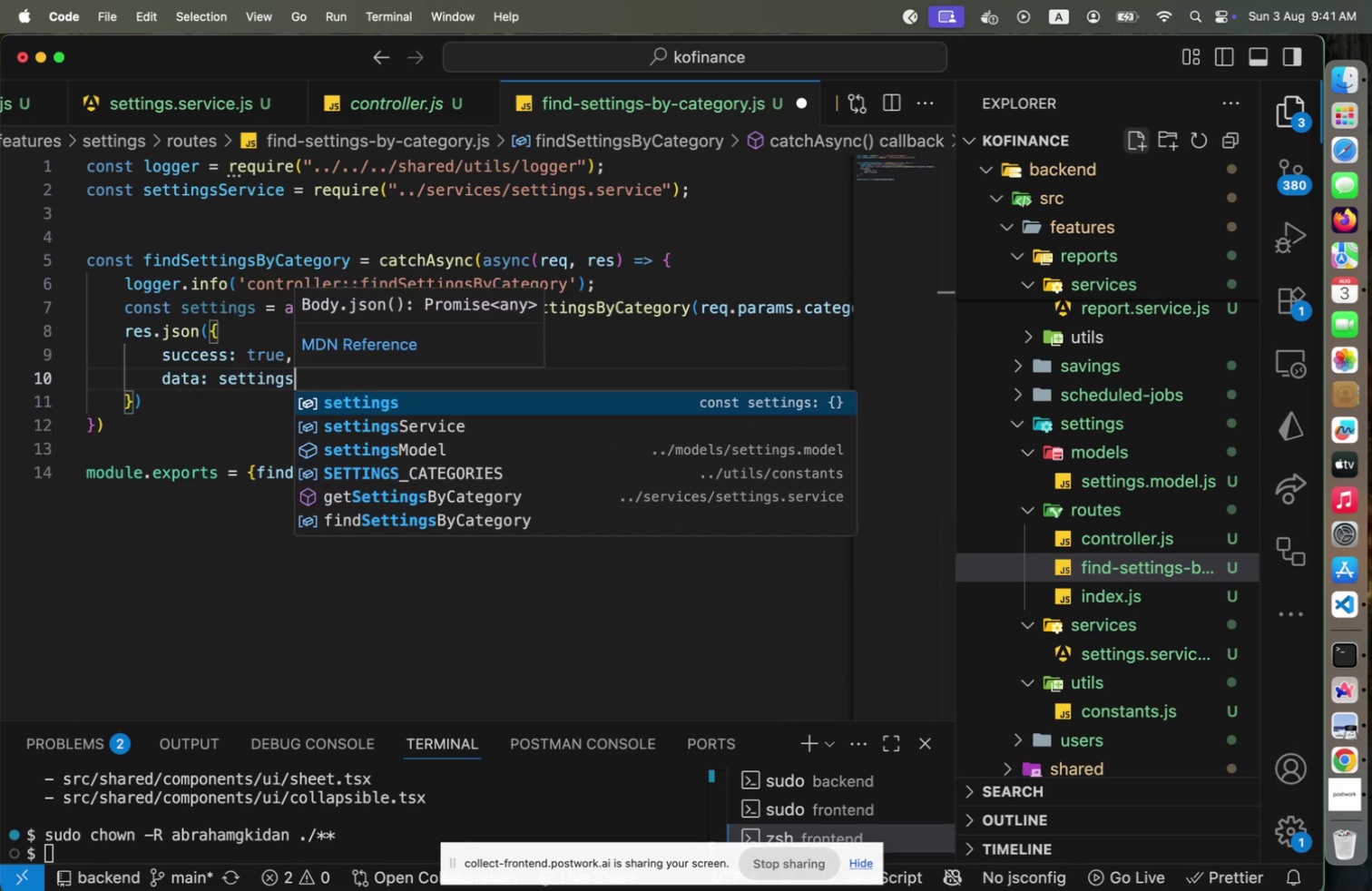 
key(Enter)
 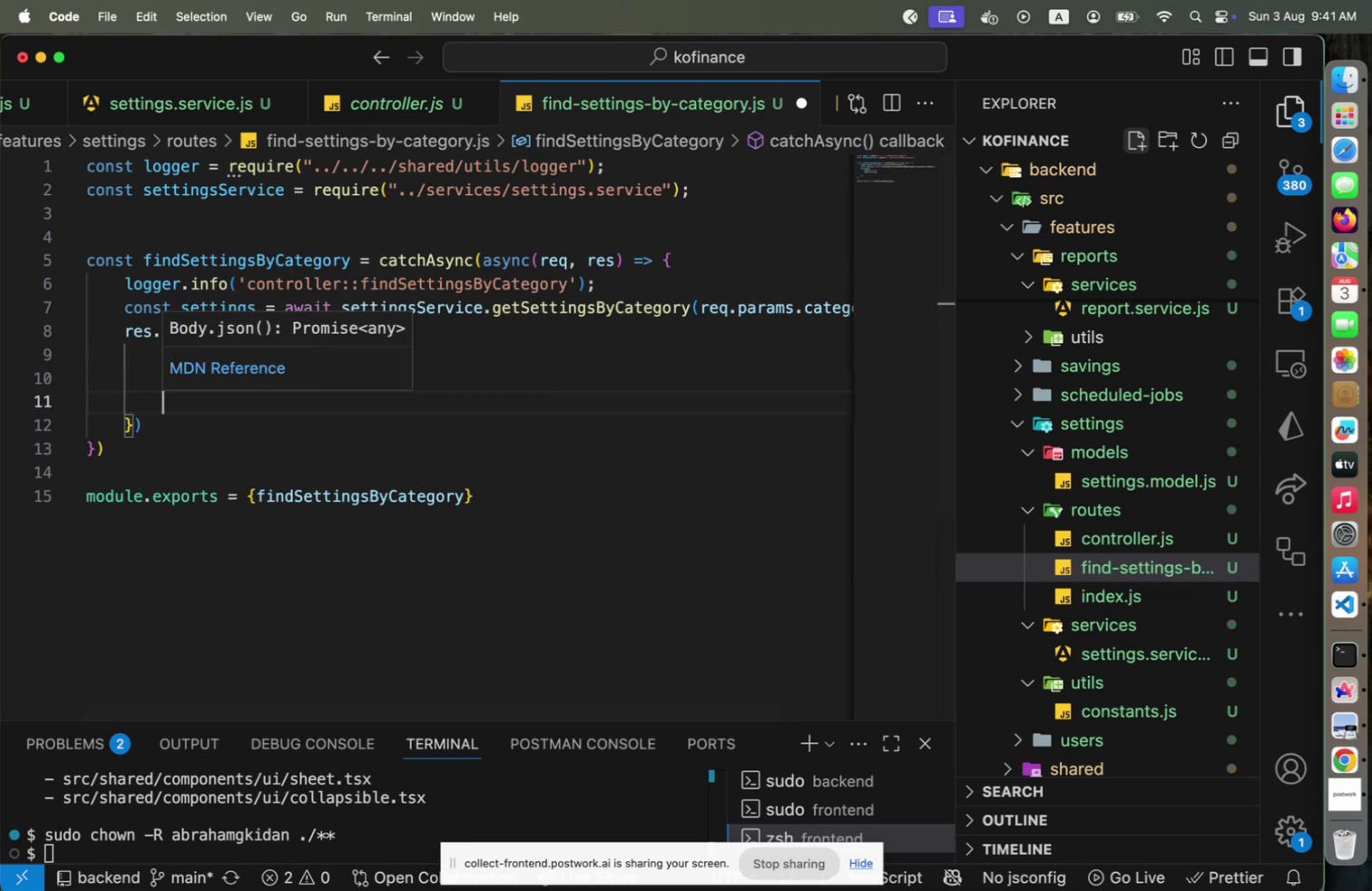 
type(message: 'Settings retrieved successfully!)
 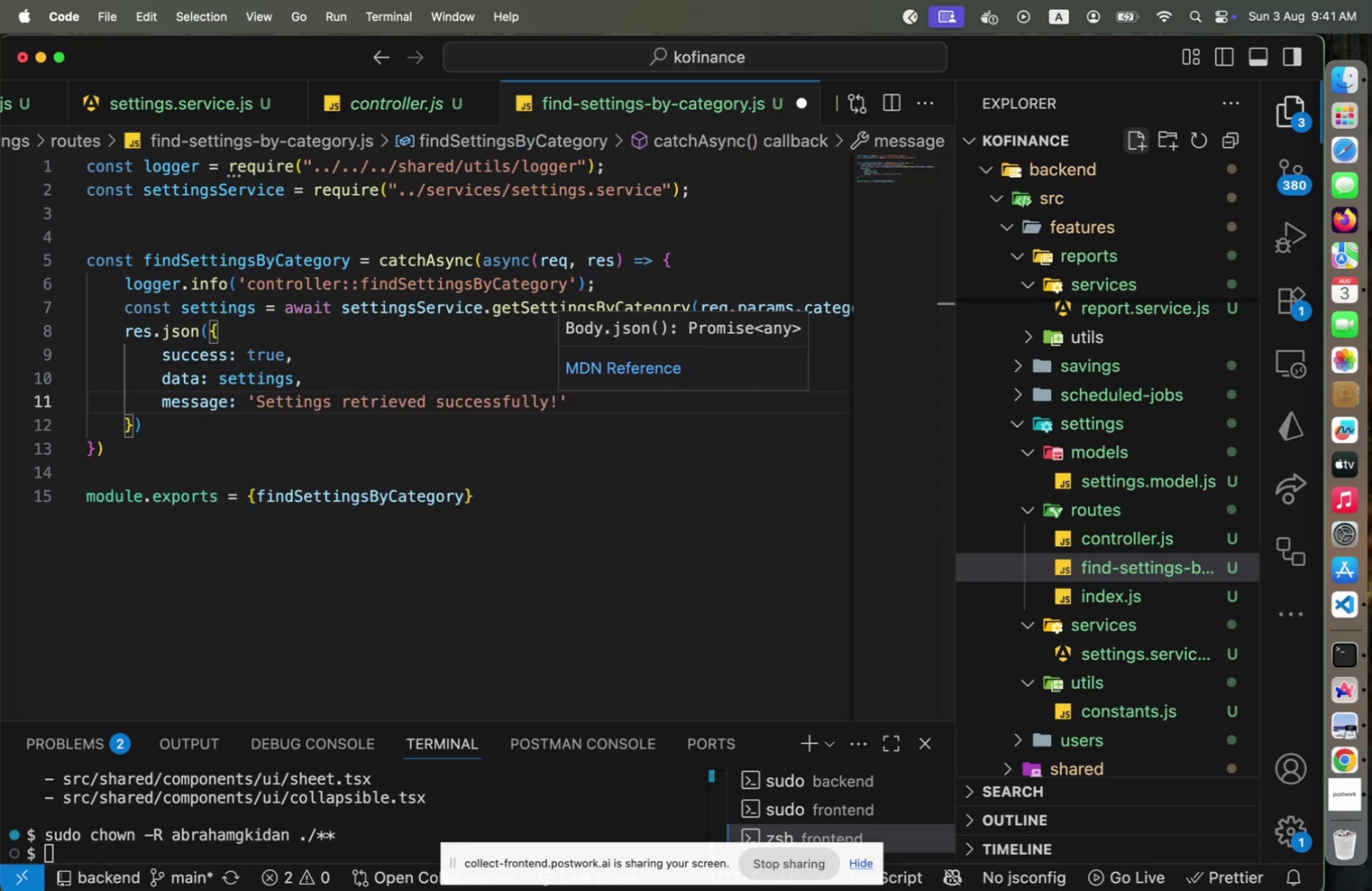 
key(Alt+OptionLeft)
 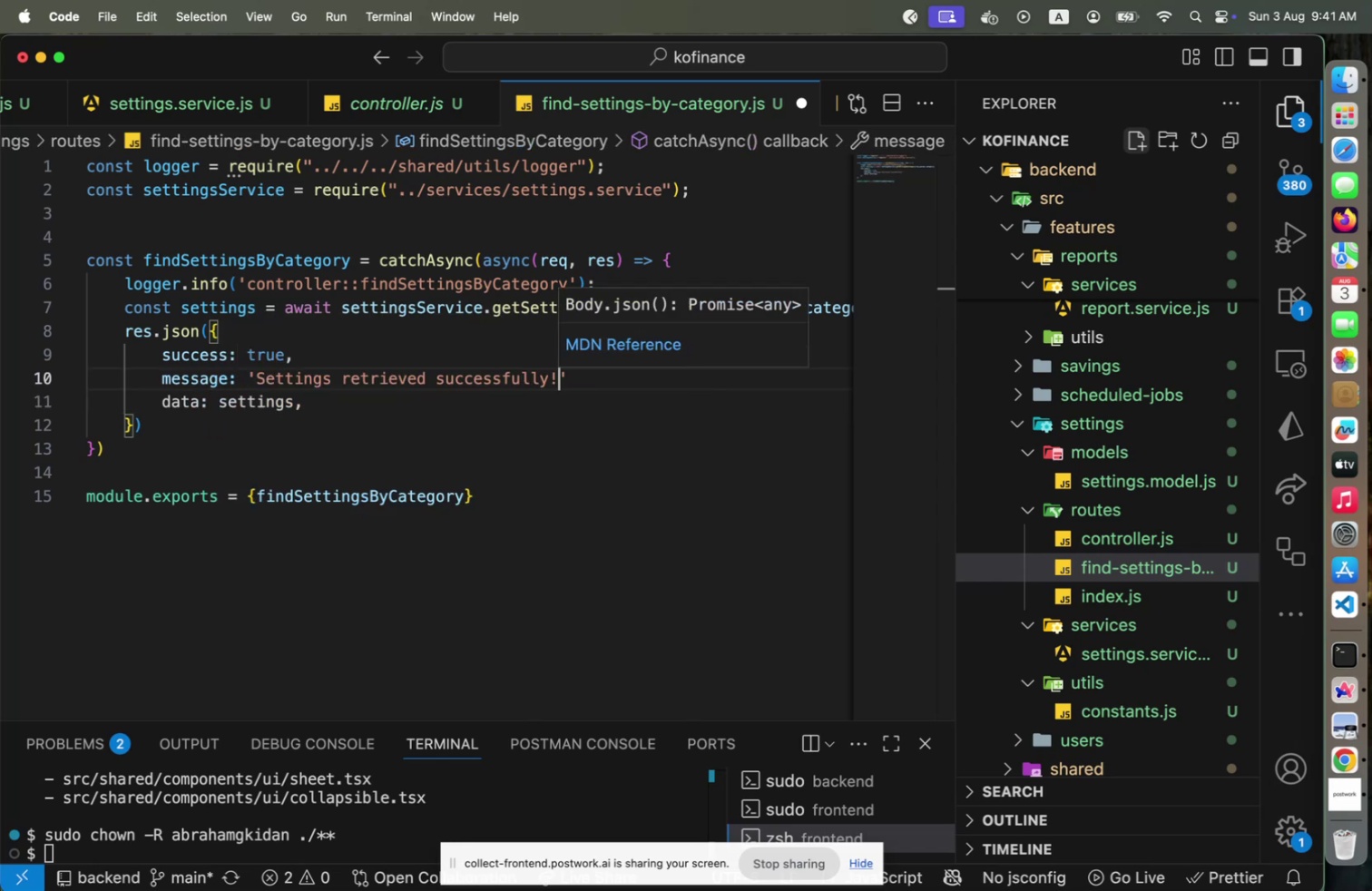 
key(Alt+ArrowUp)
 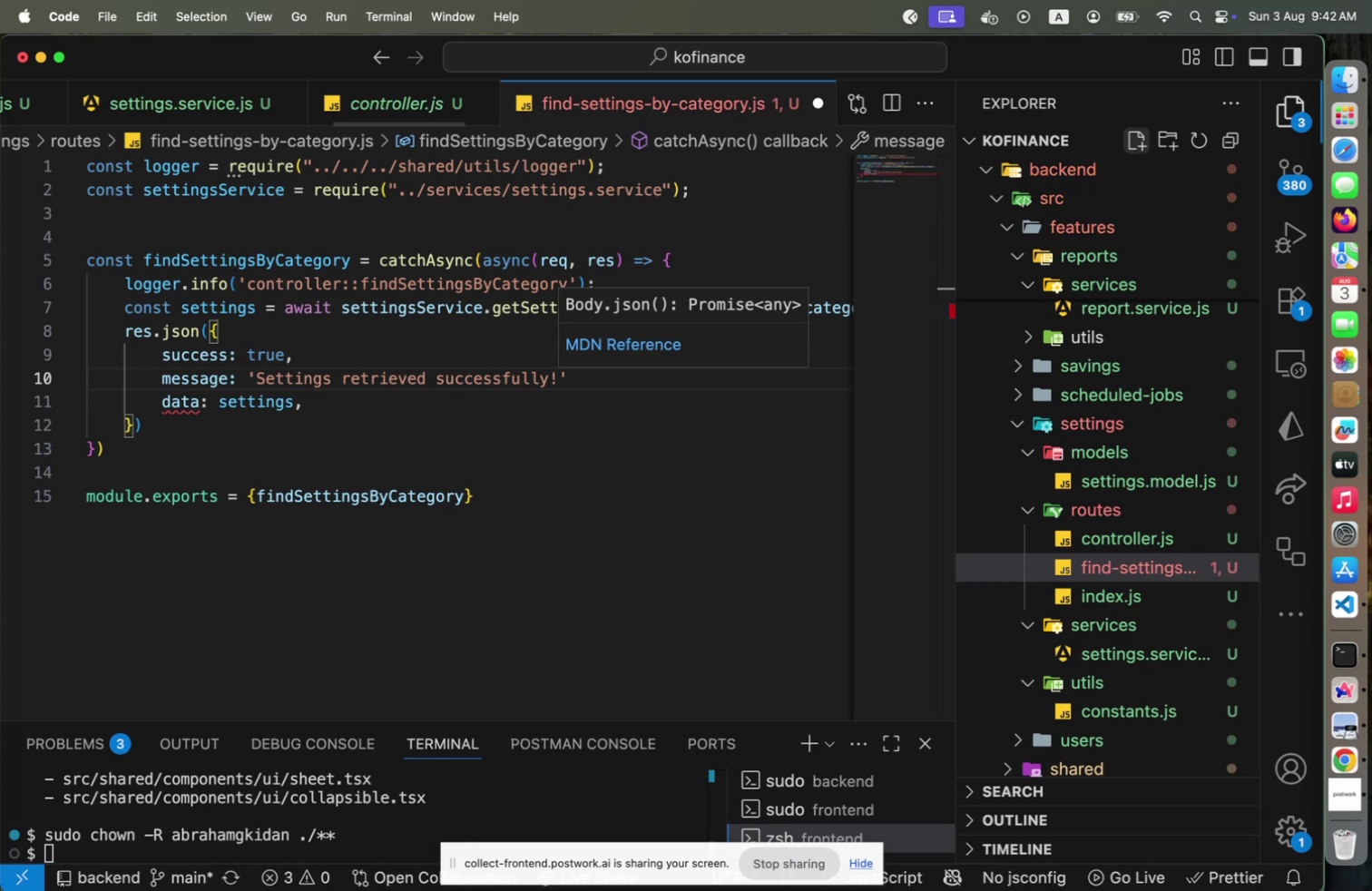 
key(ArrowRight)
 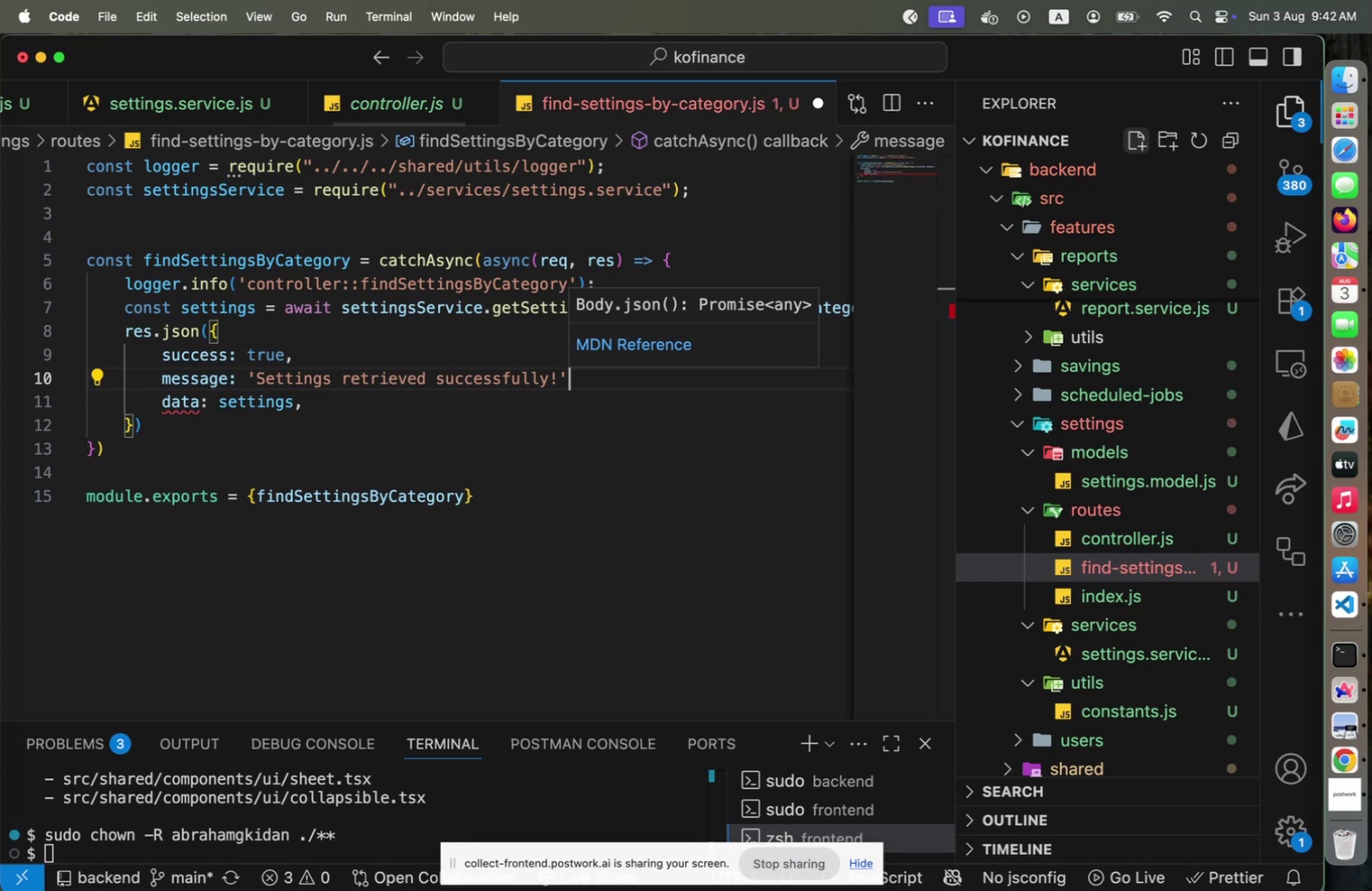 
key(Comma)
 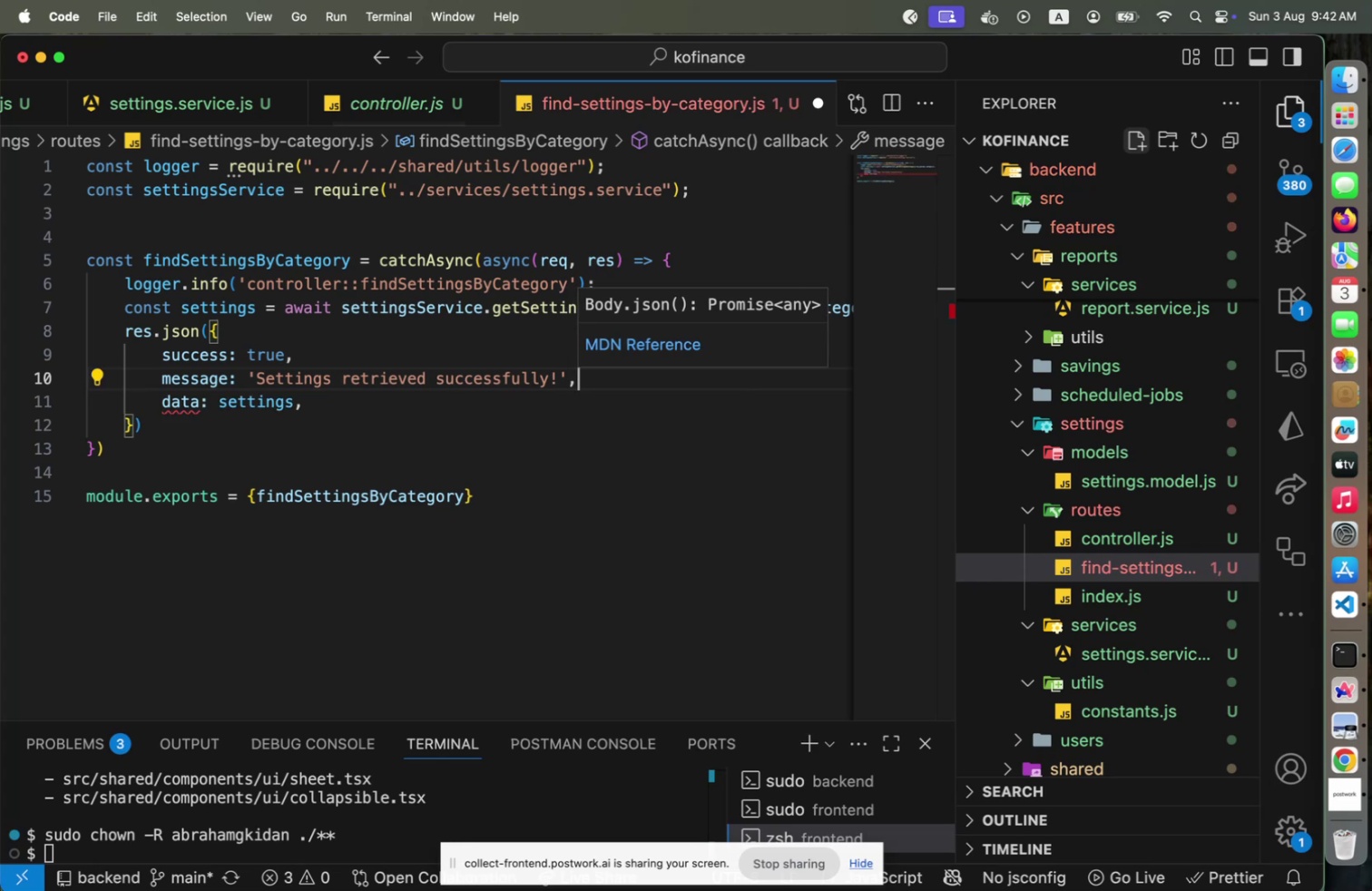 
key(Escape)
 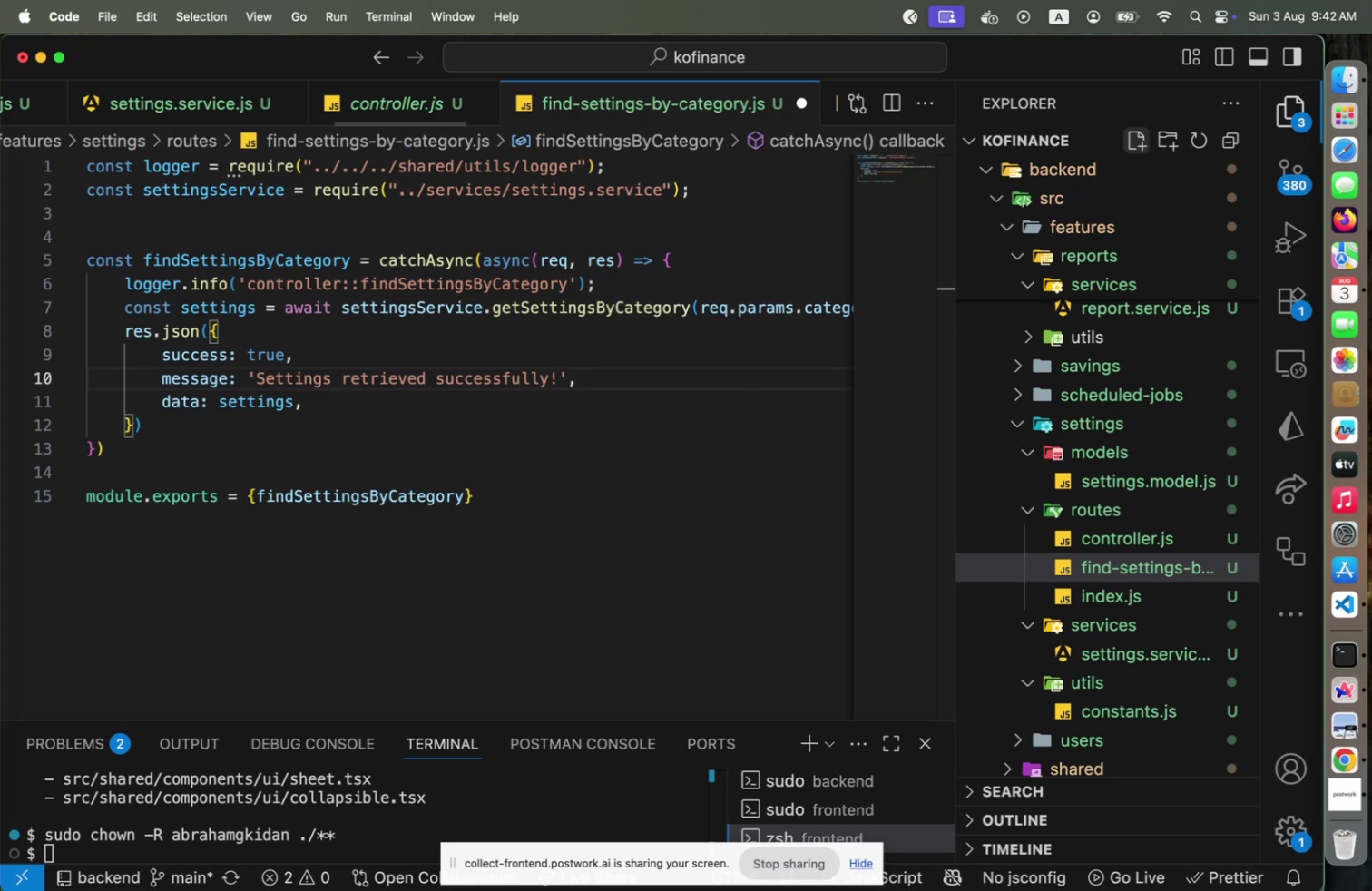 
hold_key(key=ArrowLeft, duration=1.51)
 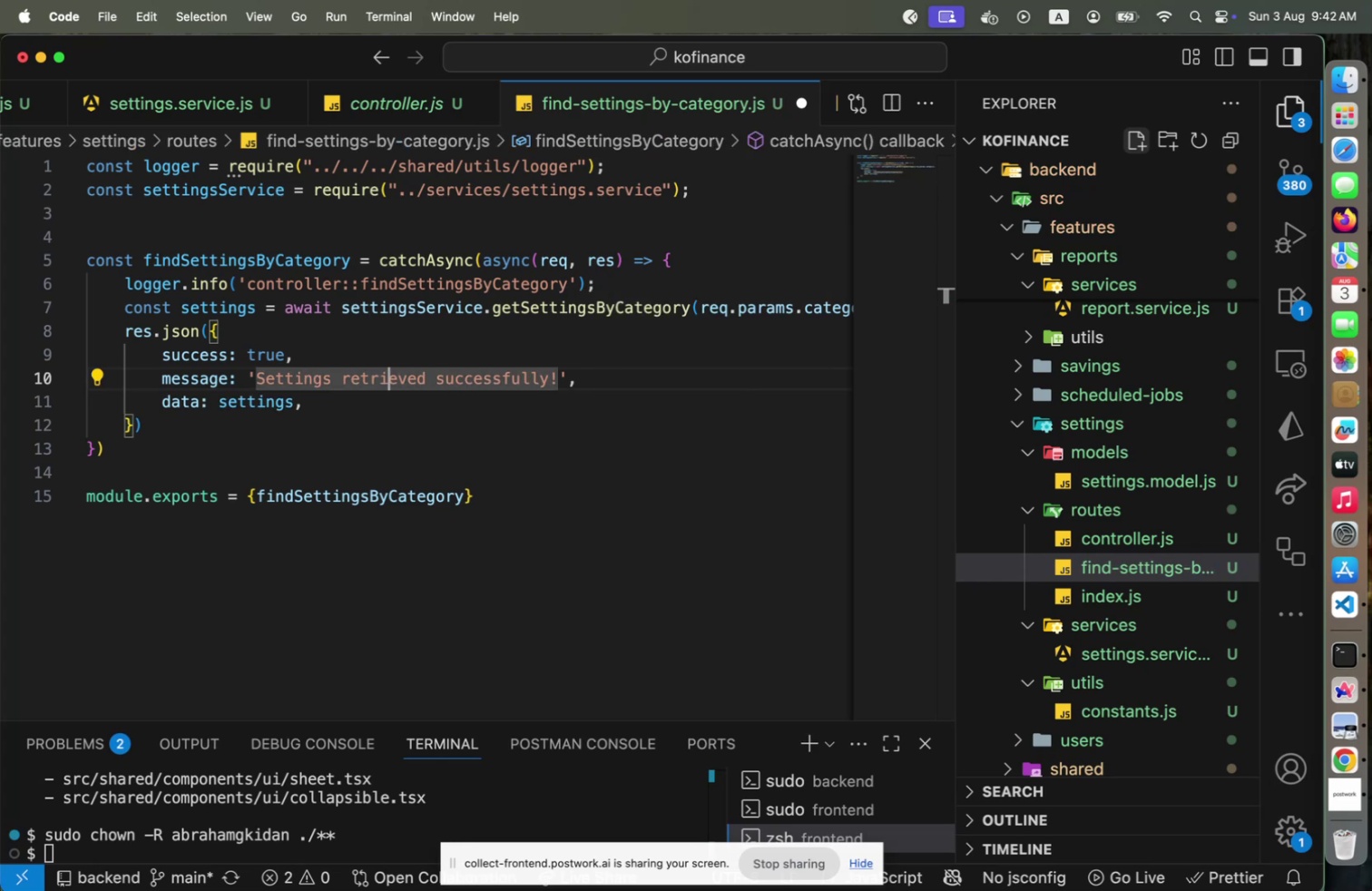 
hold_key(key=ArrowLeft, duration=0.91)
 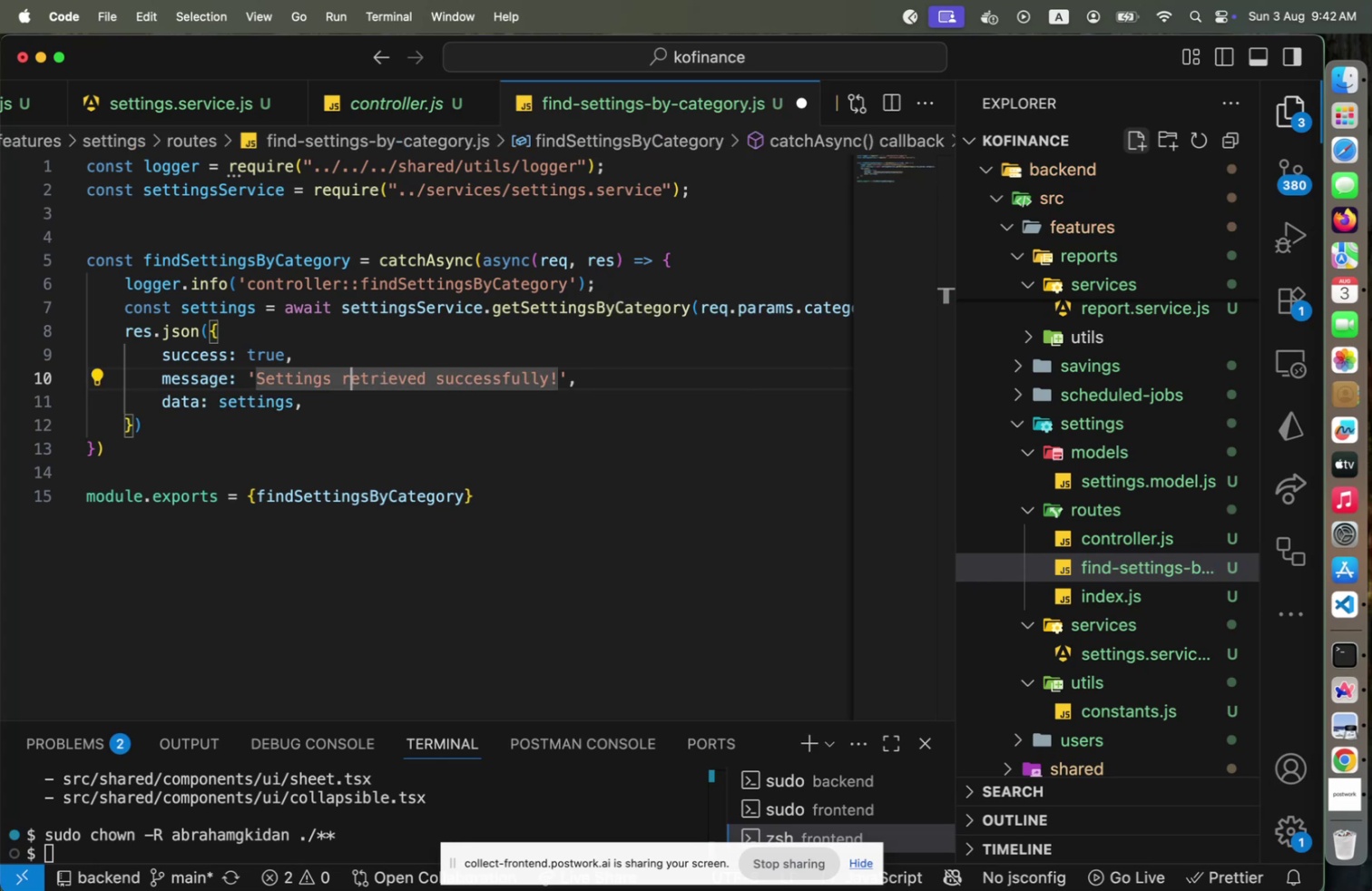 
hold_key(key=ArrowLeft, duration=0.68)
 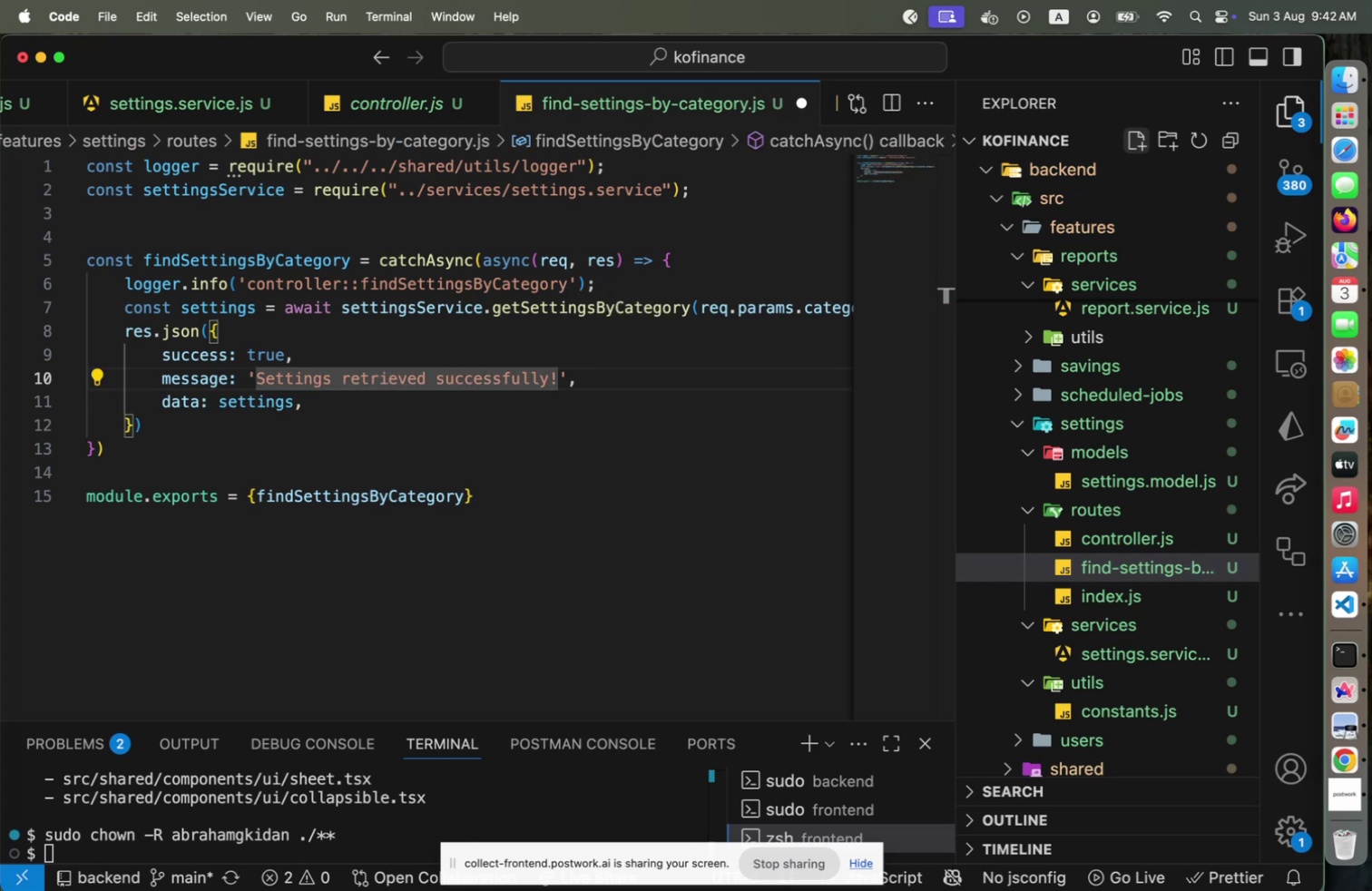 
key(ArrowRight)
 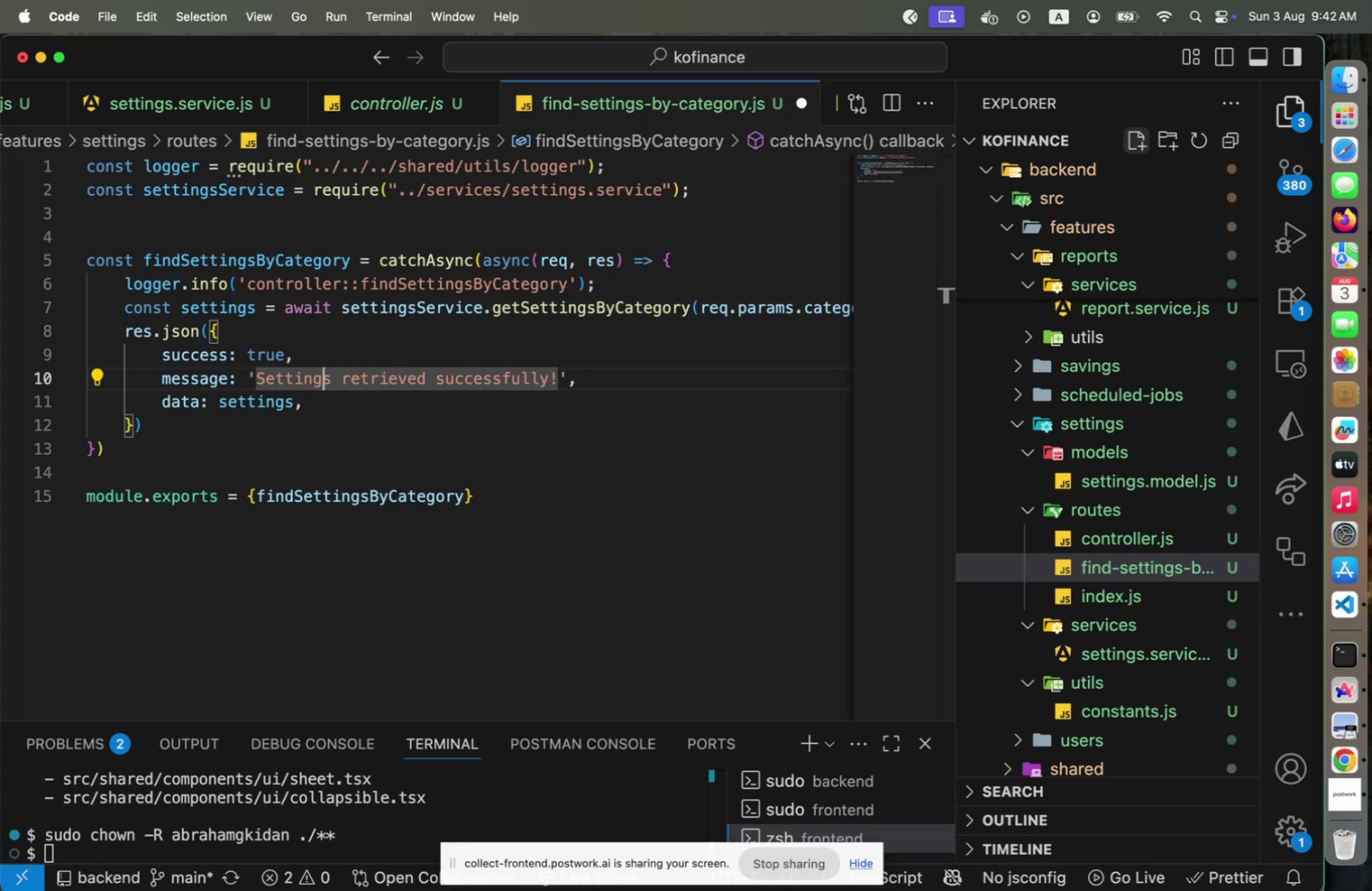 
key(ArrowRight)
 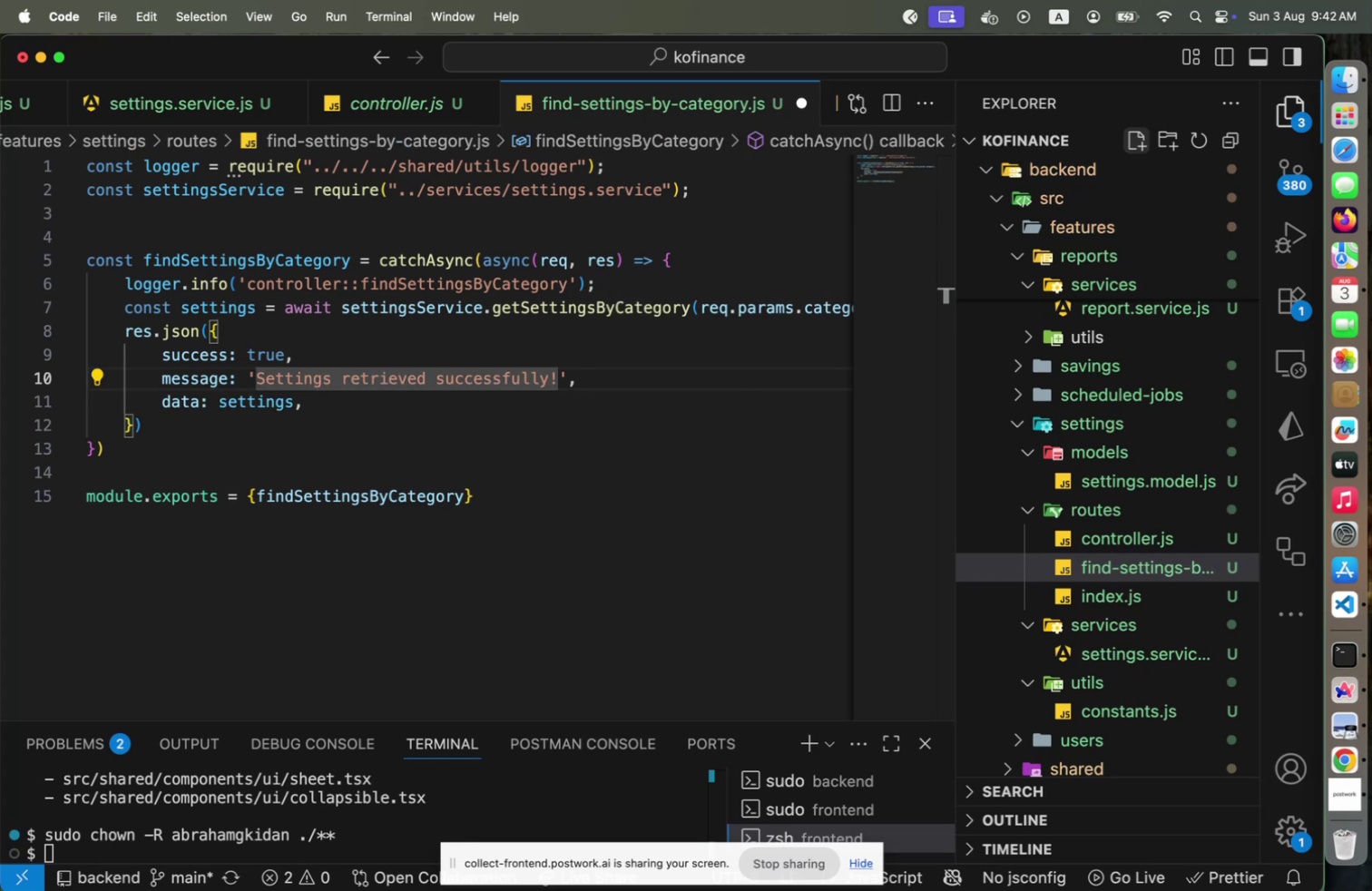 
hold_key(key=ArrowLeft, duration=0.97)
 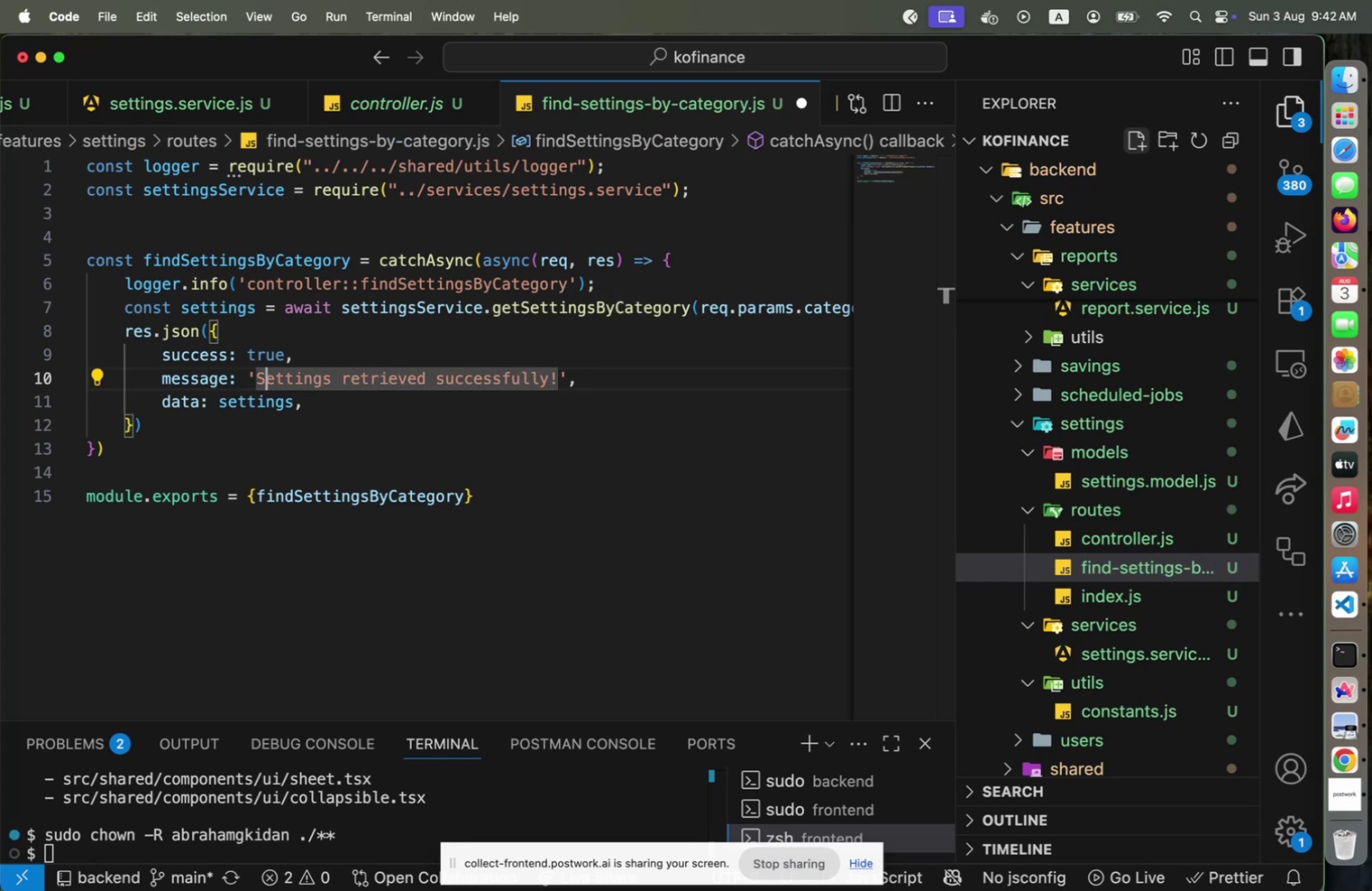 
key(ArrowLeft)
 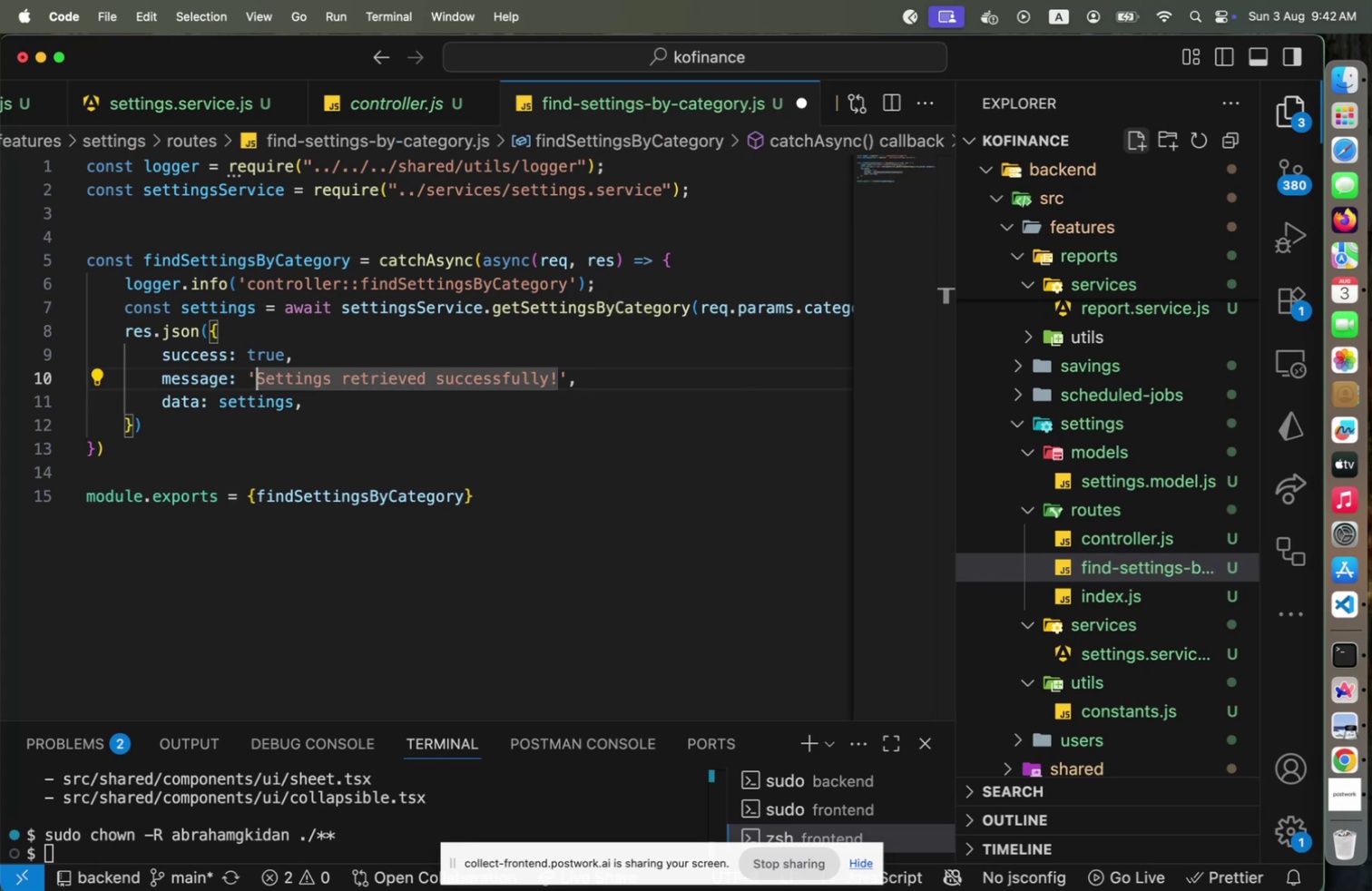 
key(ArrowUp)
 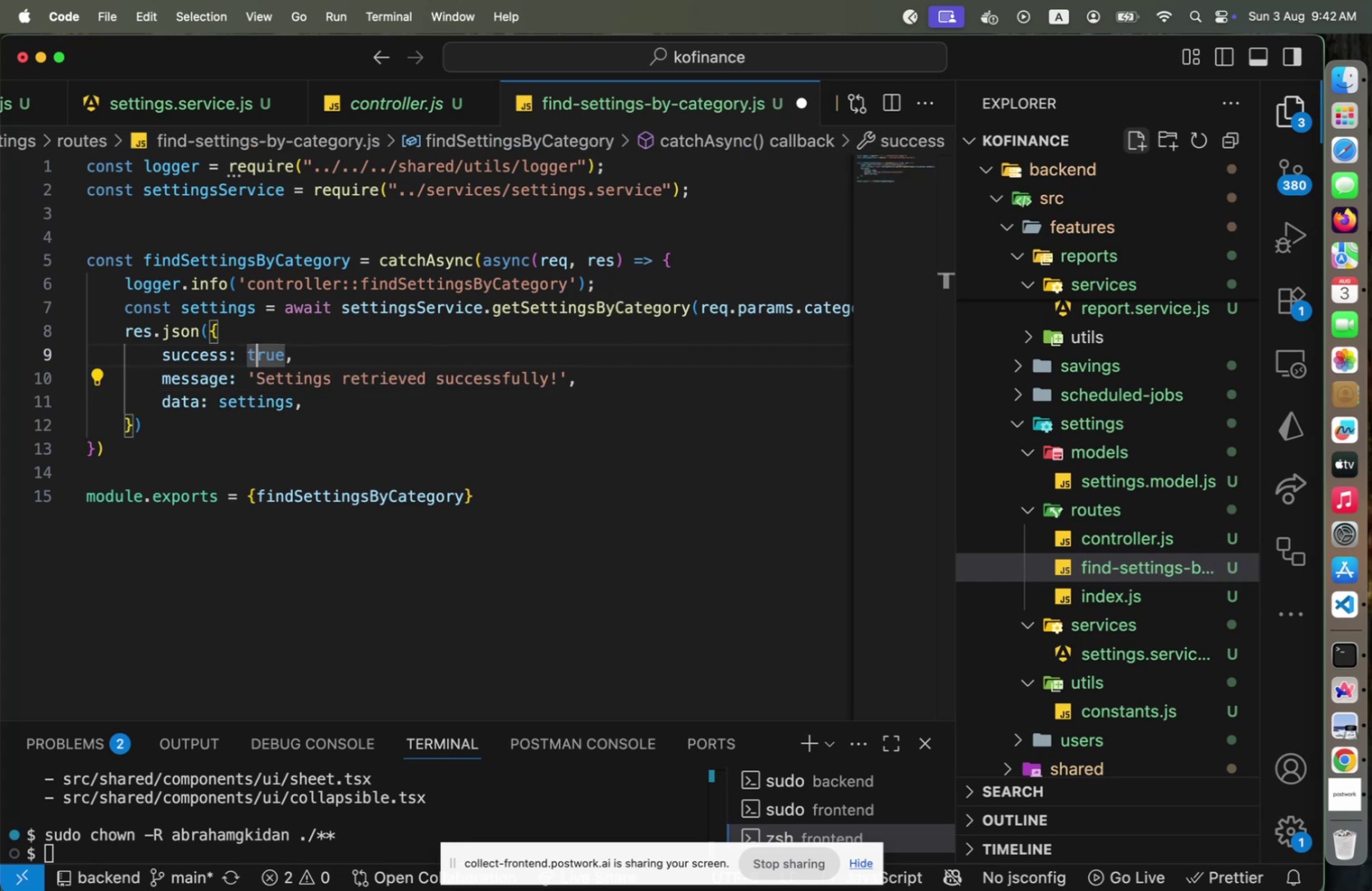 
key(ArrowUp)
 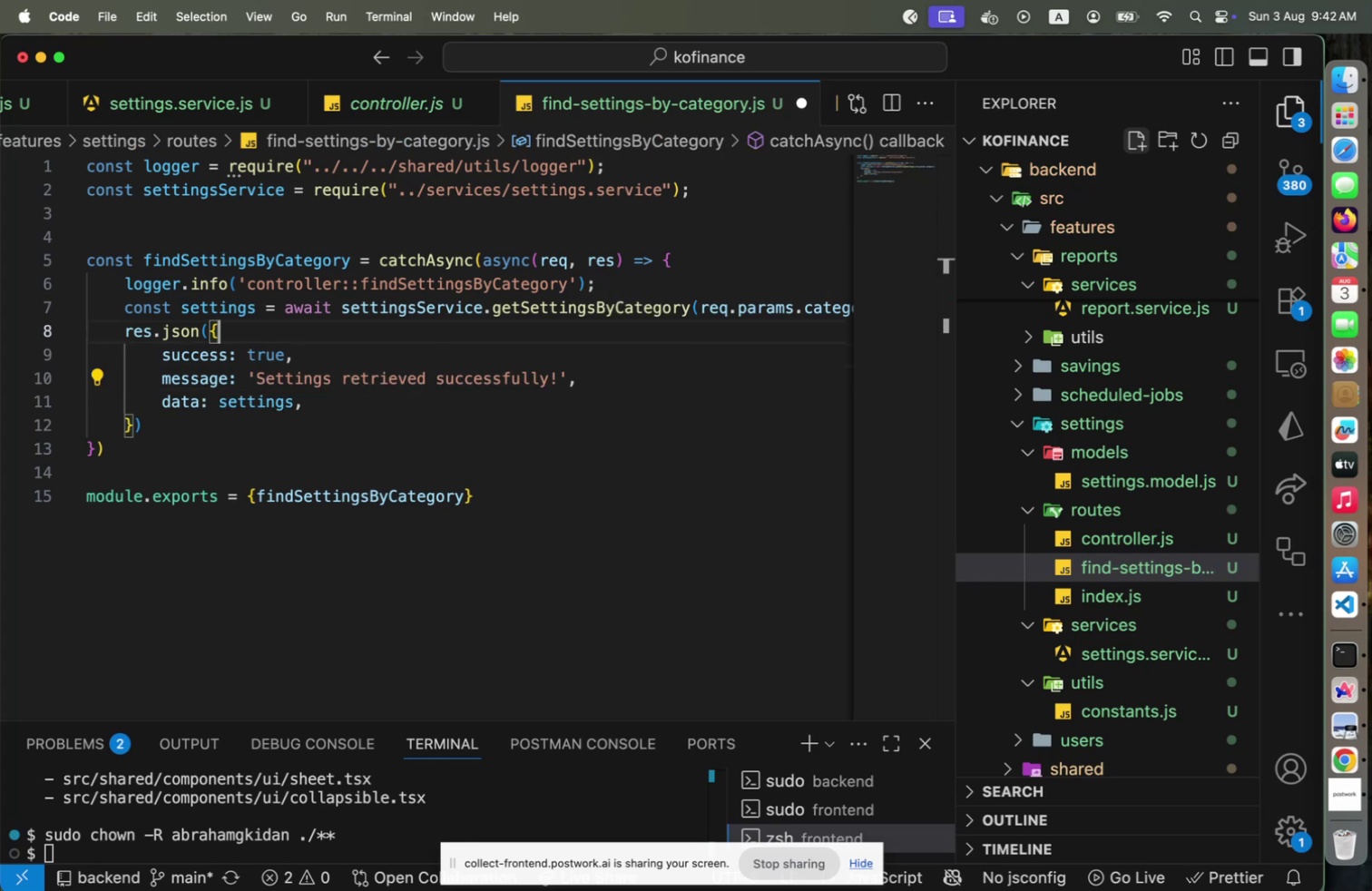 
key(ArrowUp)
 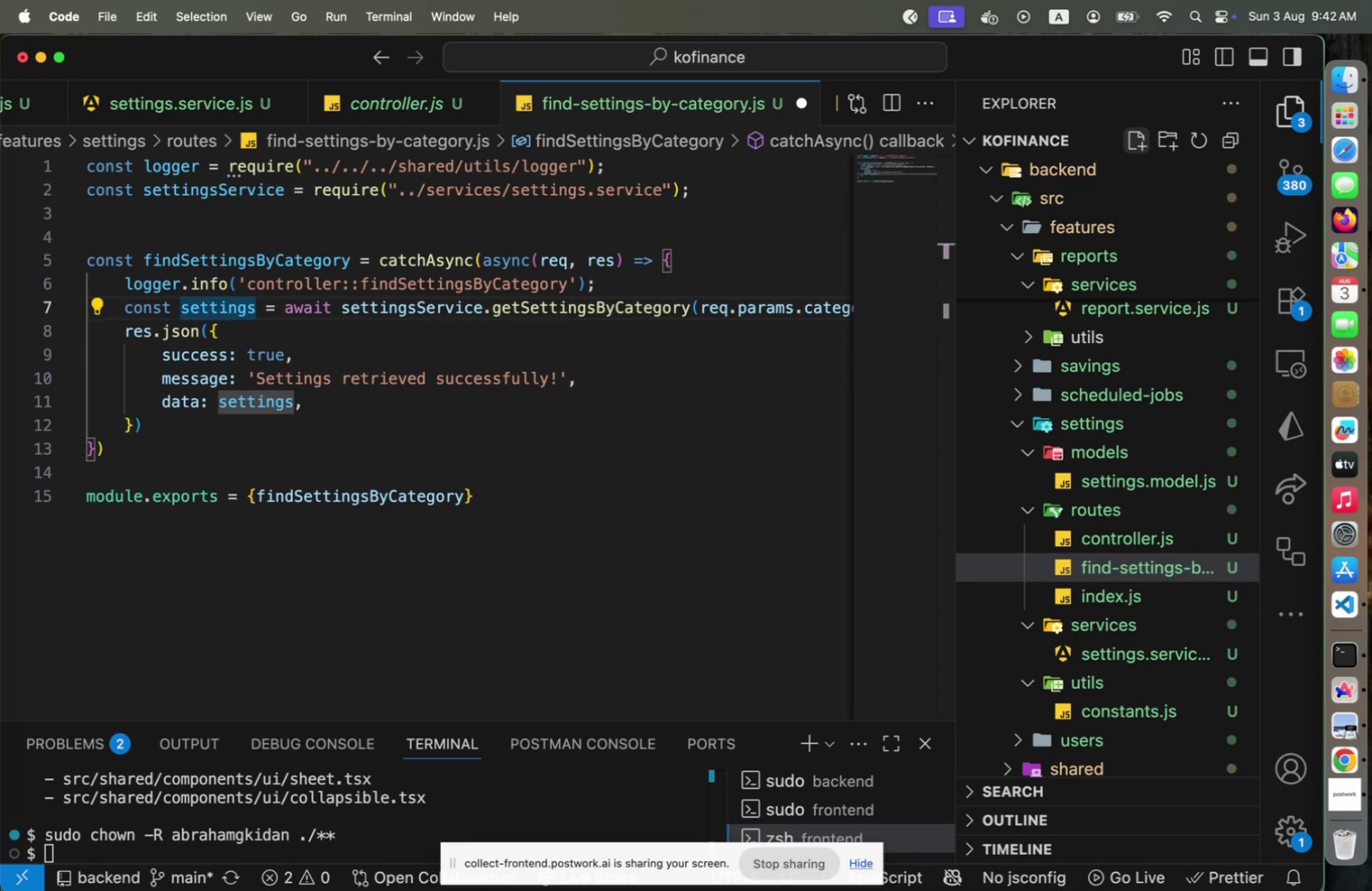 
key(Alt+Shift+F)
 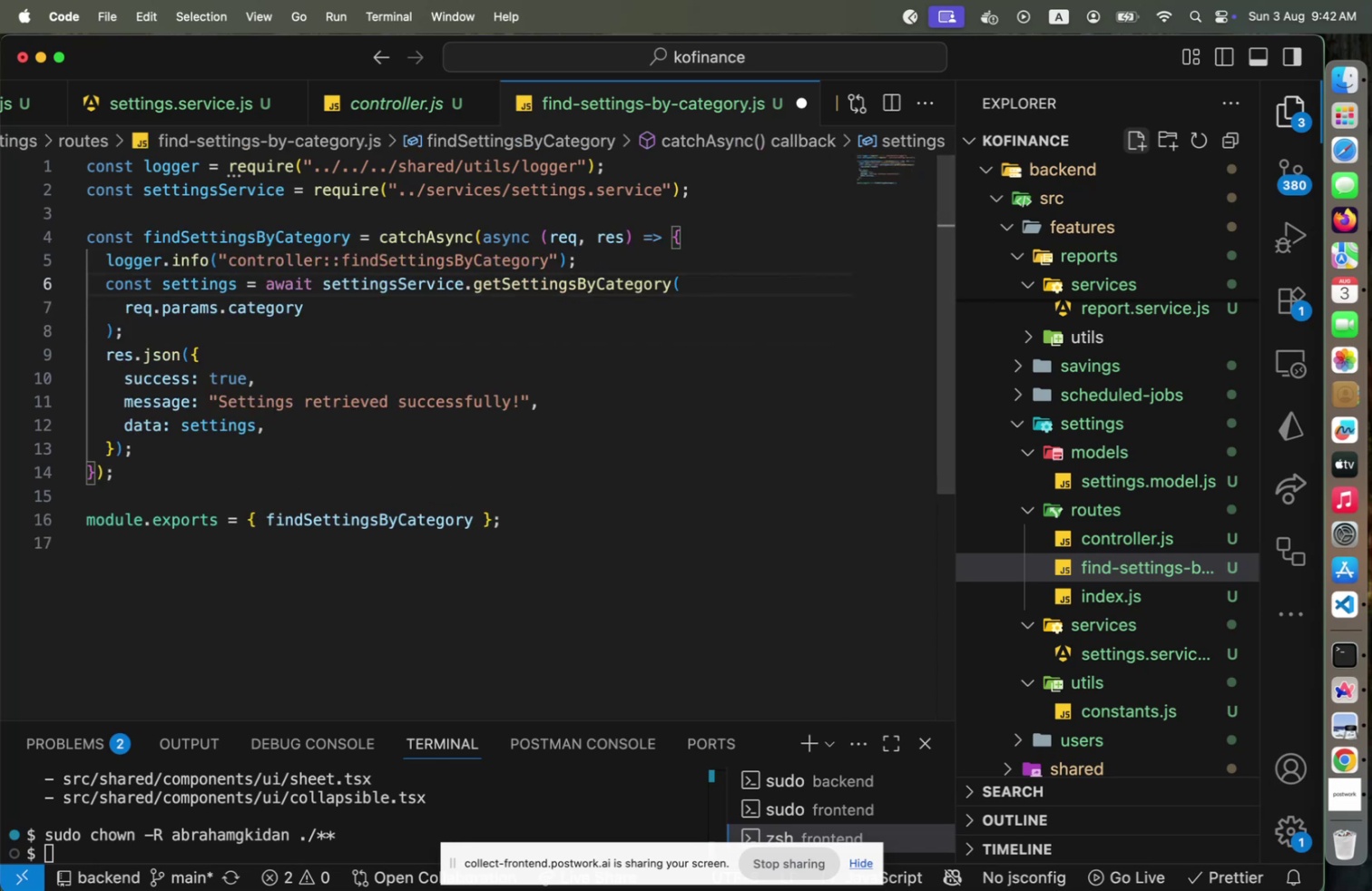 
key(ArrowDown)
 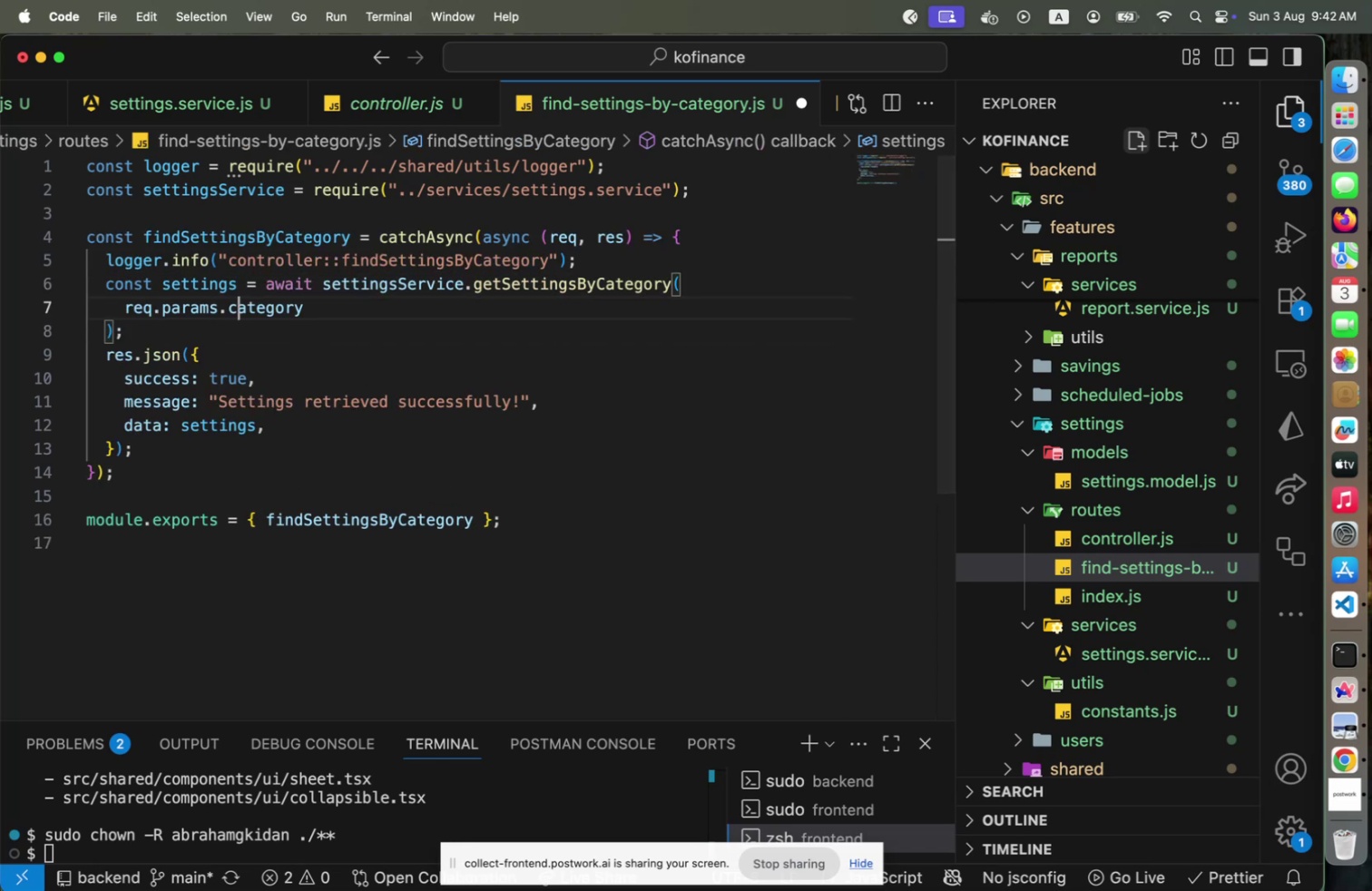 
key(ArrowDown)
 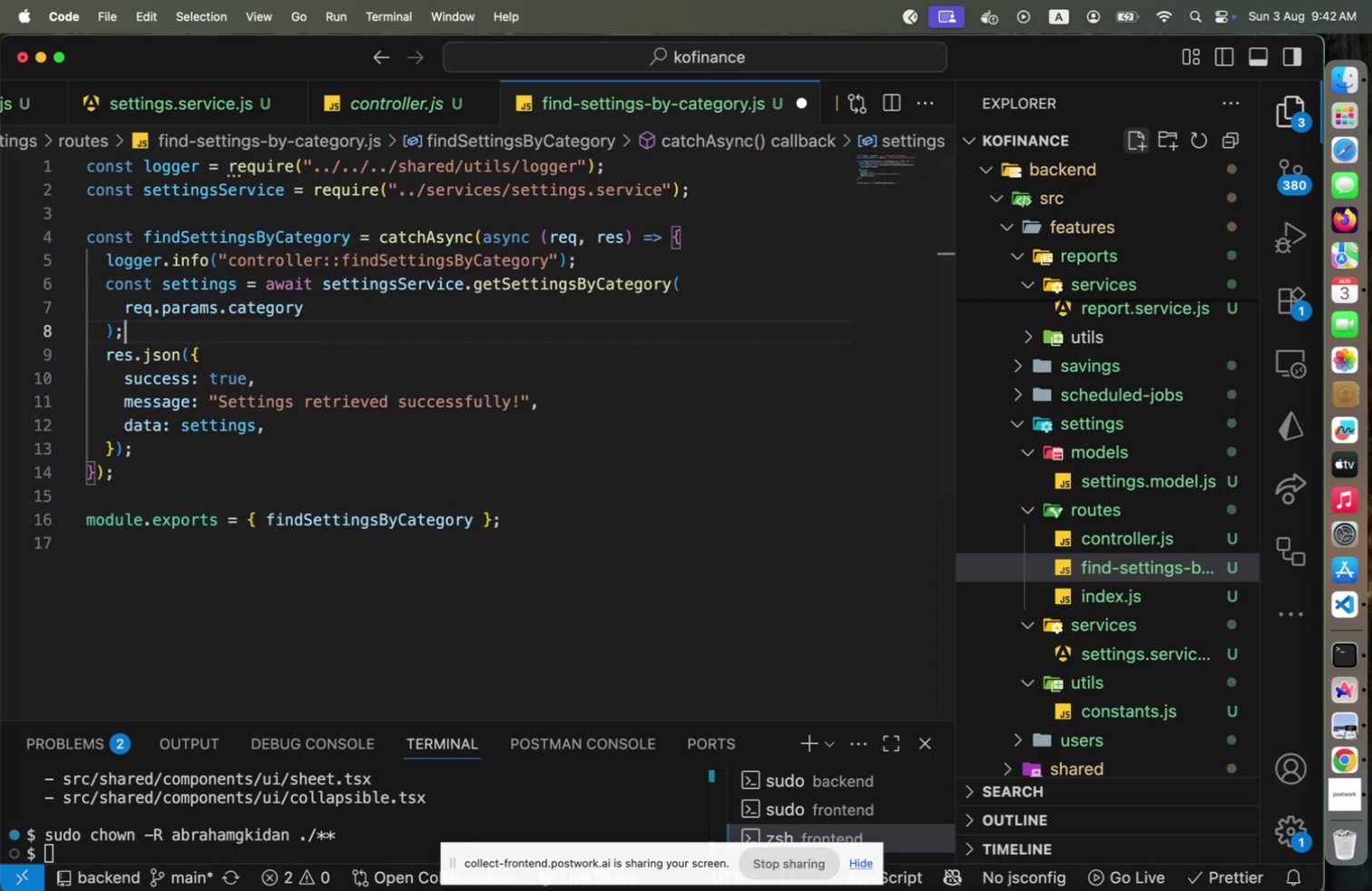 
hold_key(key=ArrowDown, duration=0.77)
 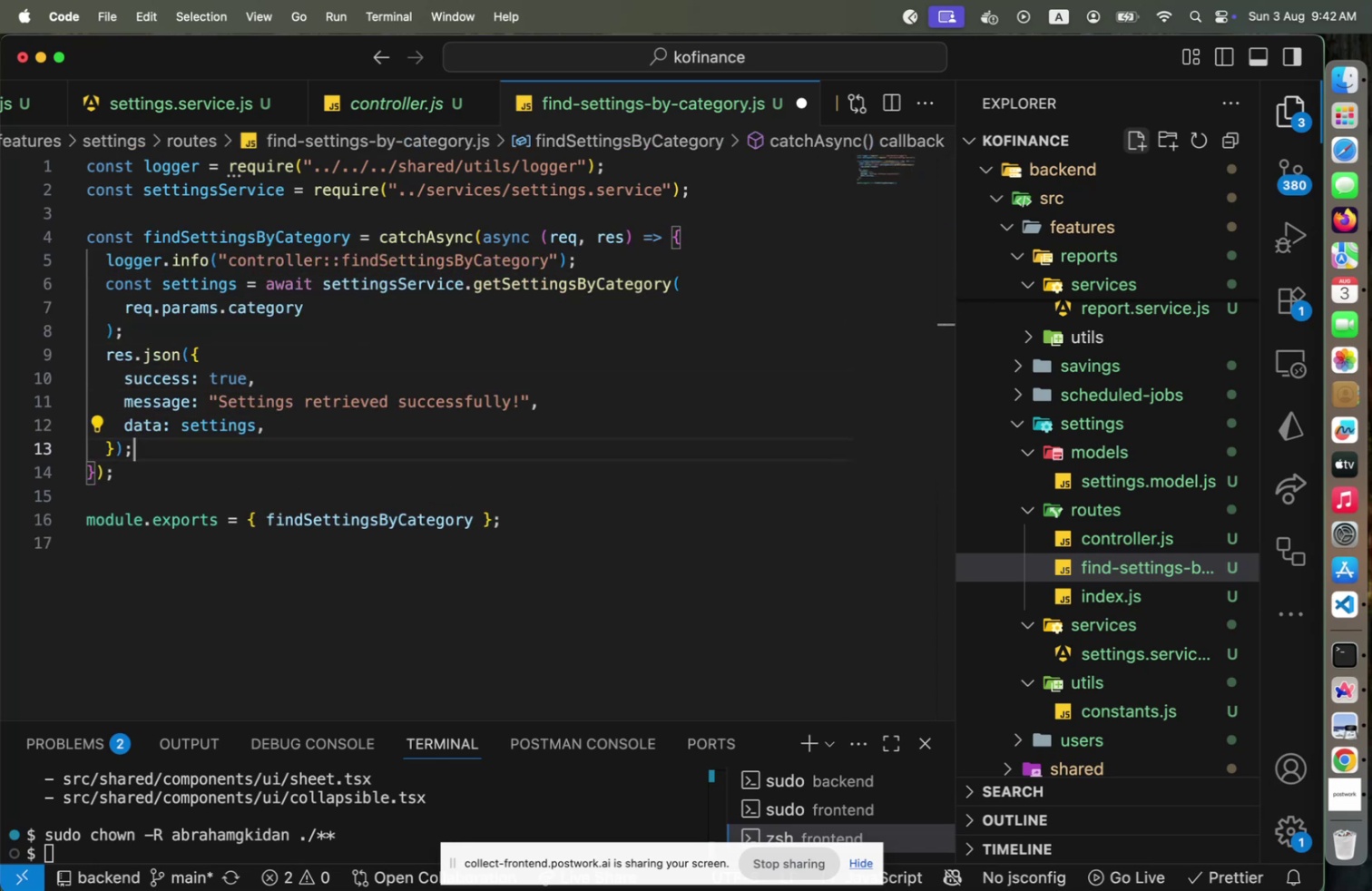 
key(ArrowDown)
 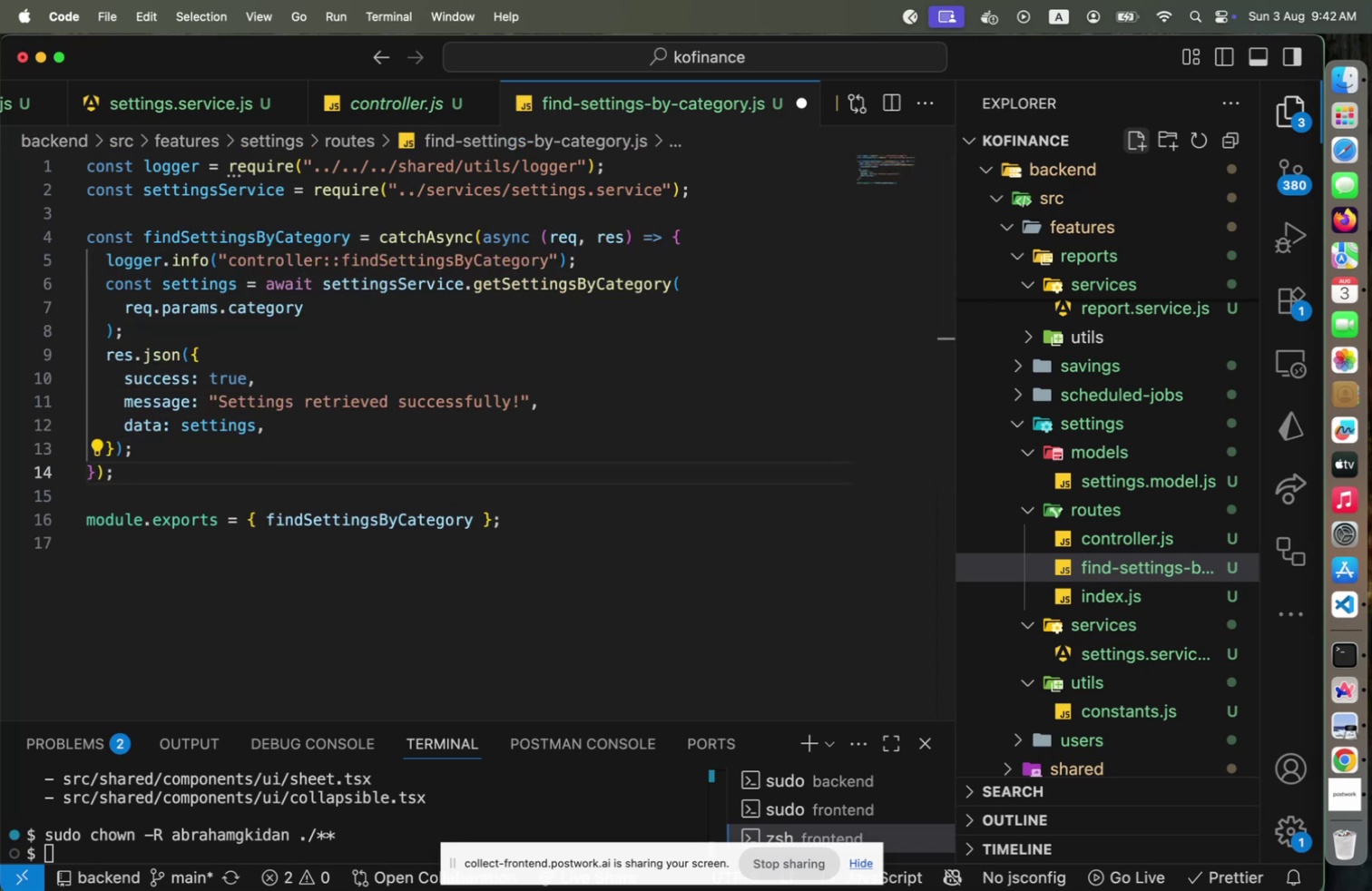 
scroll: coordinate [1115, 532], scroll_direction: down, amount: 3.0
 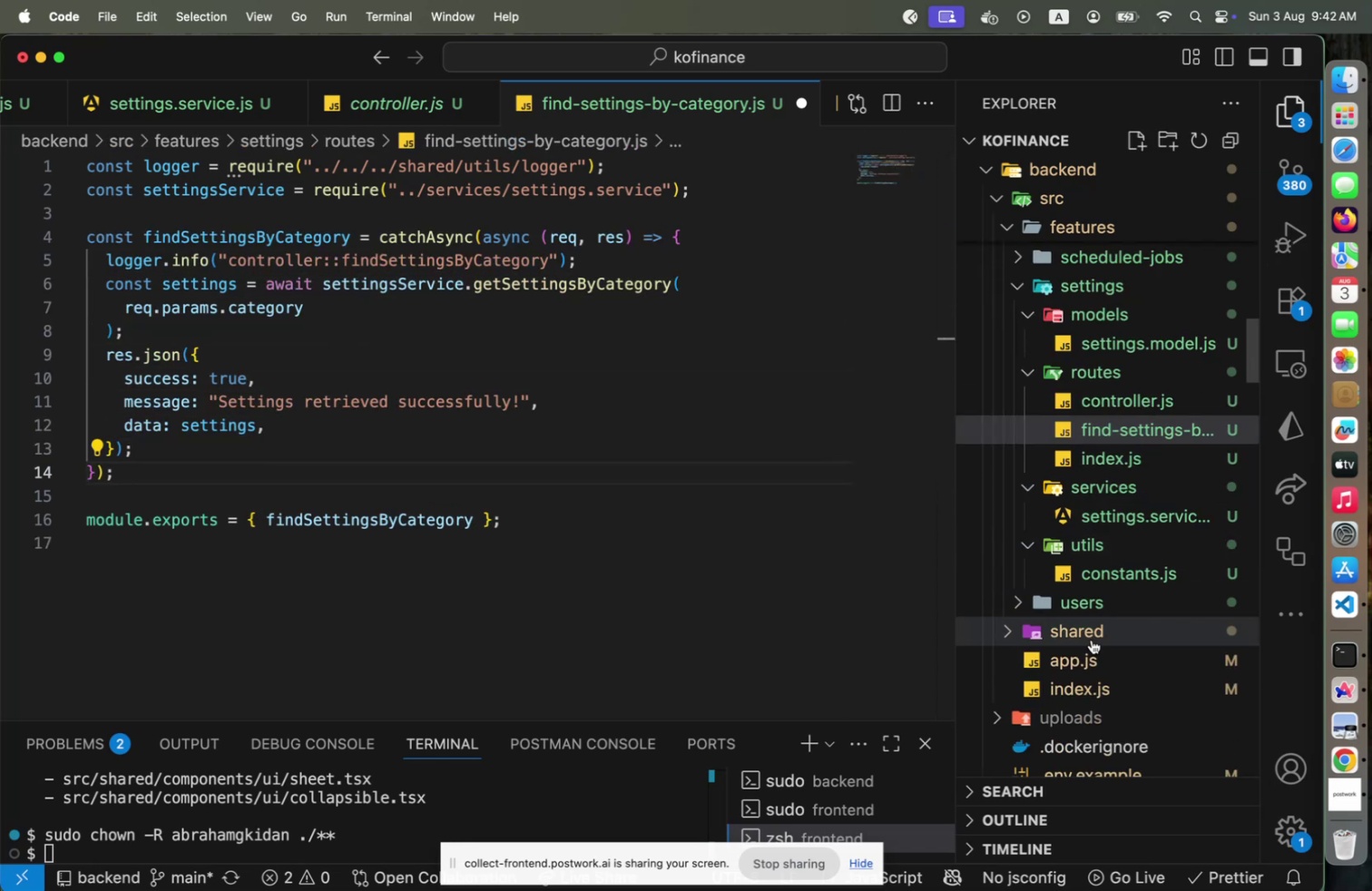 
left_click([1092, 639])
 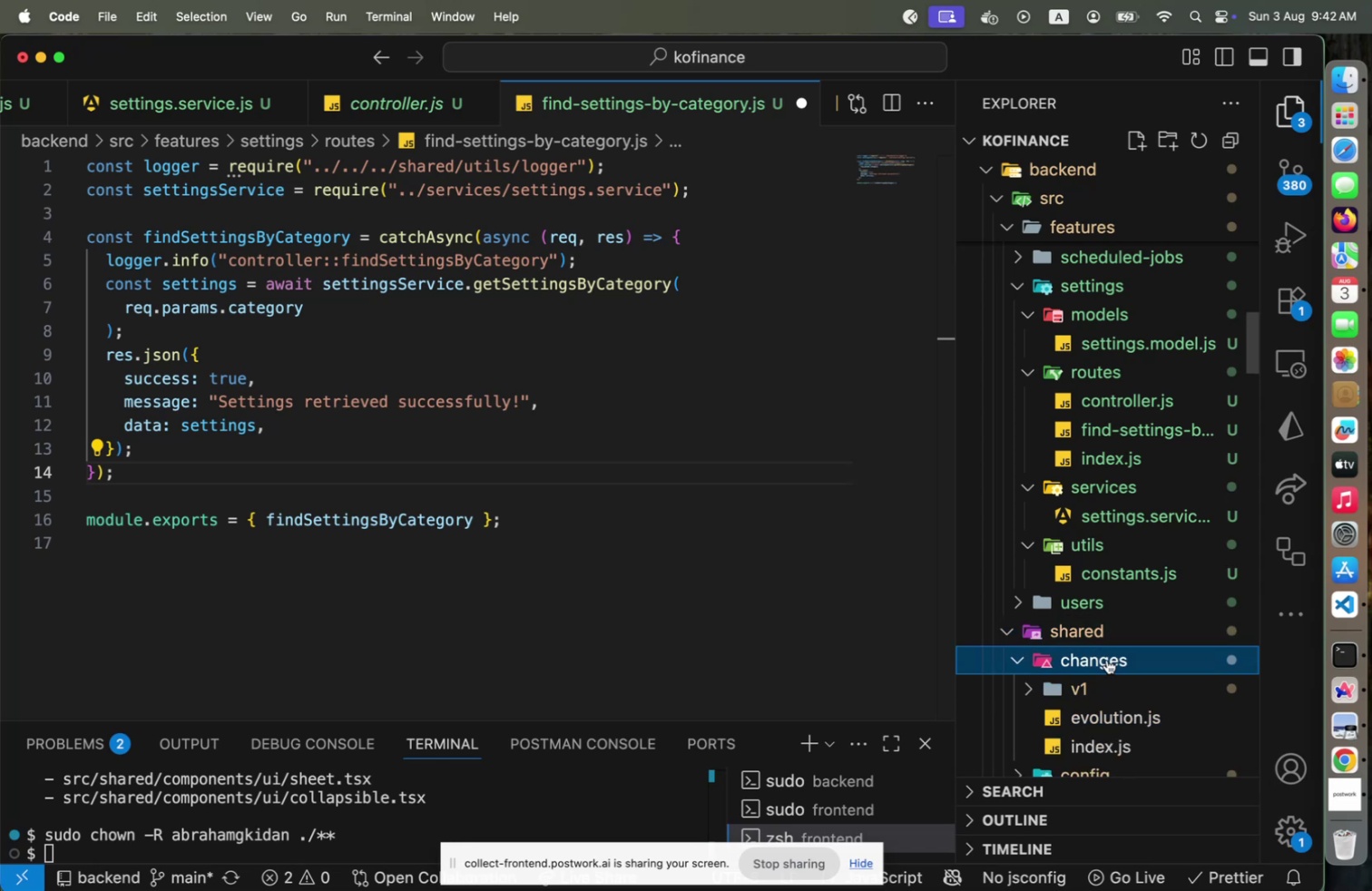 
left_click([1107, 659])
 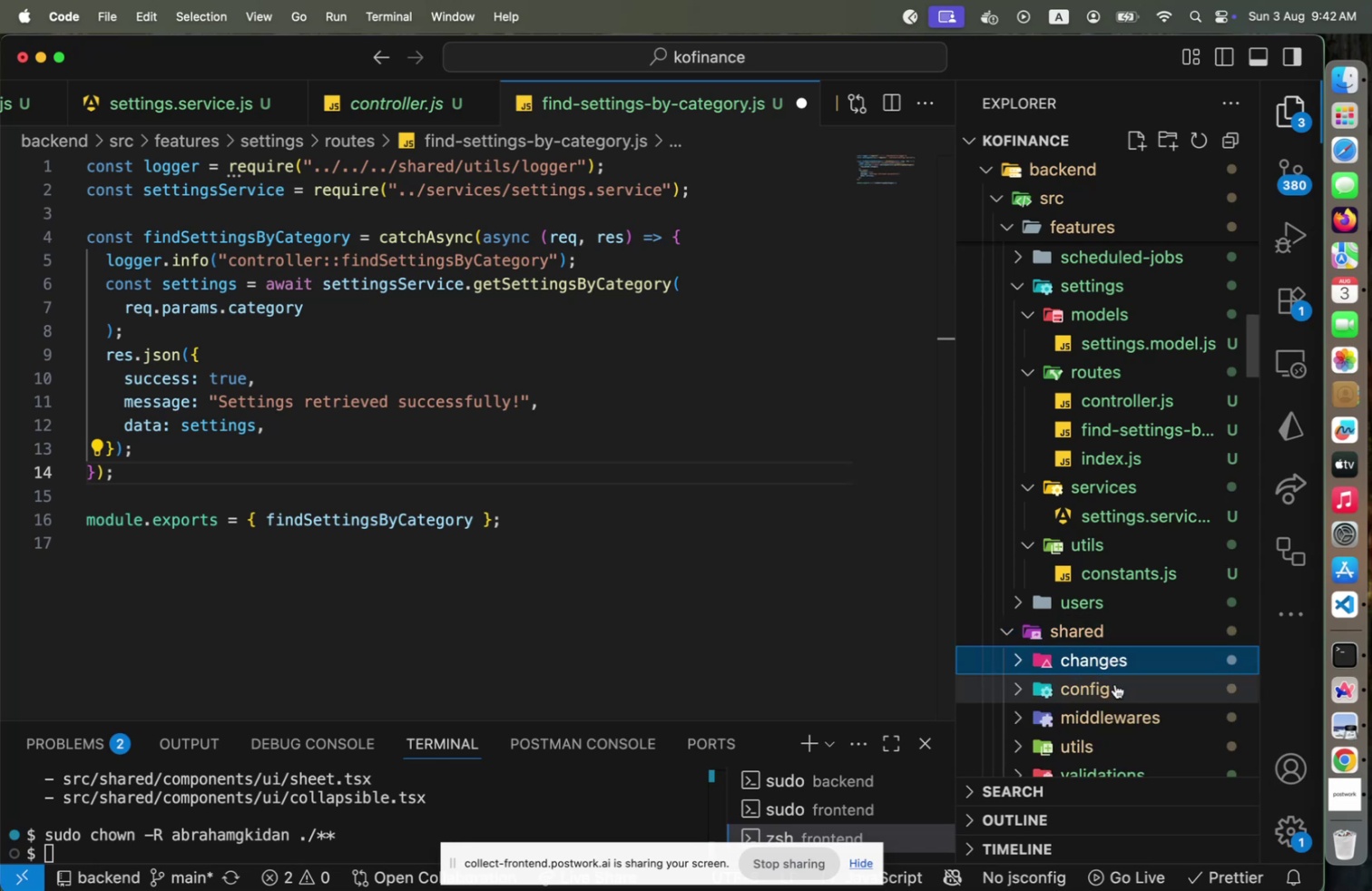 
left_click([1115, 683])
 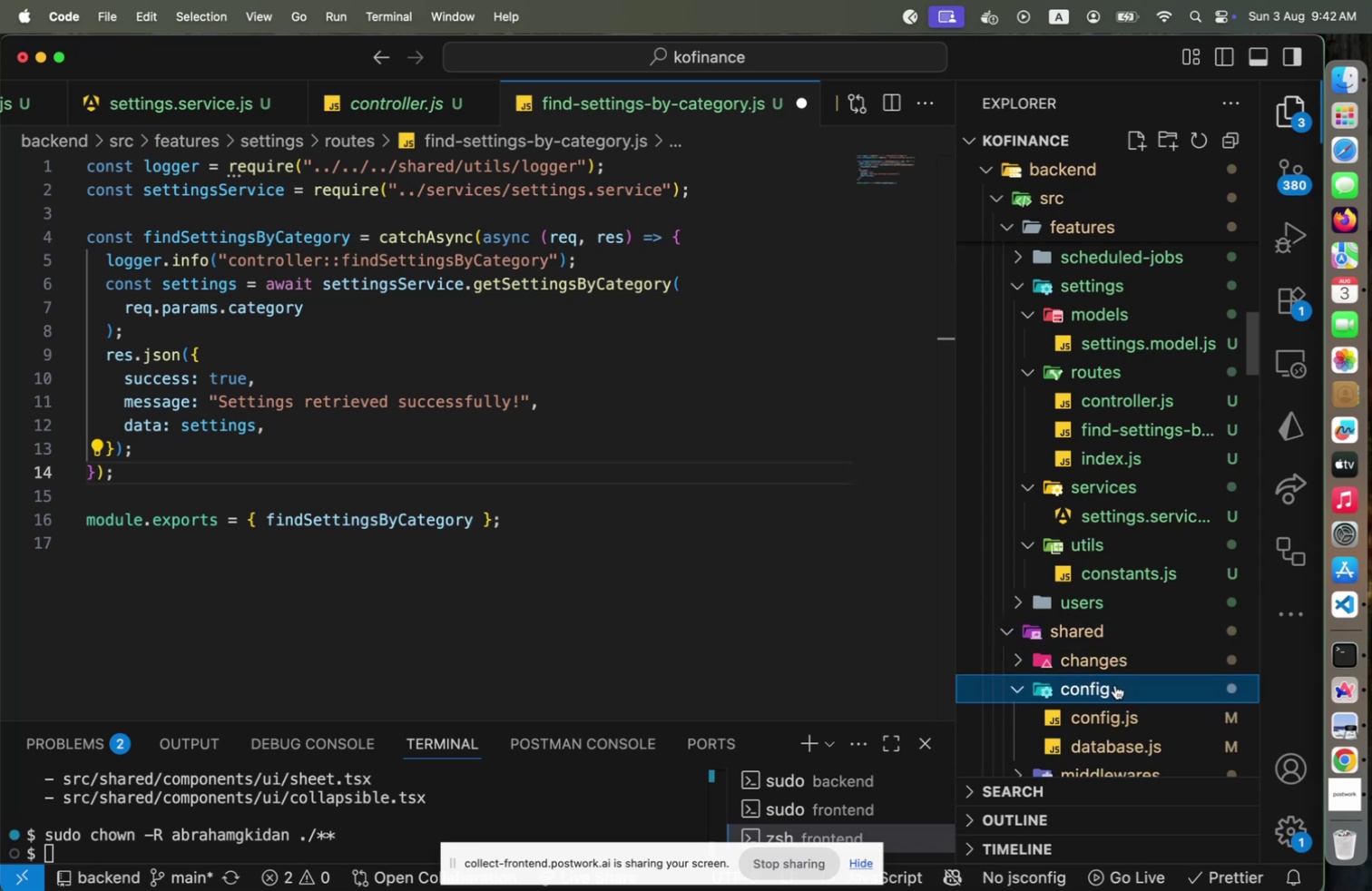 
scroll: coordinate [1115, 685], scroll_direction: down, amount: 2.0
 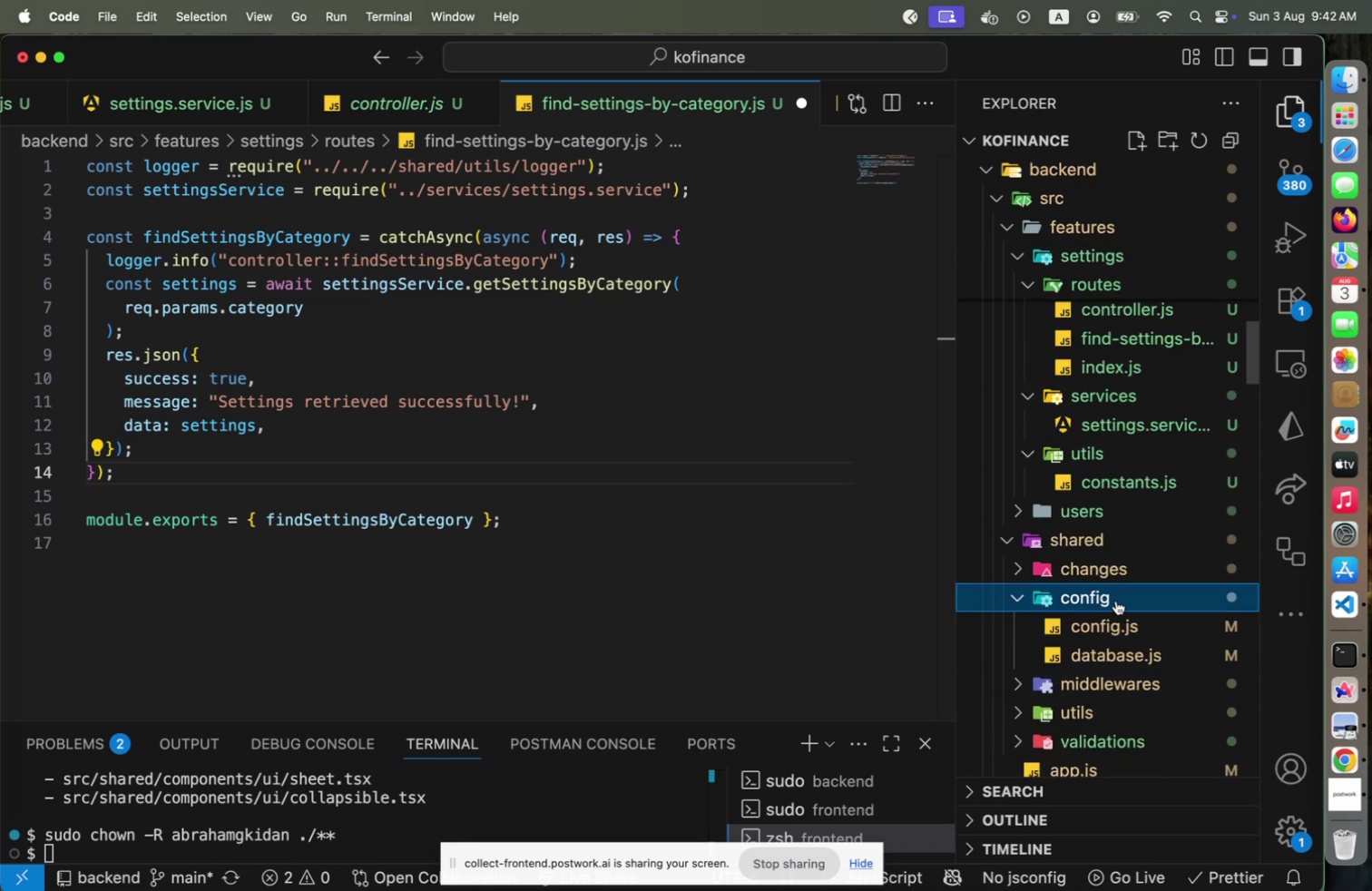 
left_click([1116, 600])
 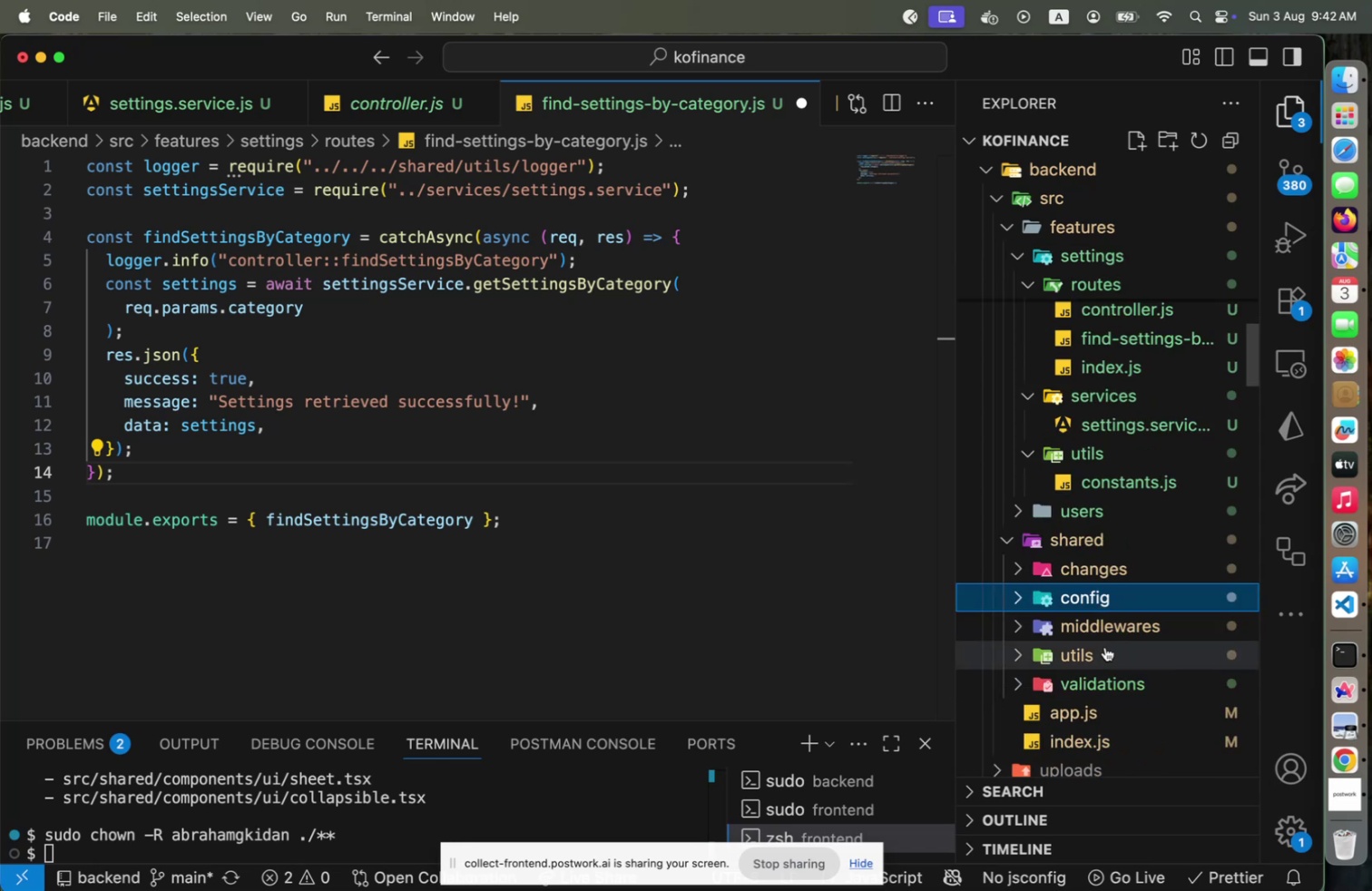 
left_click([1105, 646])
 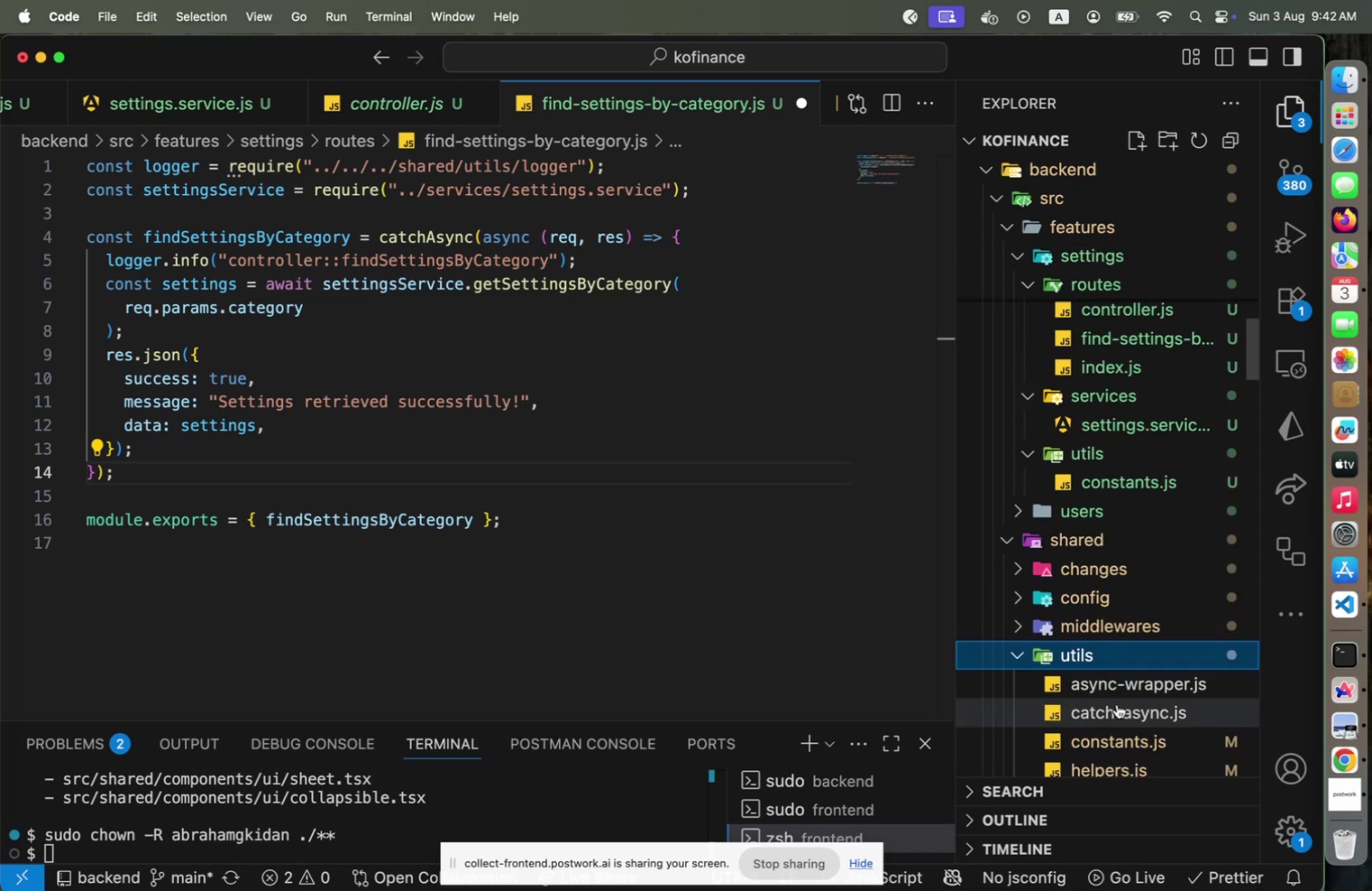 
left_click([1117, 703])
 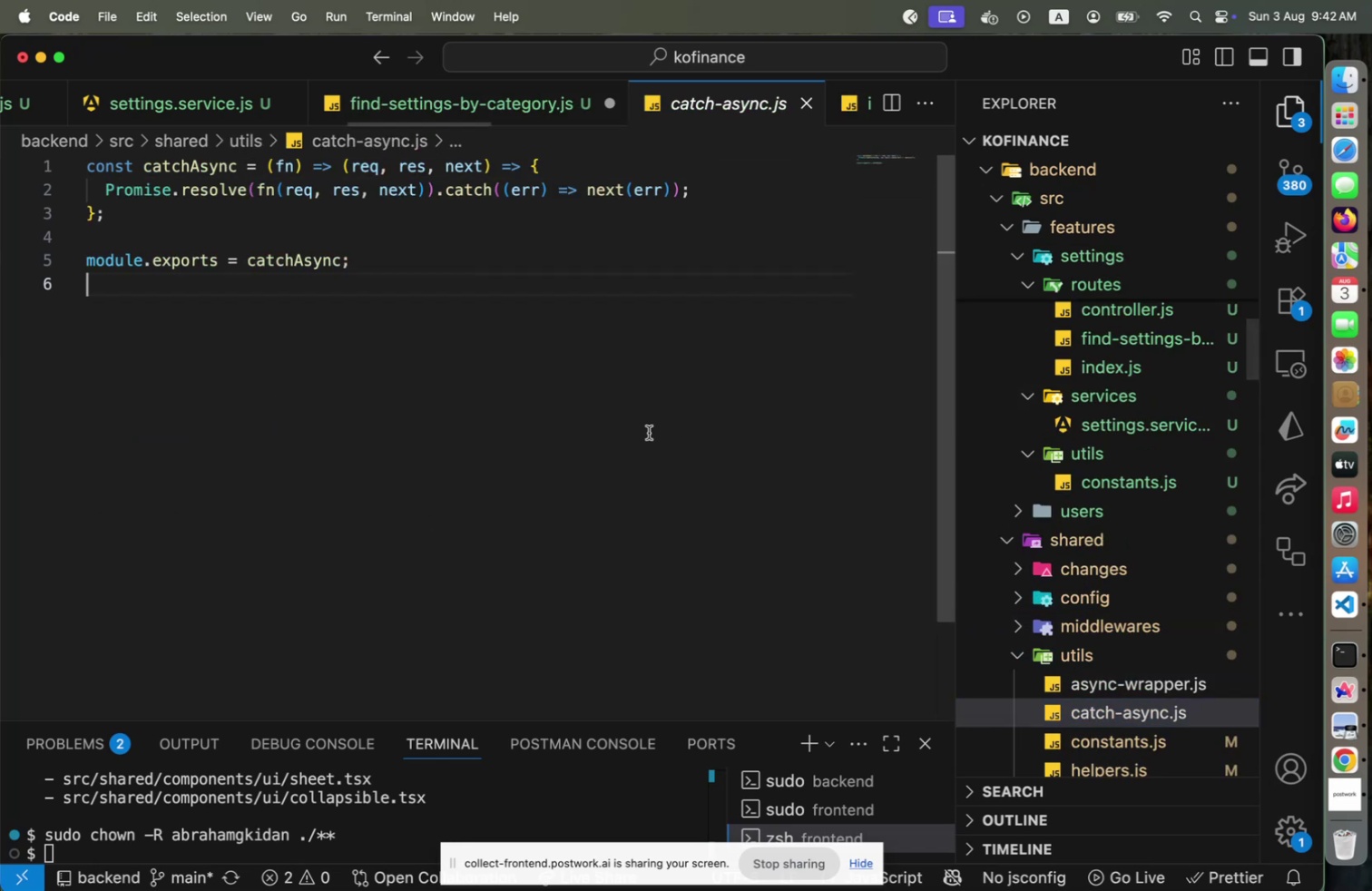 
left_click([649, 432])
 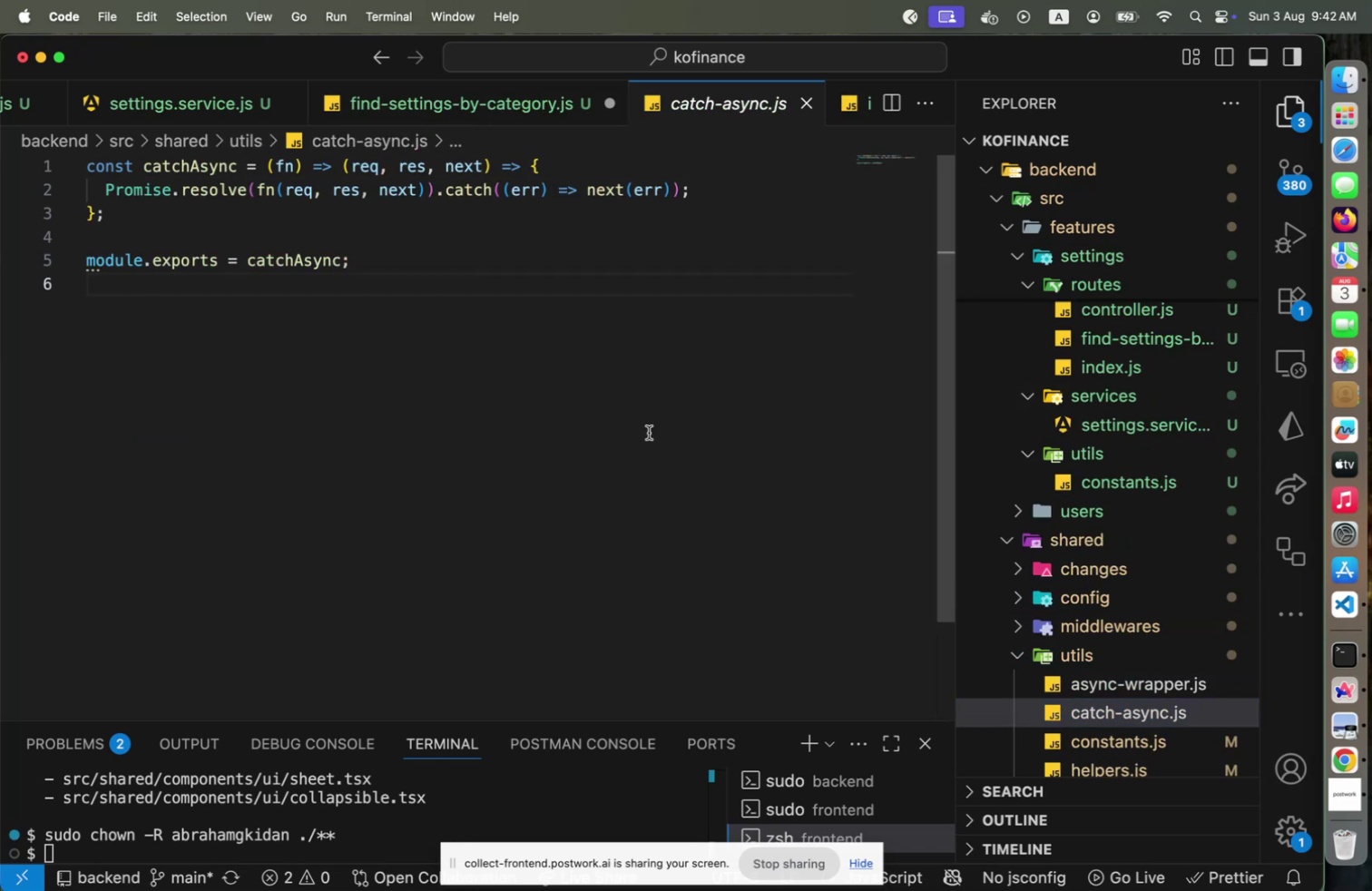 
key(Meta+S)
 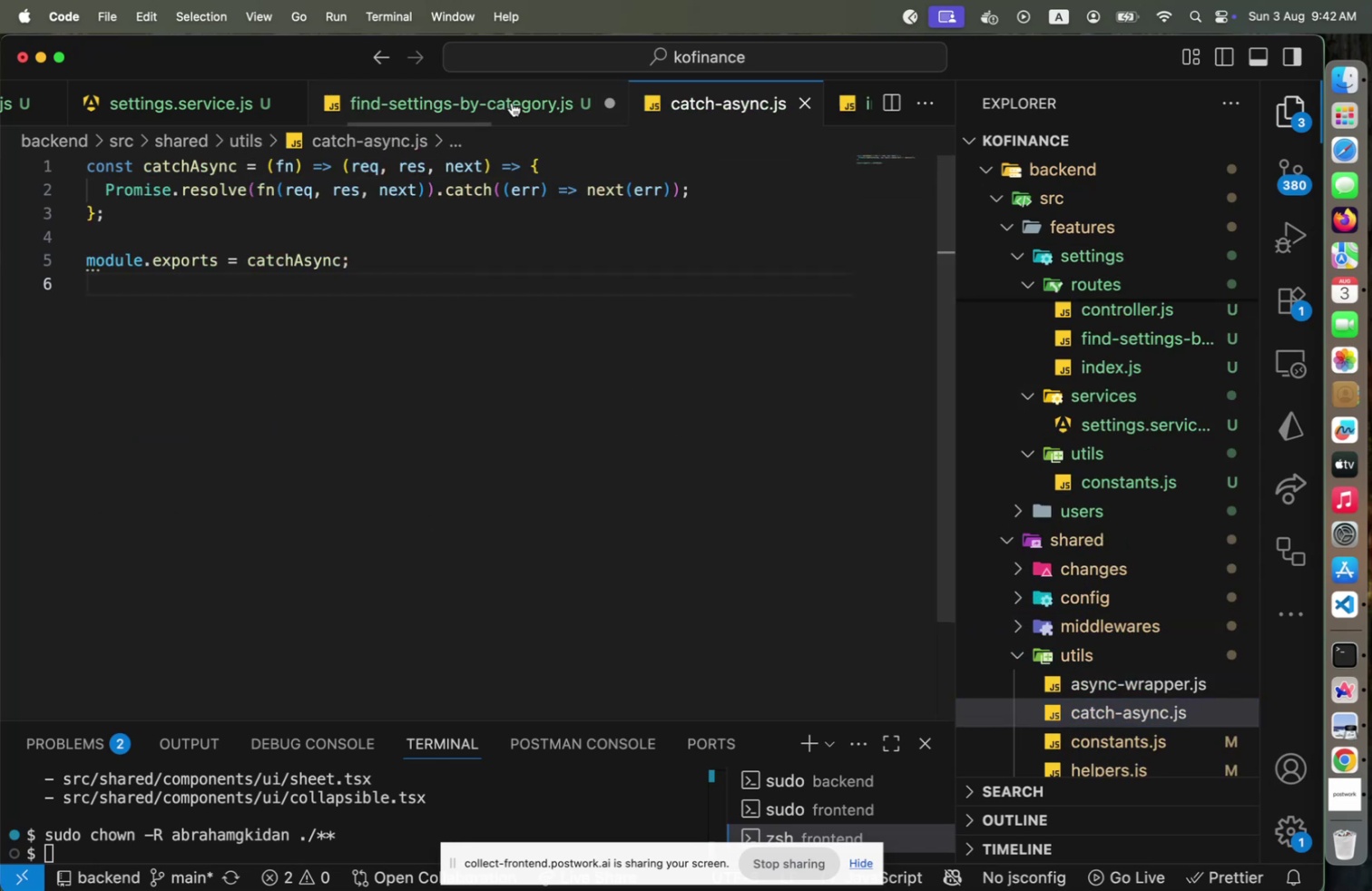 
left_click([512, 103])
 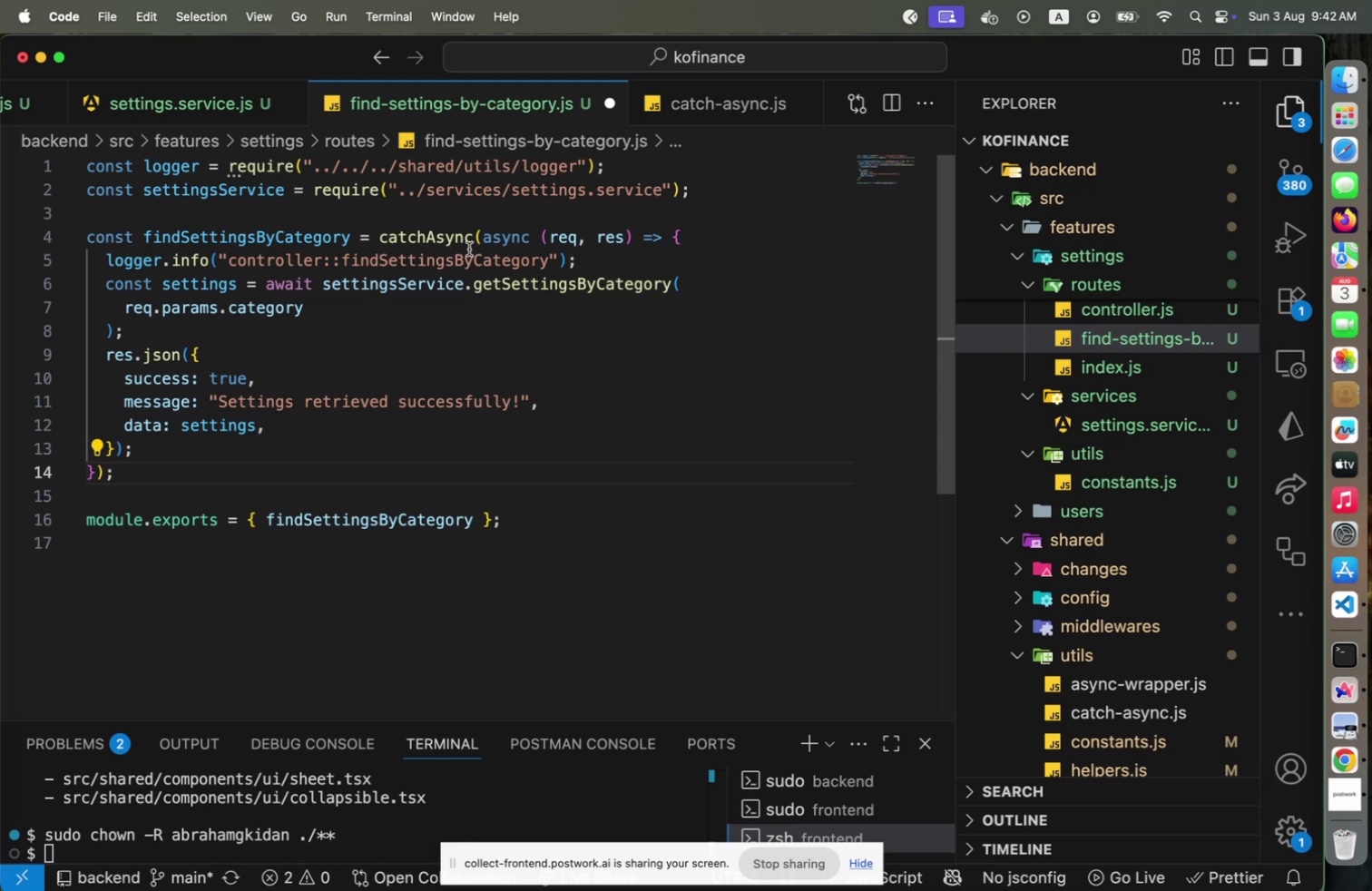 
left_click([470, 241])
 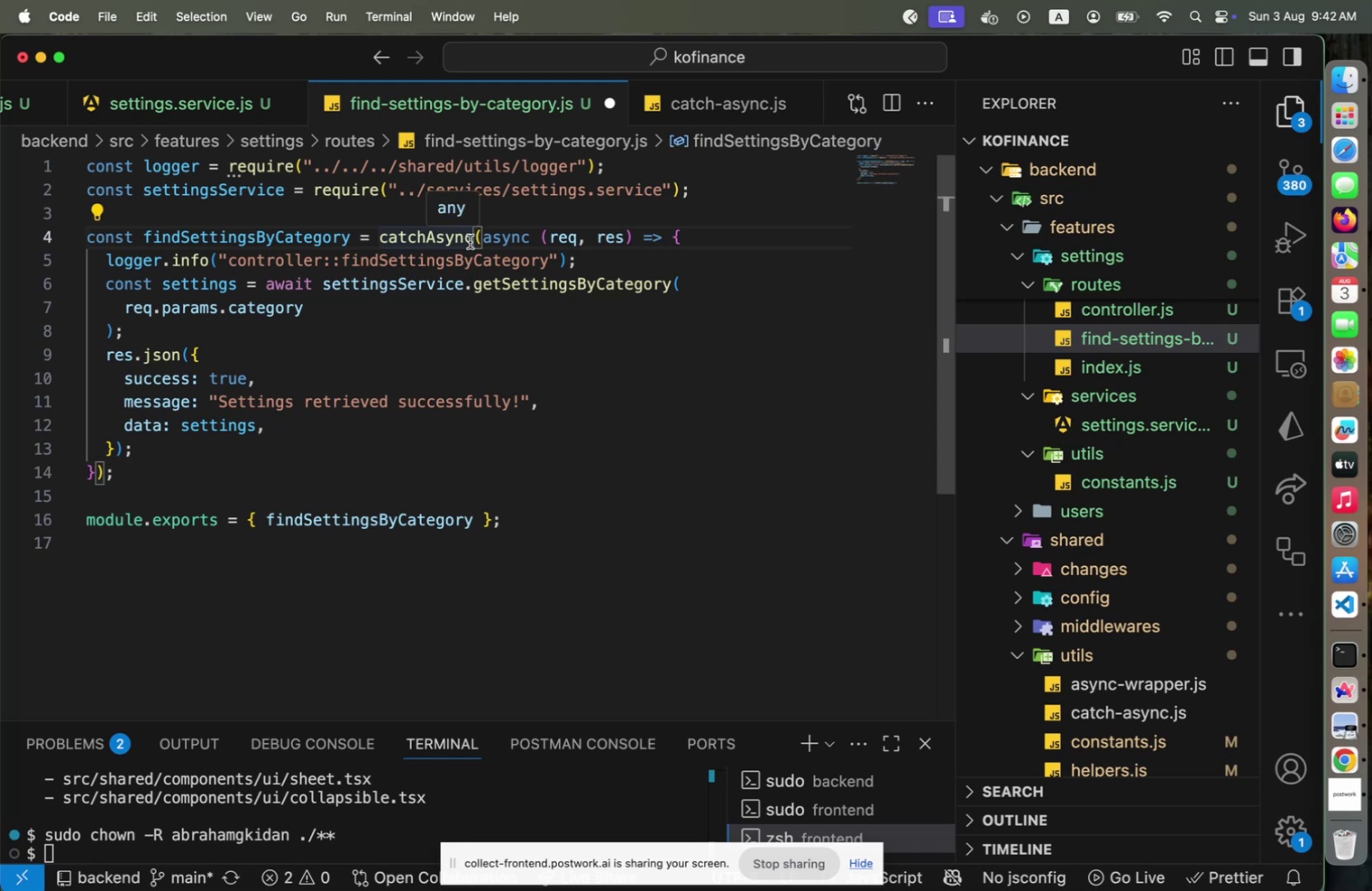 
key(Backspace)
 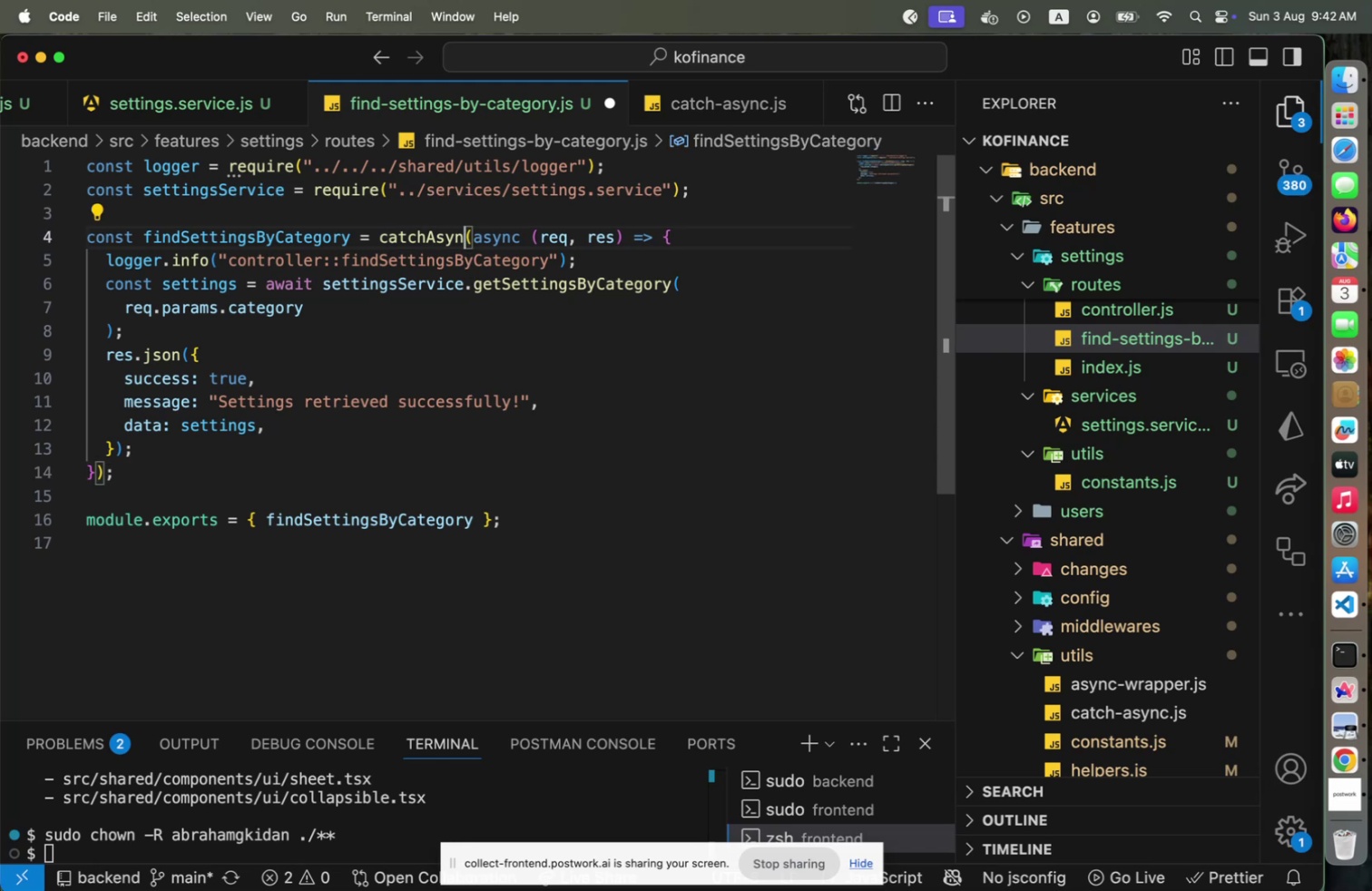 
key(C)
 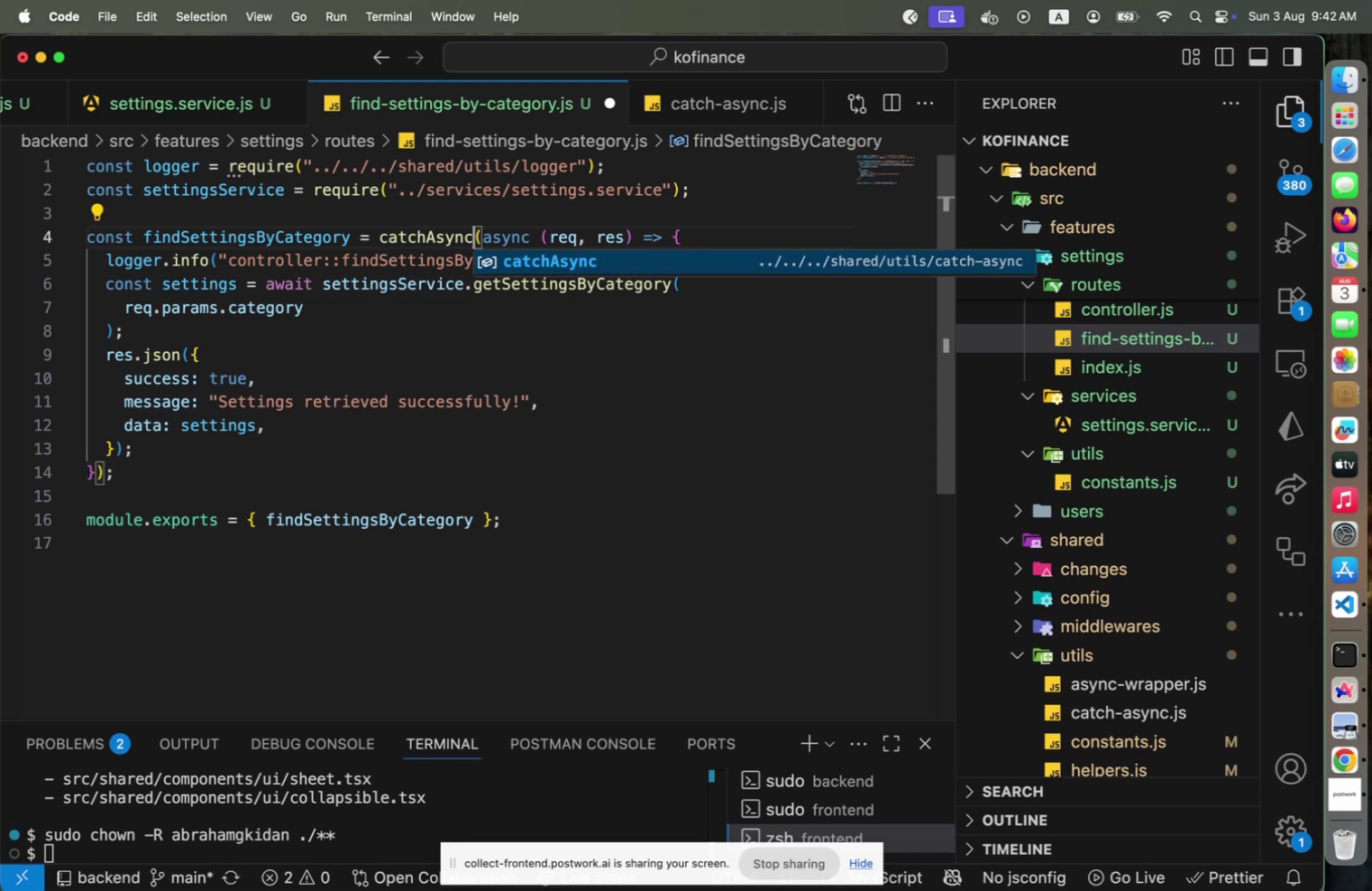 
key(Enter)
 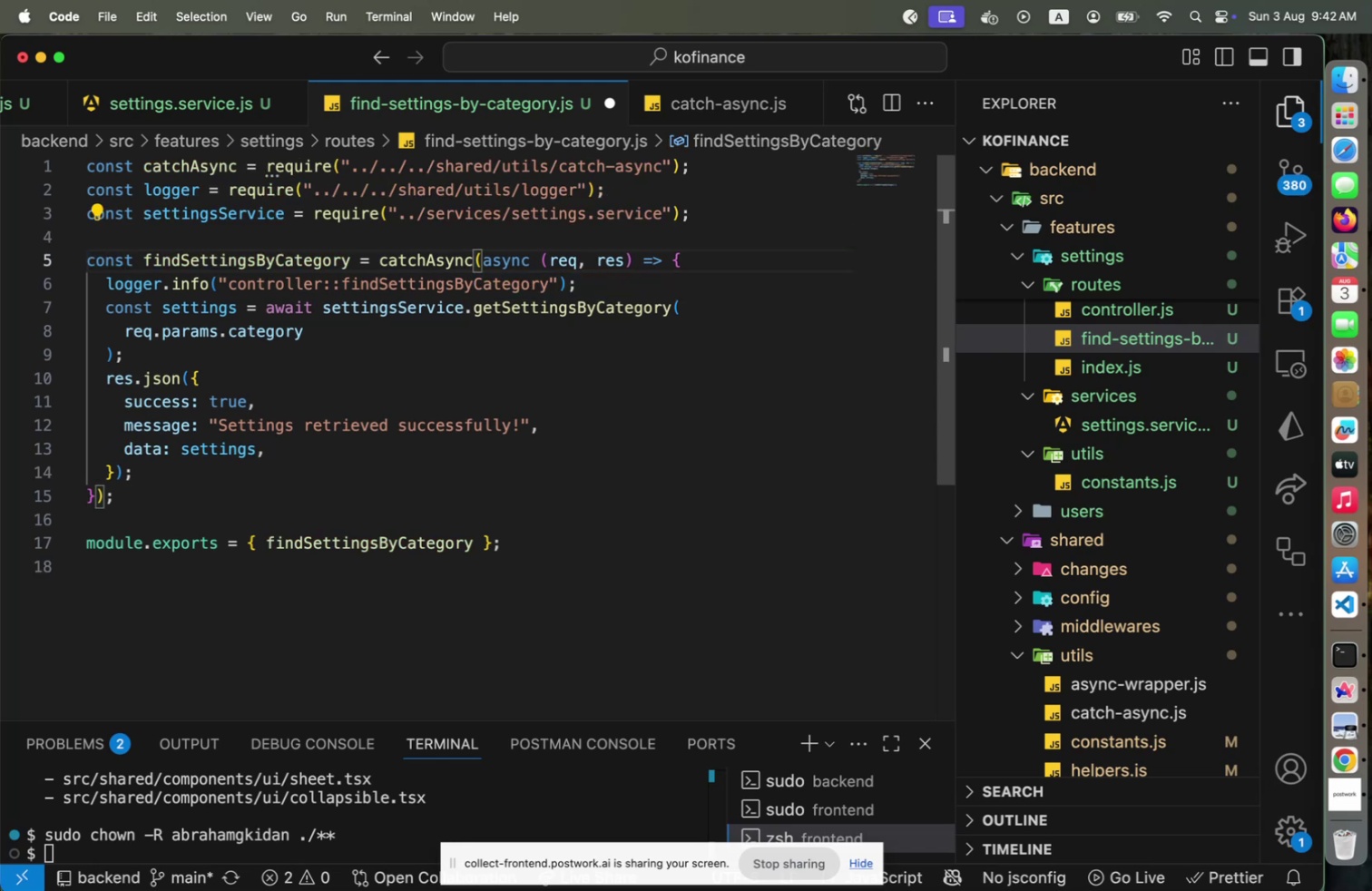 
key(ArrowUp)
 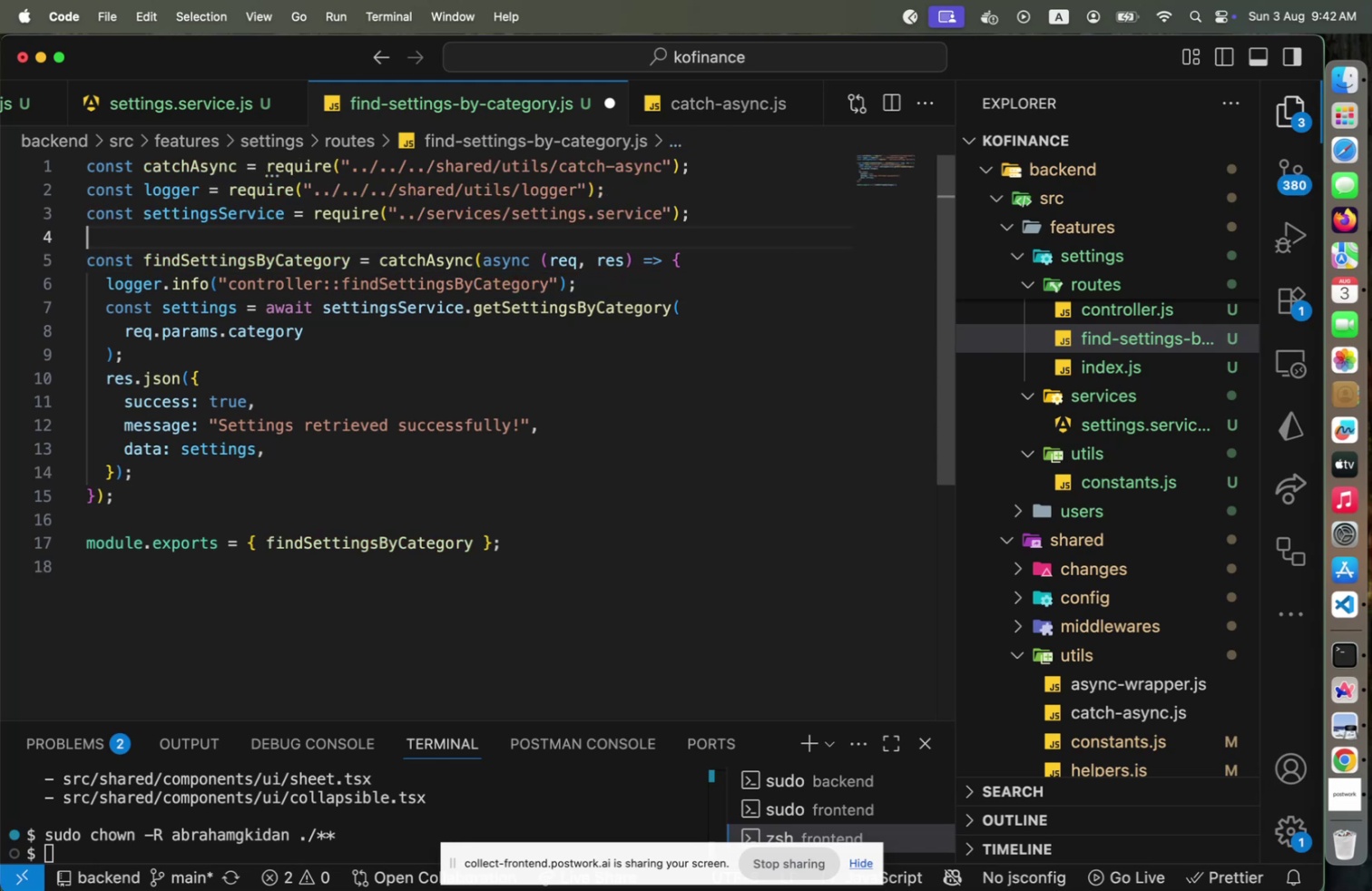 
key(Alt+Shift+F)
 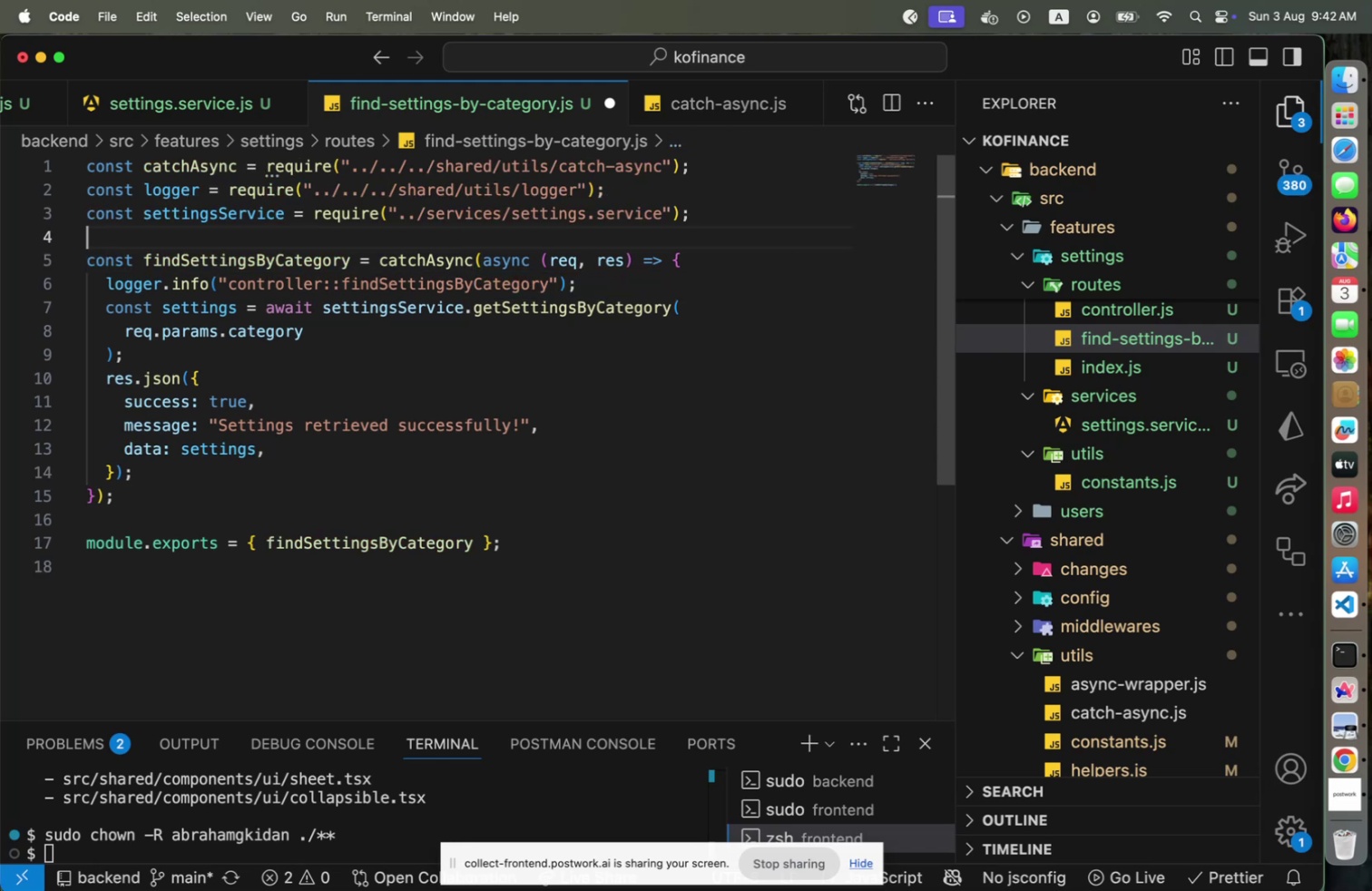 
key(Meta+CommandLeft)
 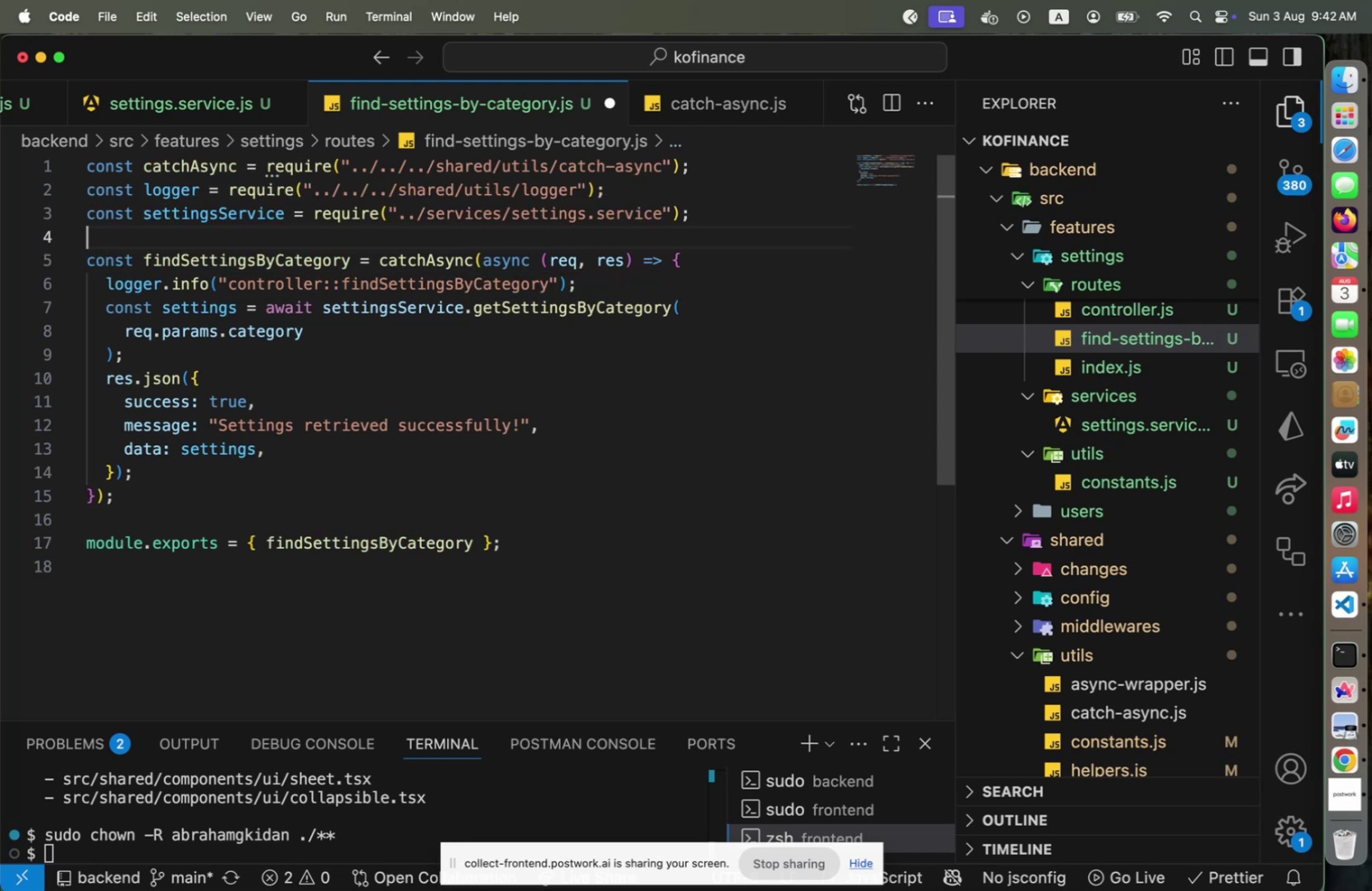 
key(Meta+S)
 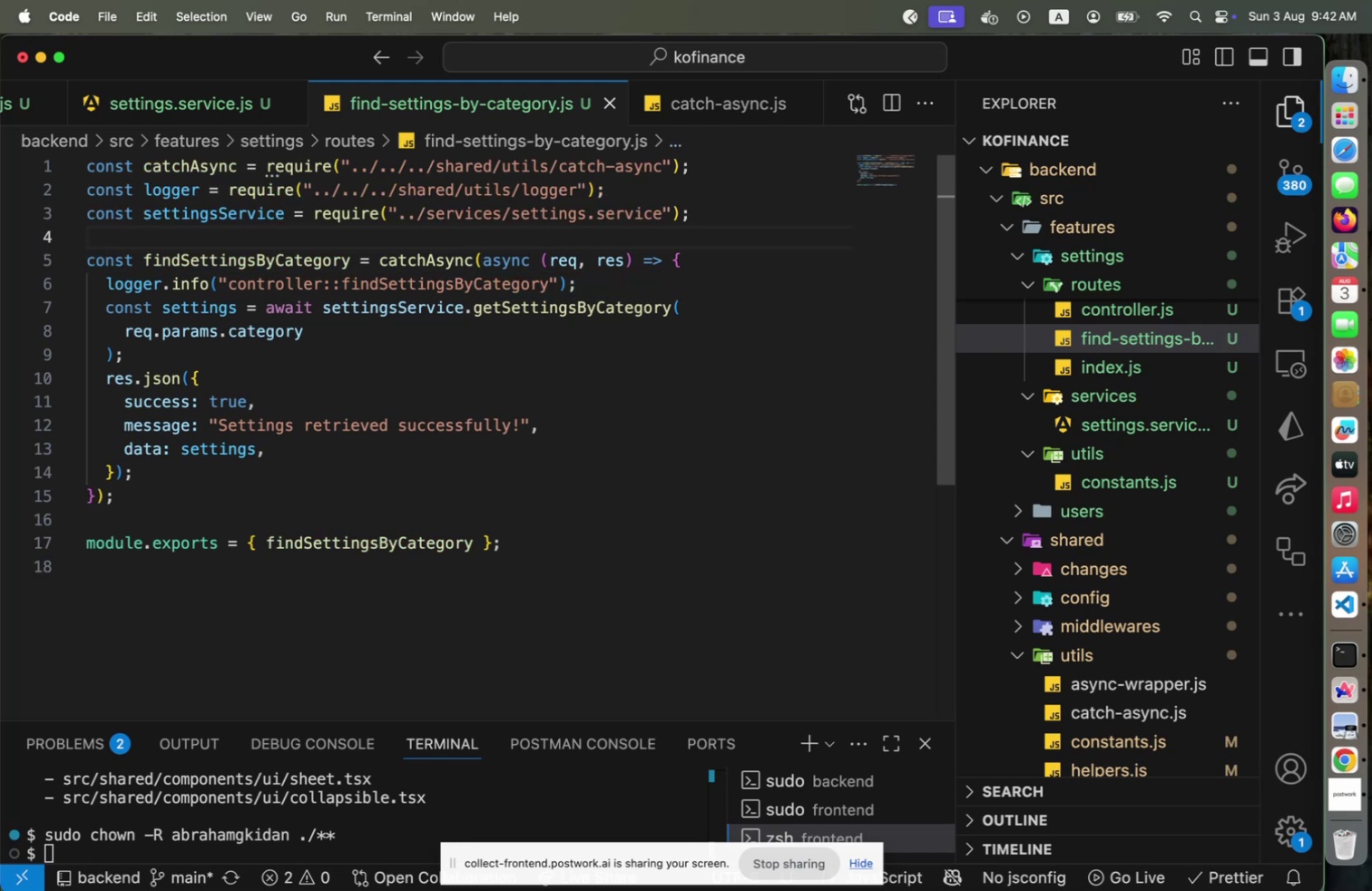 
hold_key(key=ArrowDown, duration=1.24)
 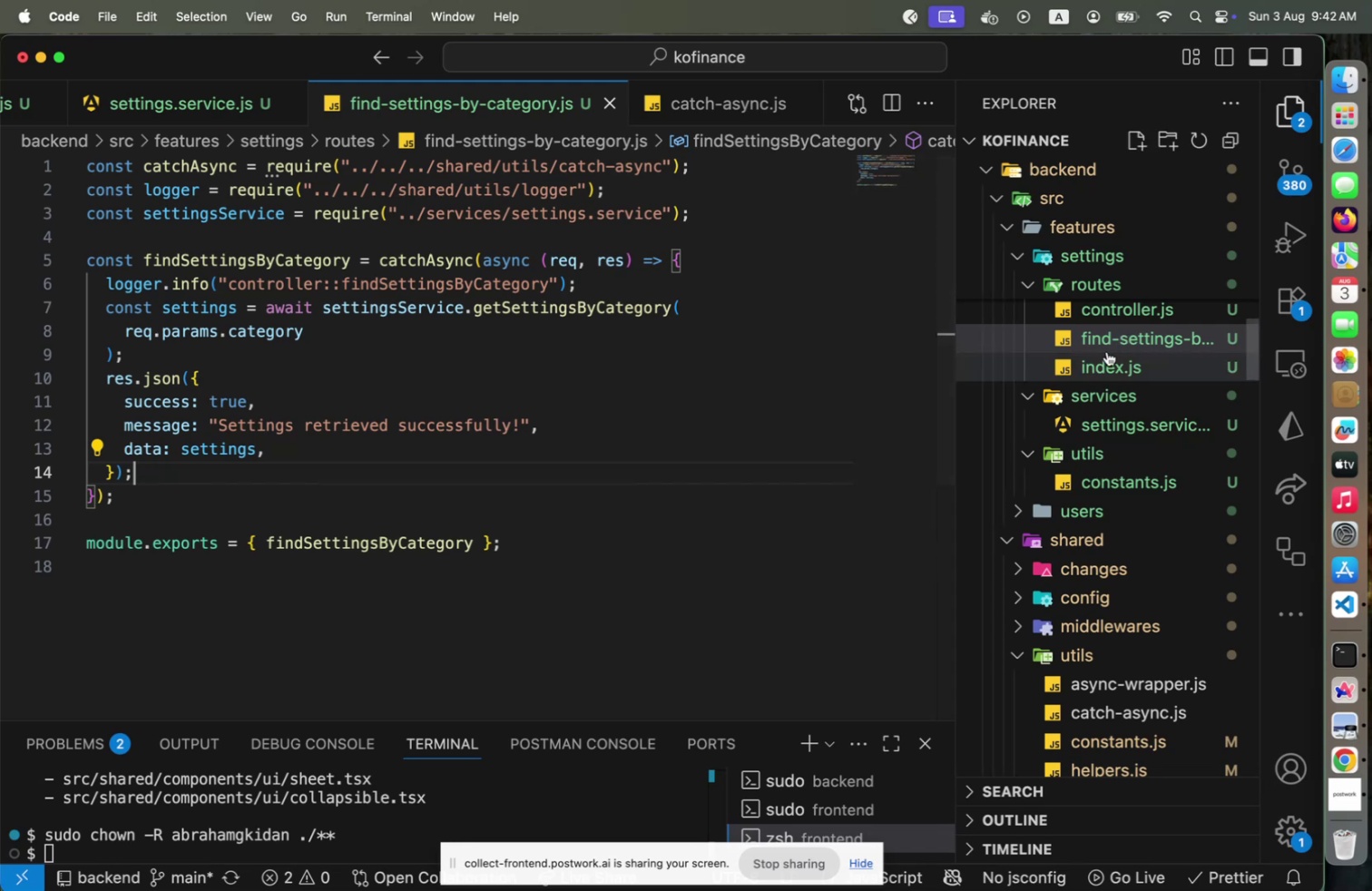 
wait(5.32)
 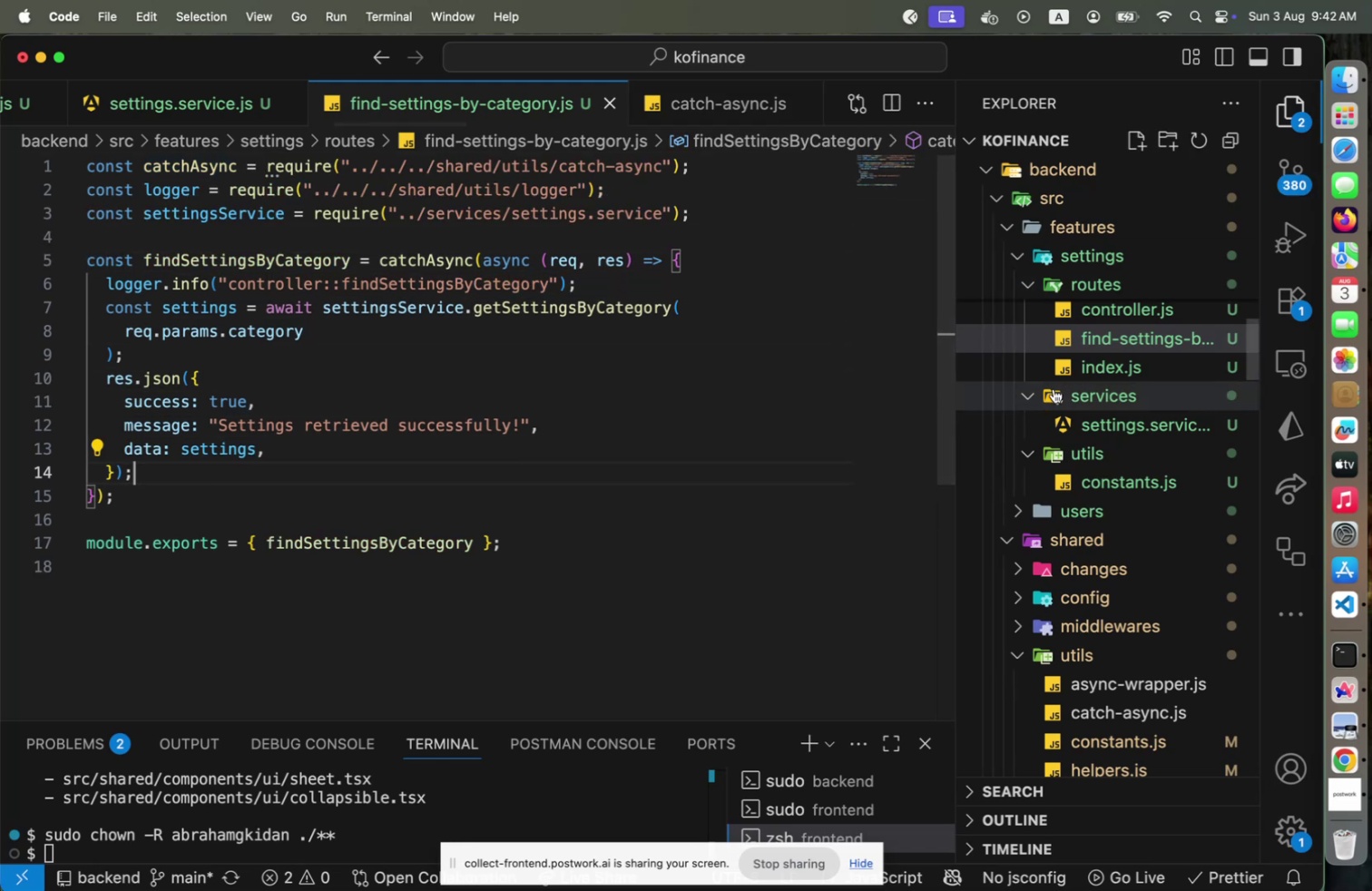 
left_click([1131, 144])
 